 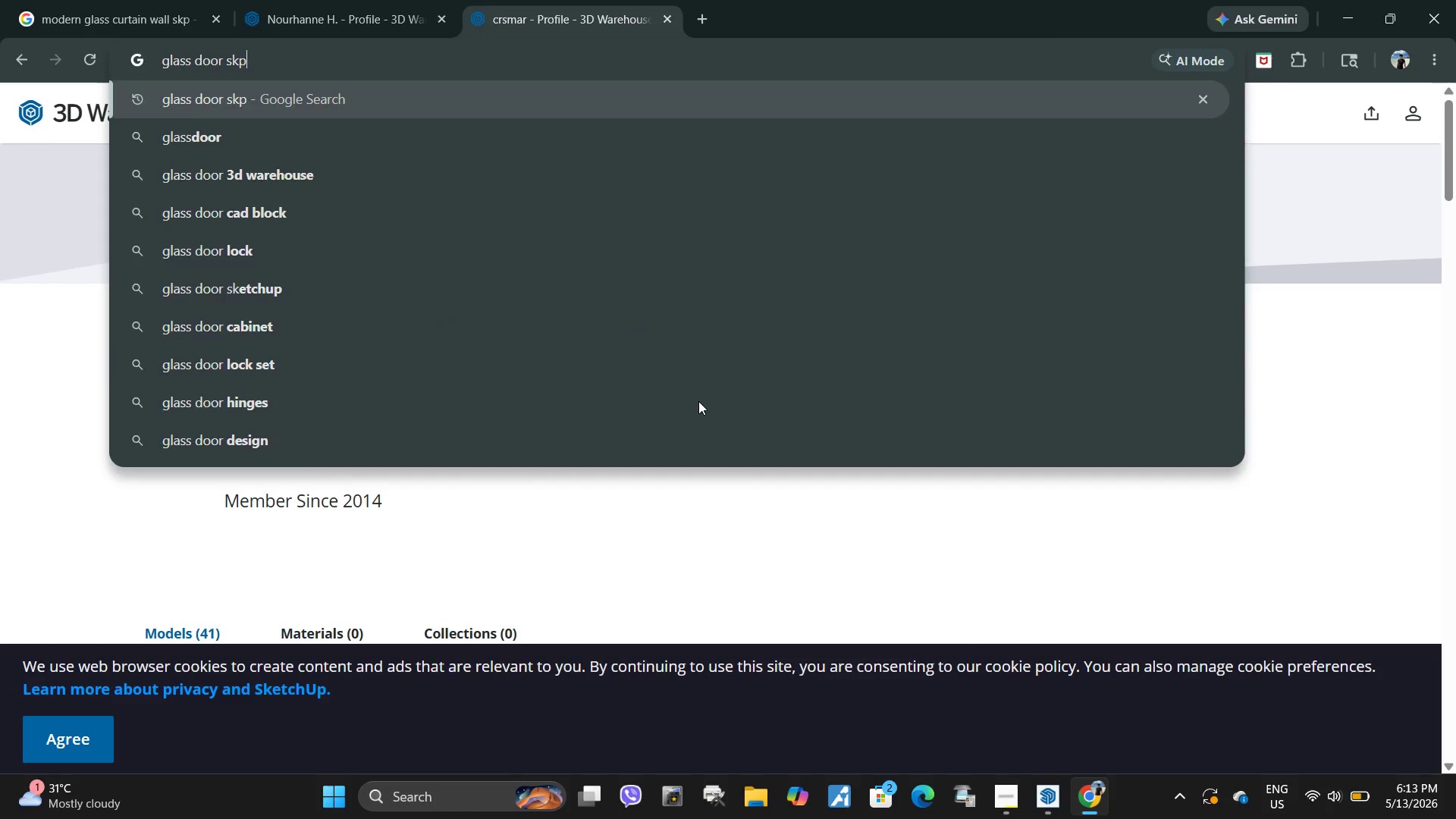 
key(Enter)
 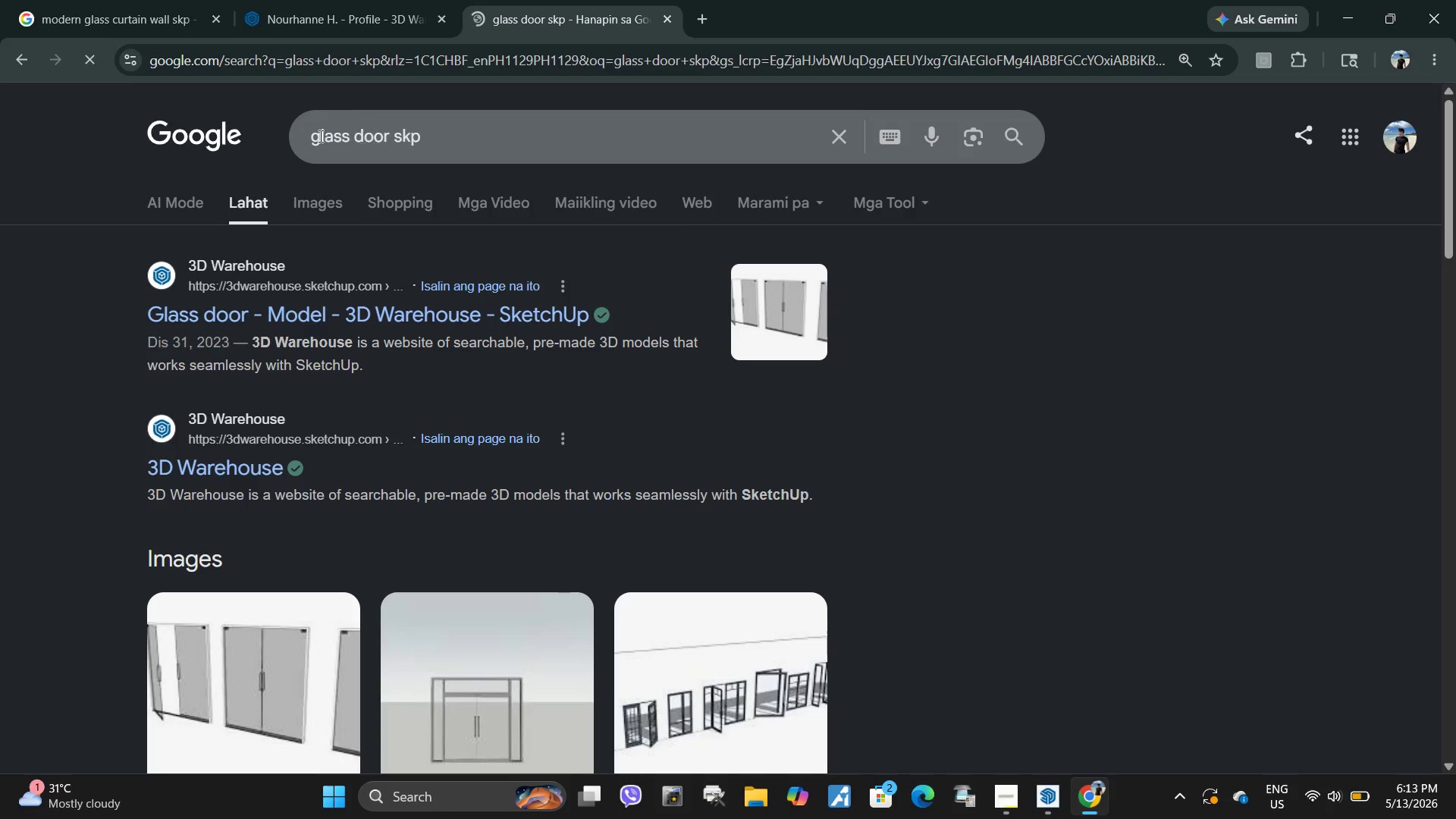 
left_click([313, 136])
 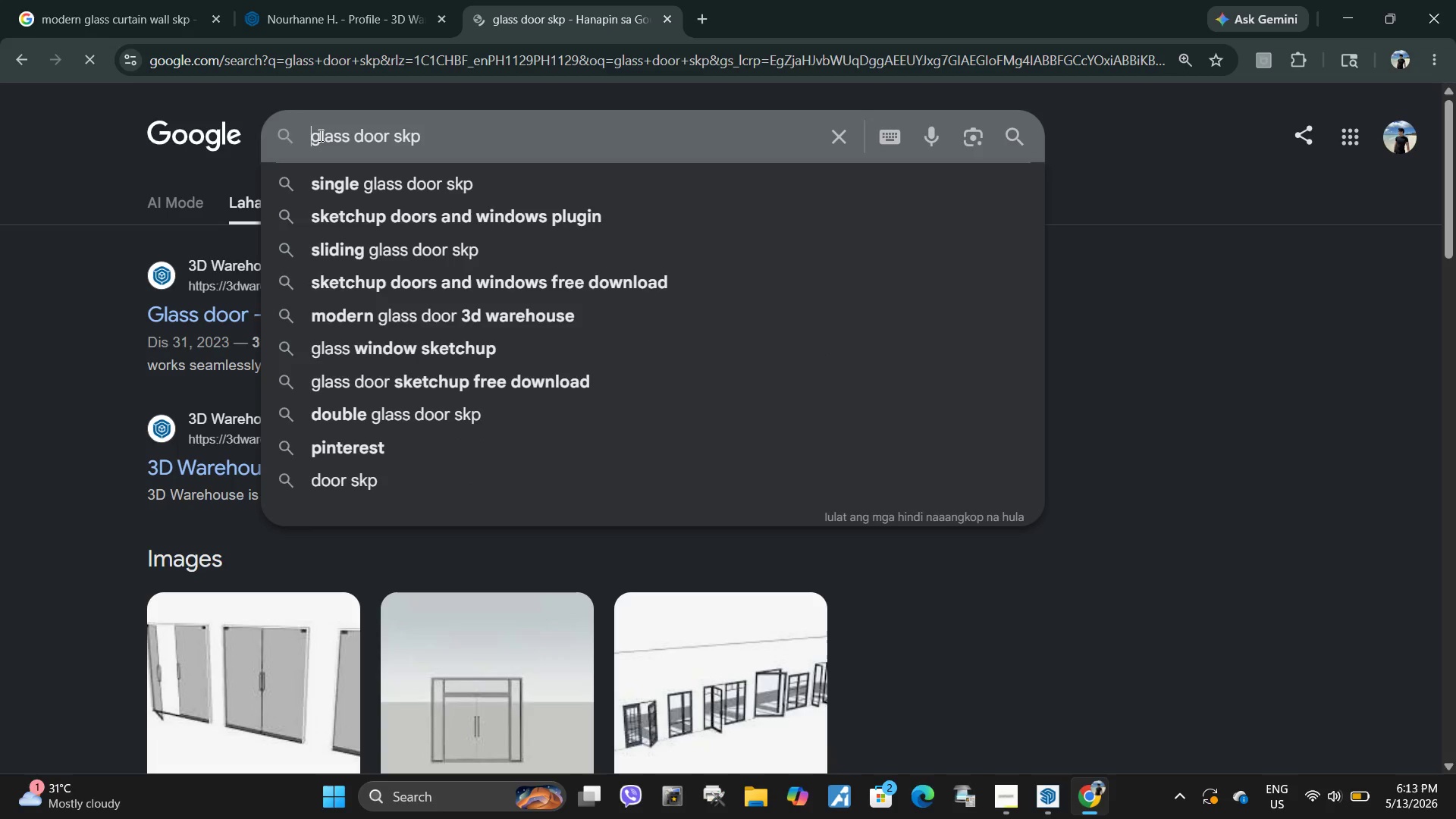 
type(industrial )
 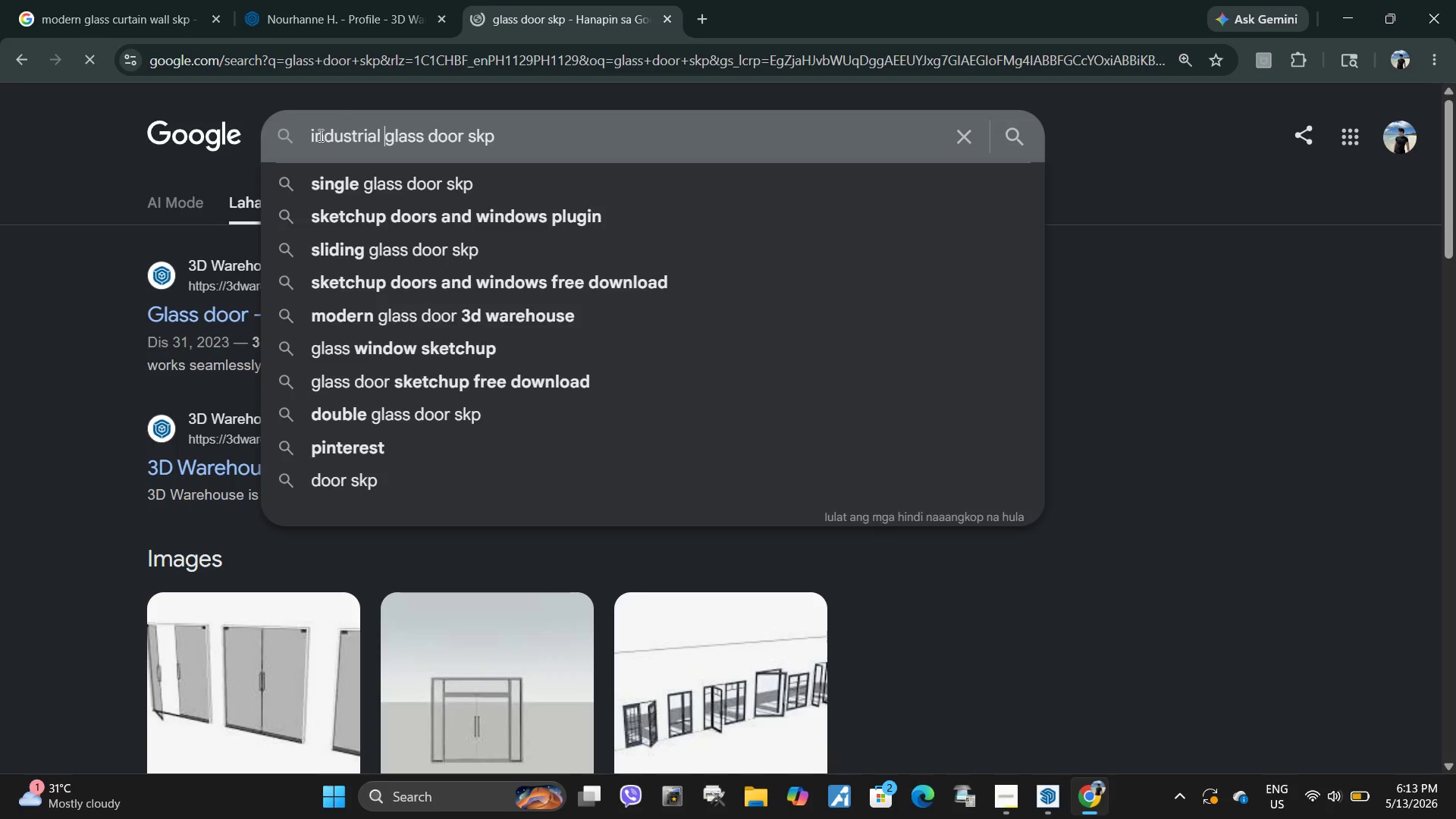 
key(Enter)
 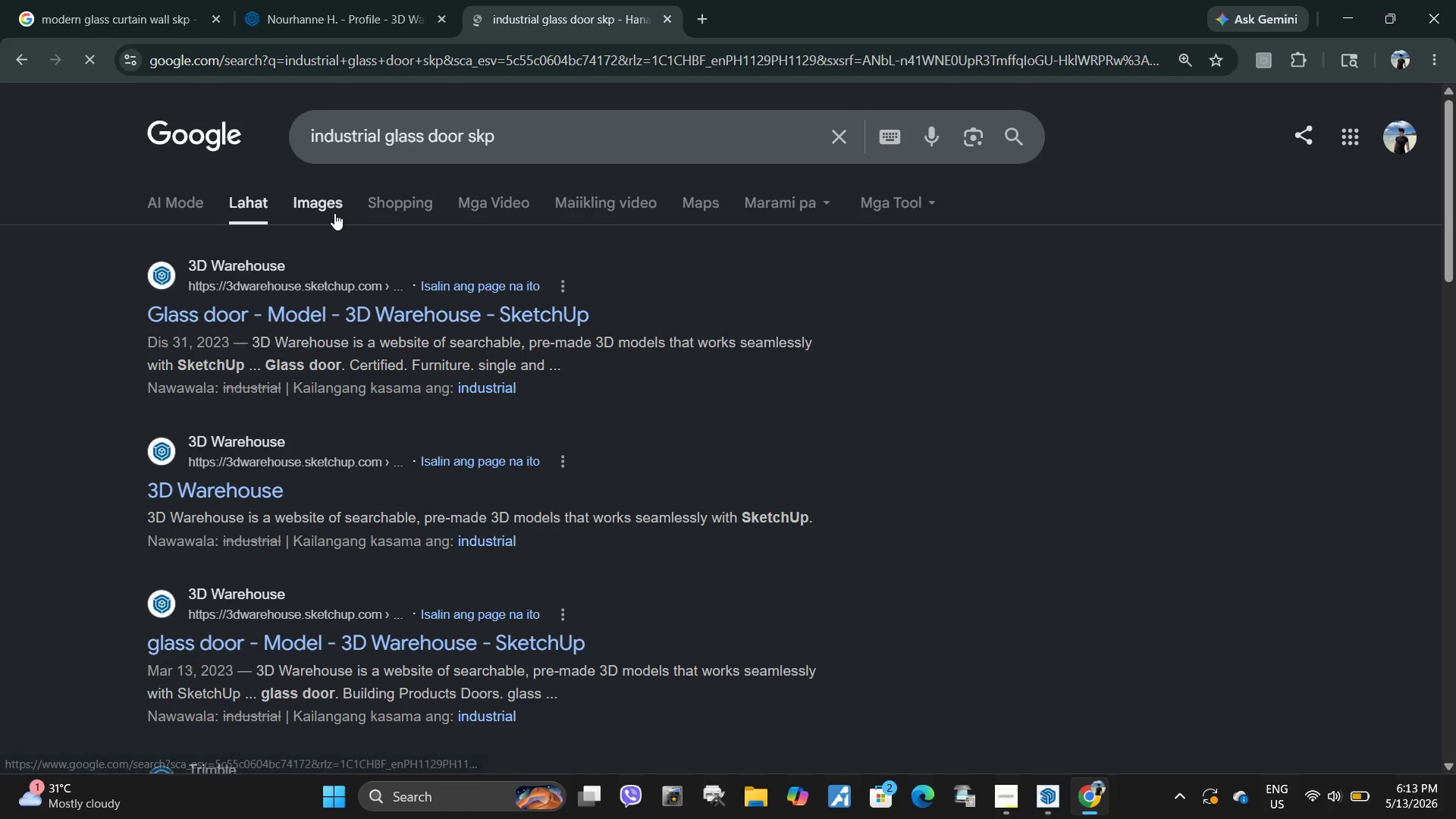 
left_click([332, 212])
 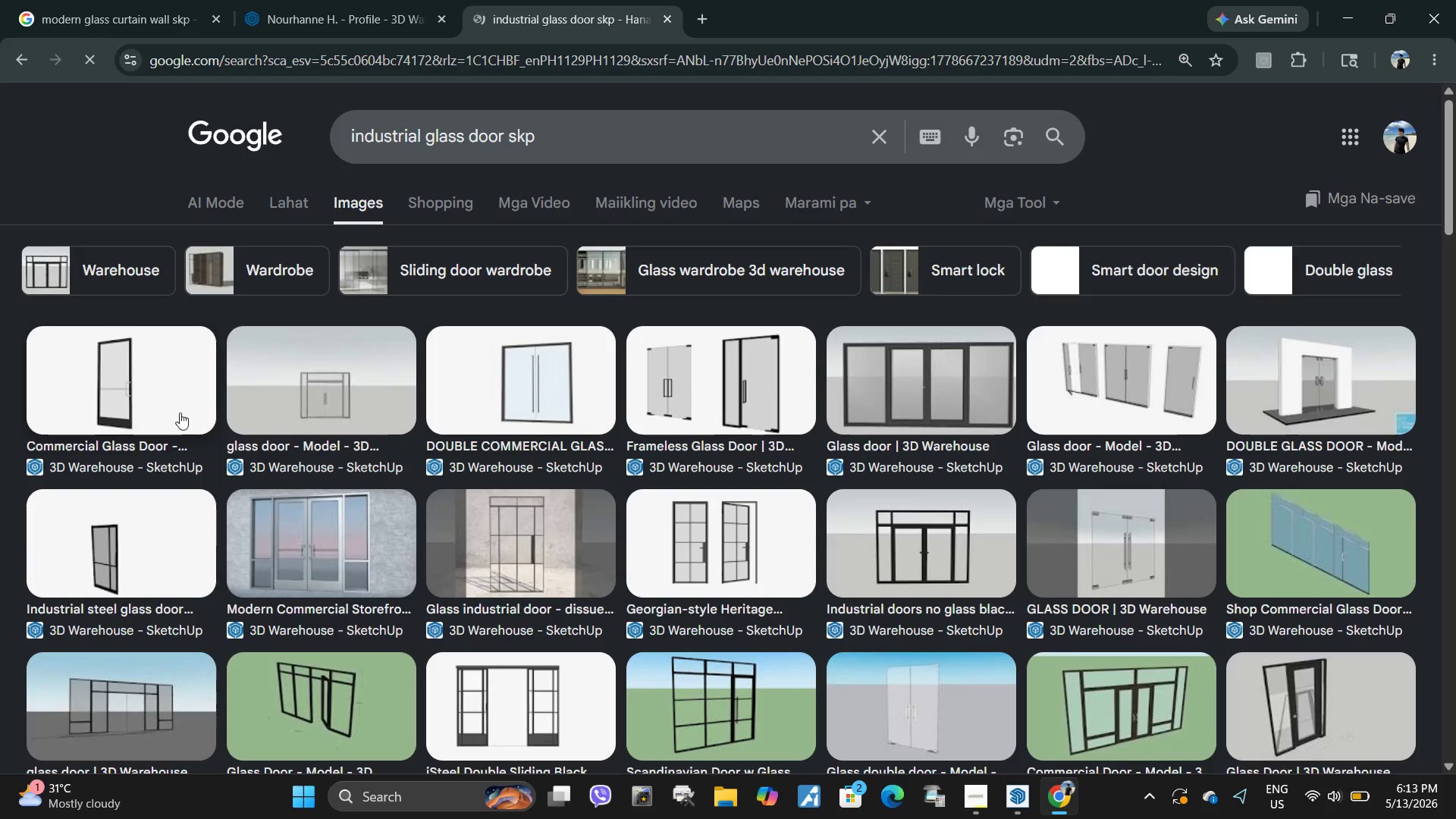 
left_click_drag(start_coordinate=[340, 396], to_coordinate=[359, 403])
 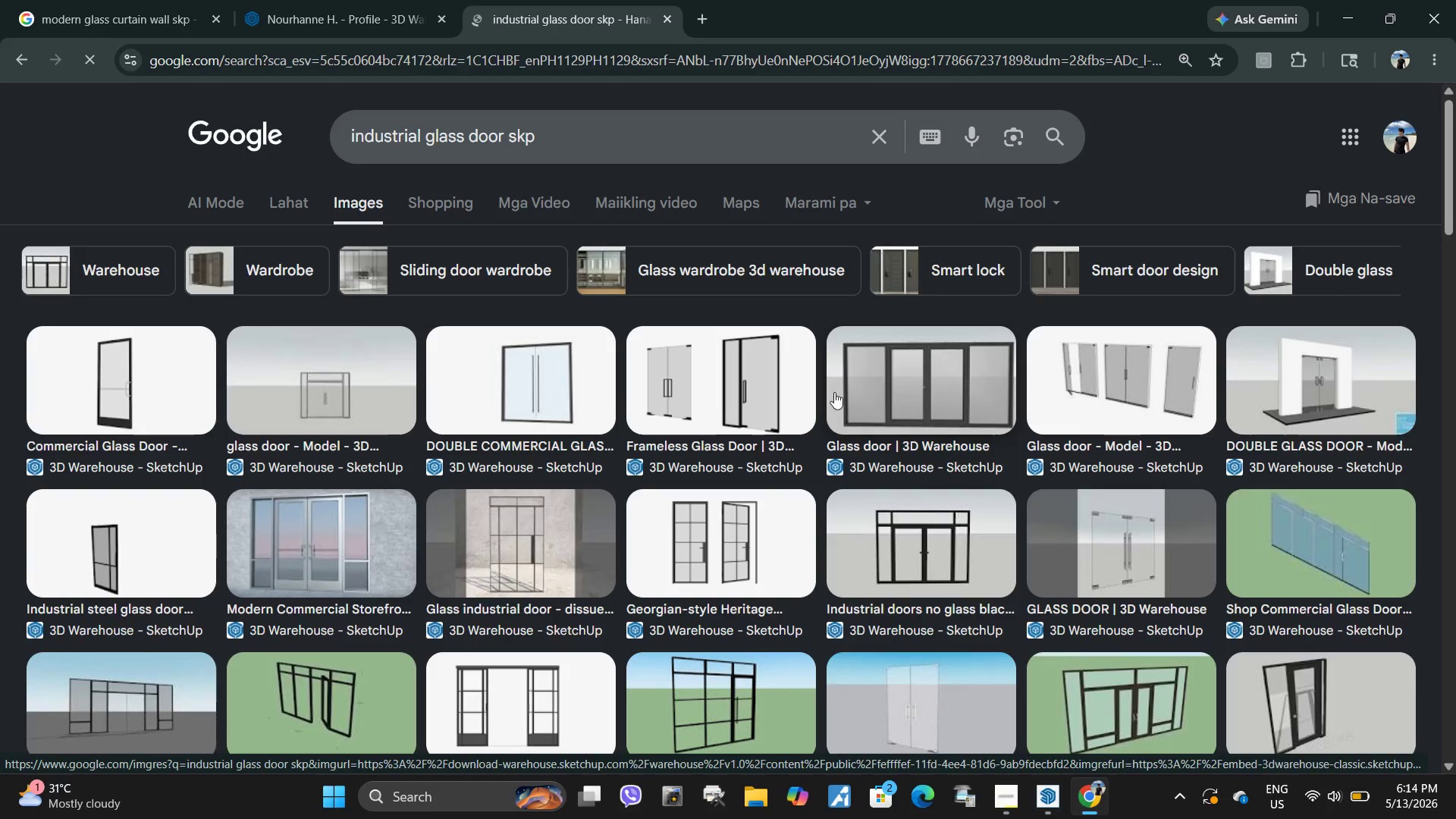 
left_click([761, 391])
 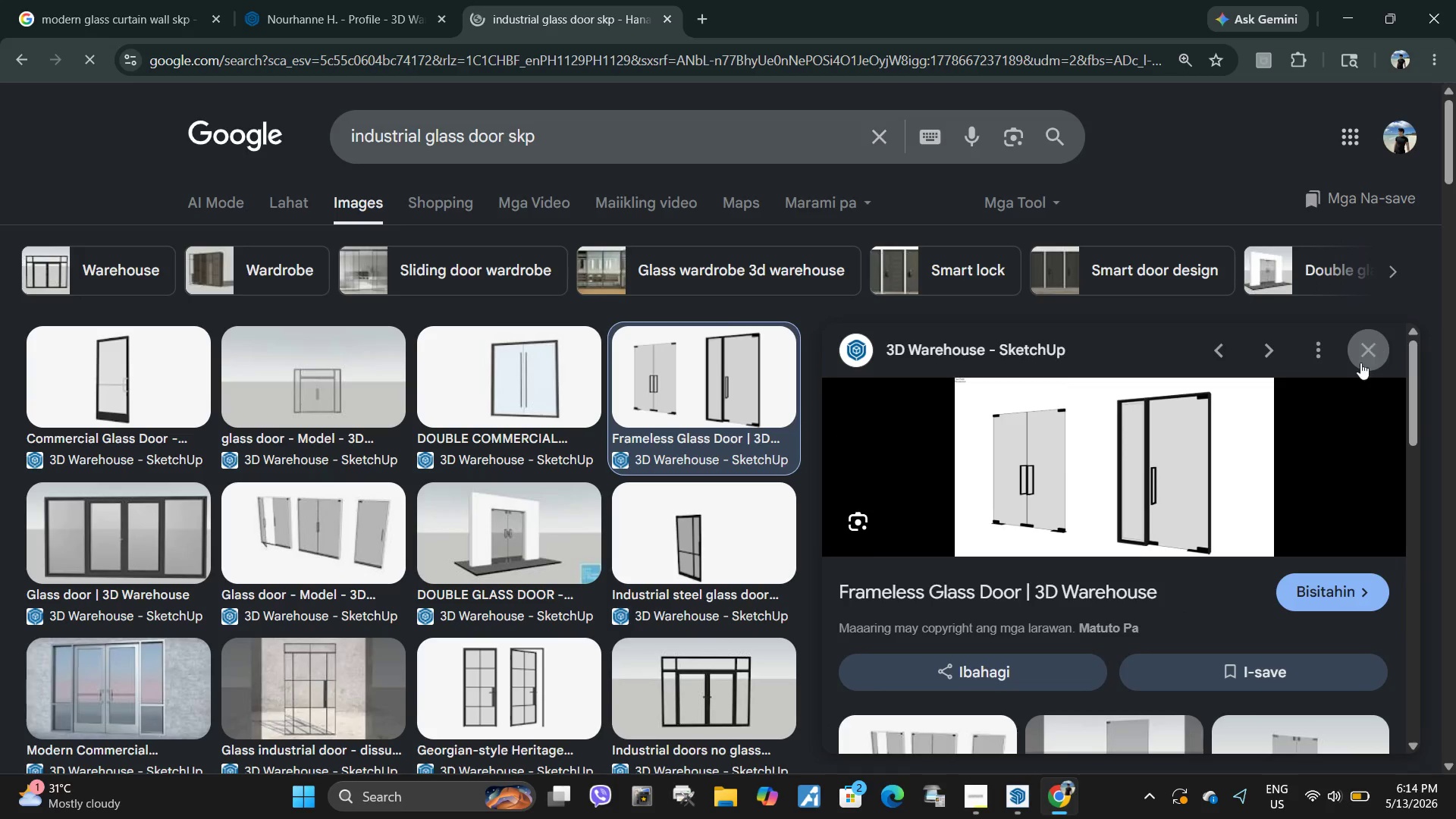 
left_click_drag(start_coordinate=[833, 588], to_coordinate=[1022, 590])
 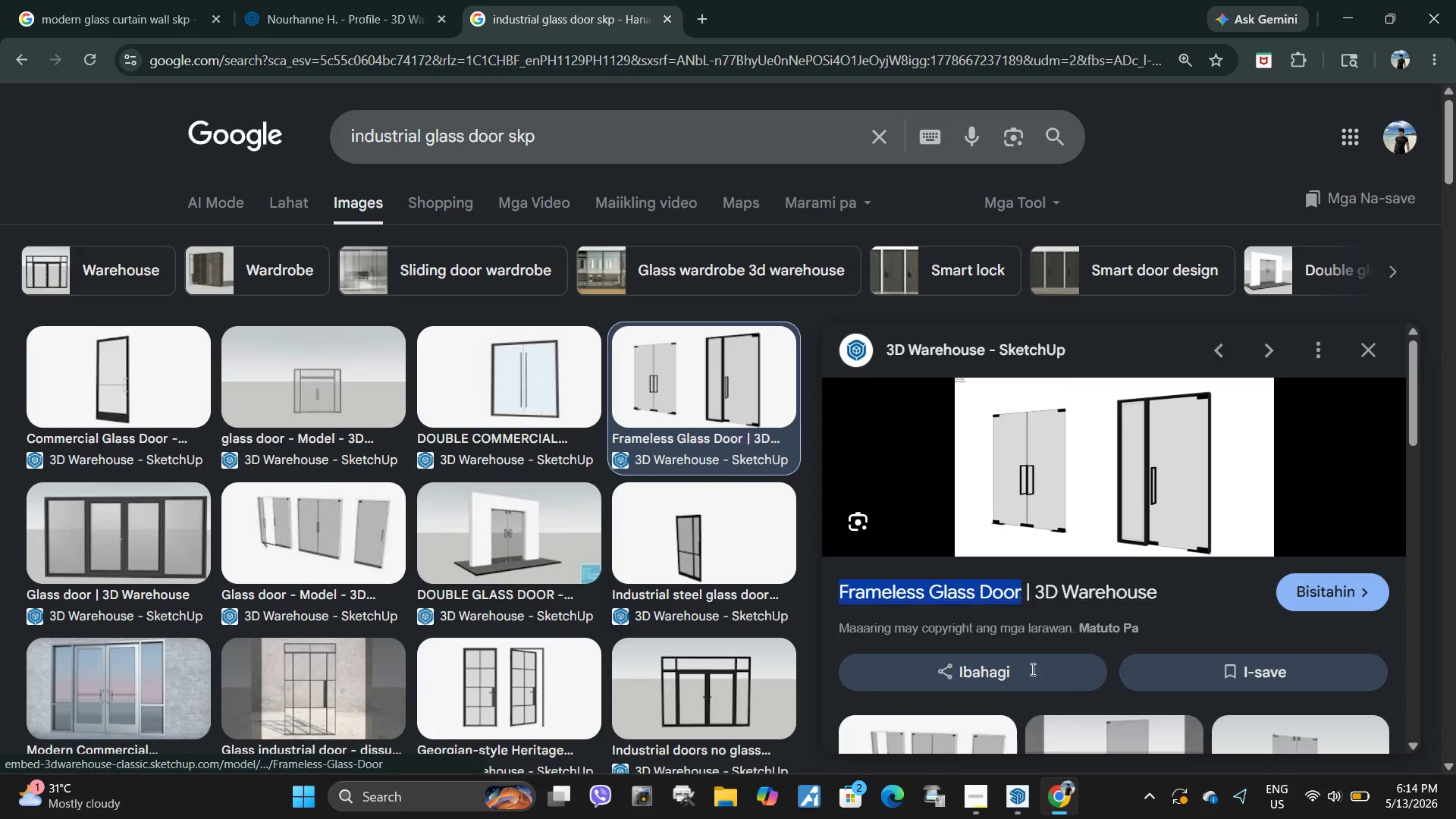 
key(Control+ControlLeft)
 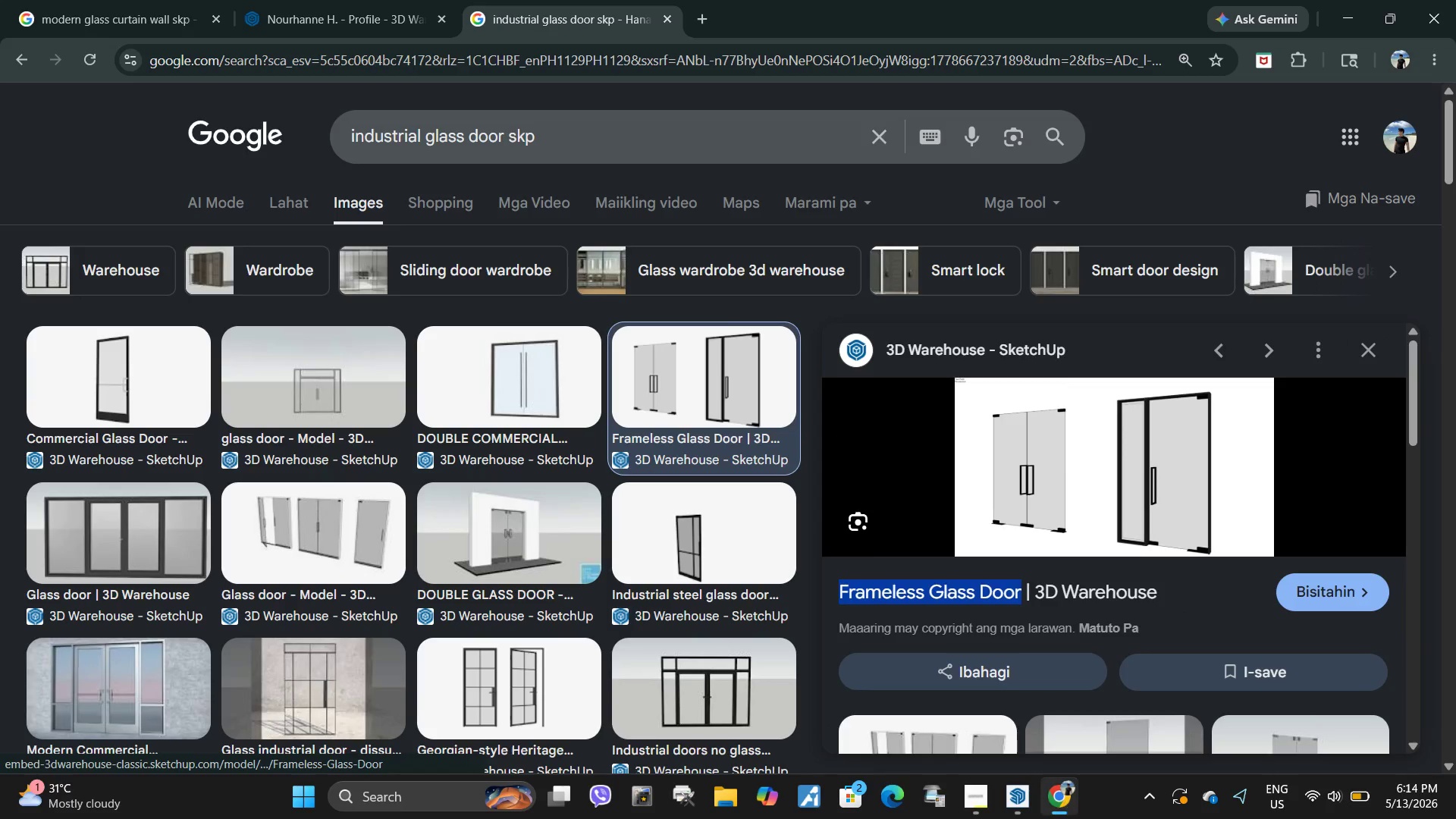 
key(Control+C)
 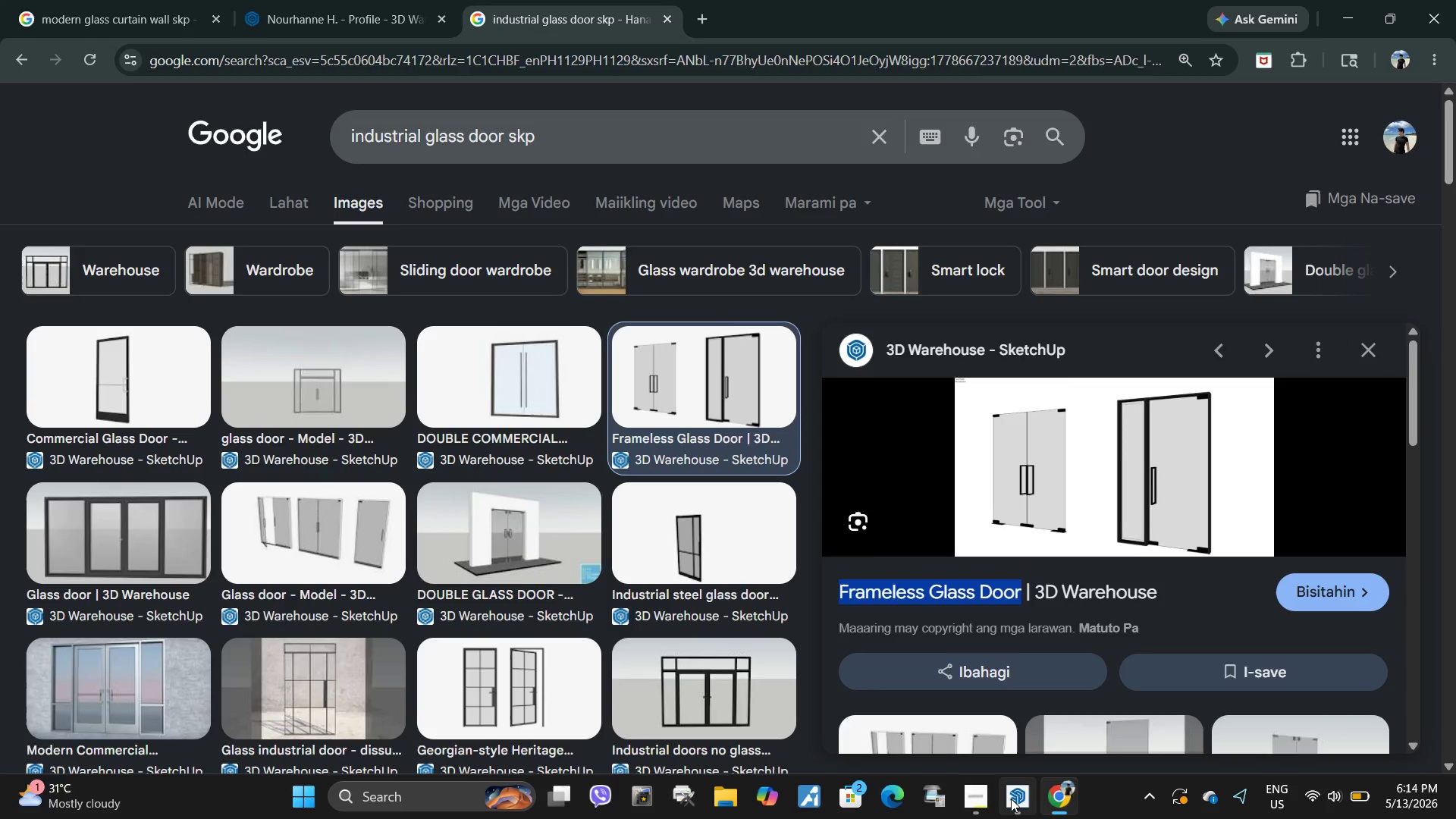 
left_click([1011, 799])
 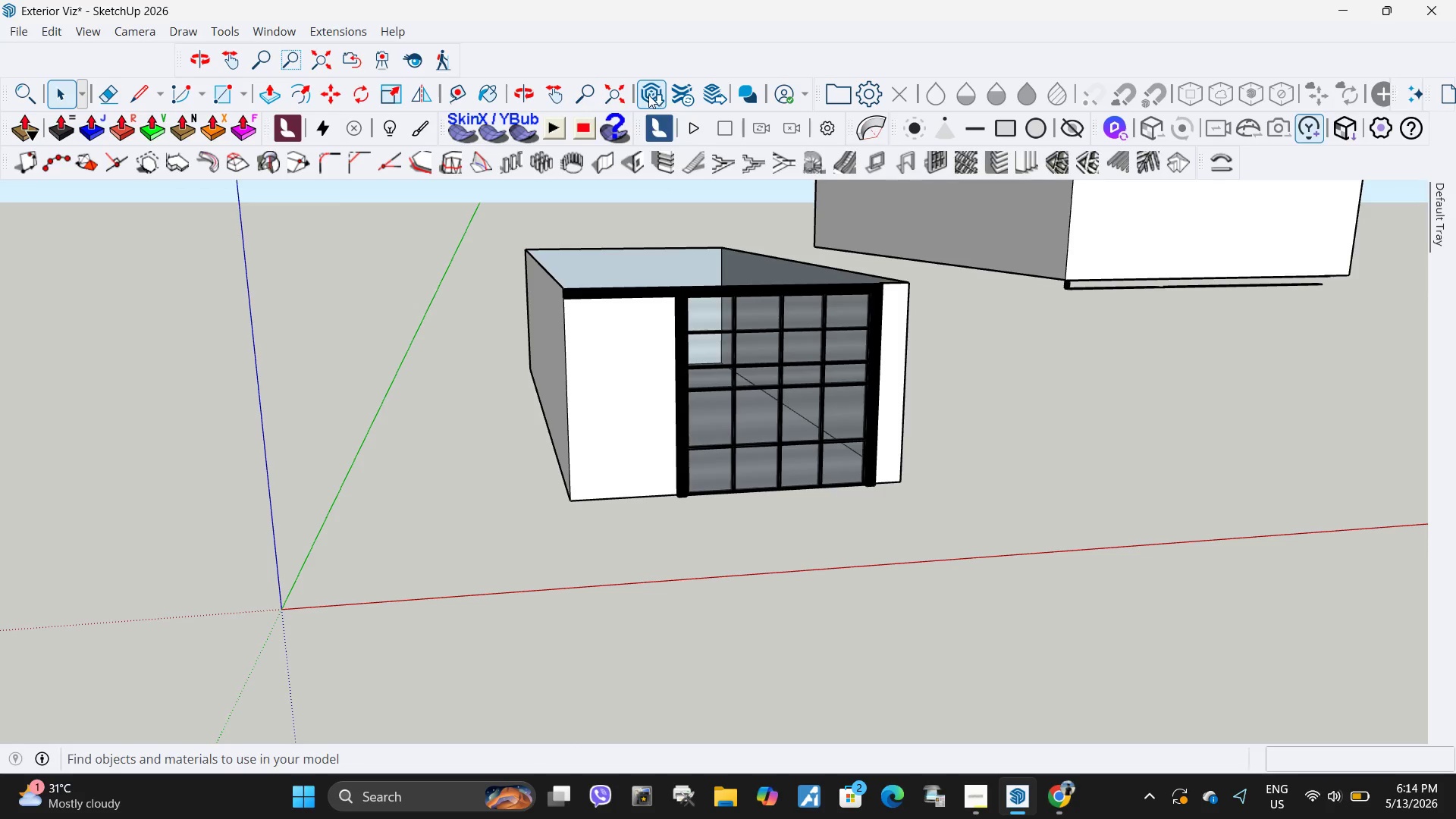 
left_click([648, 95])
 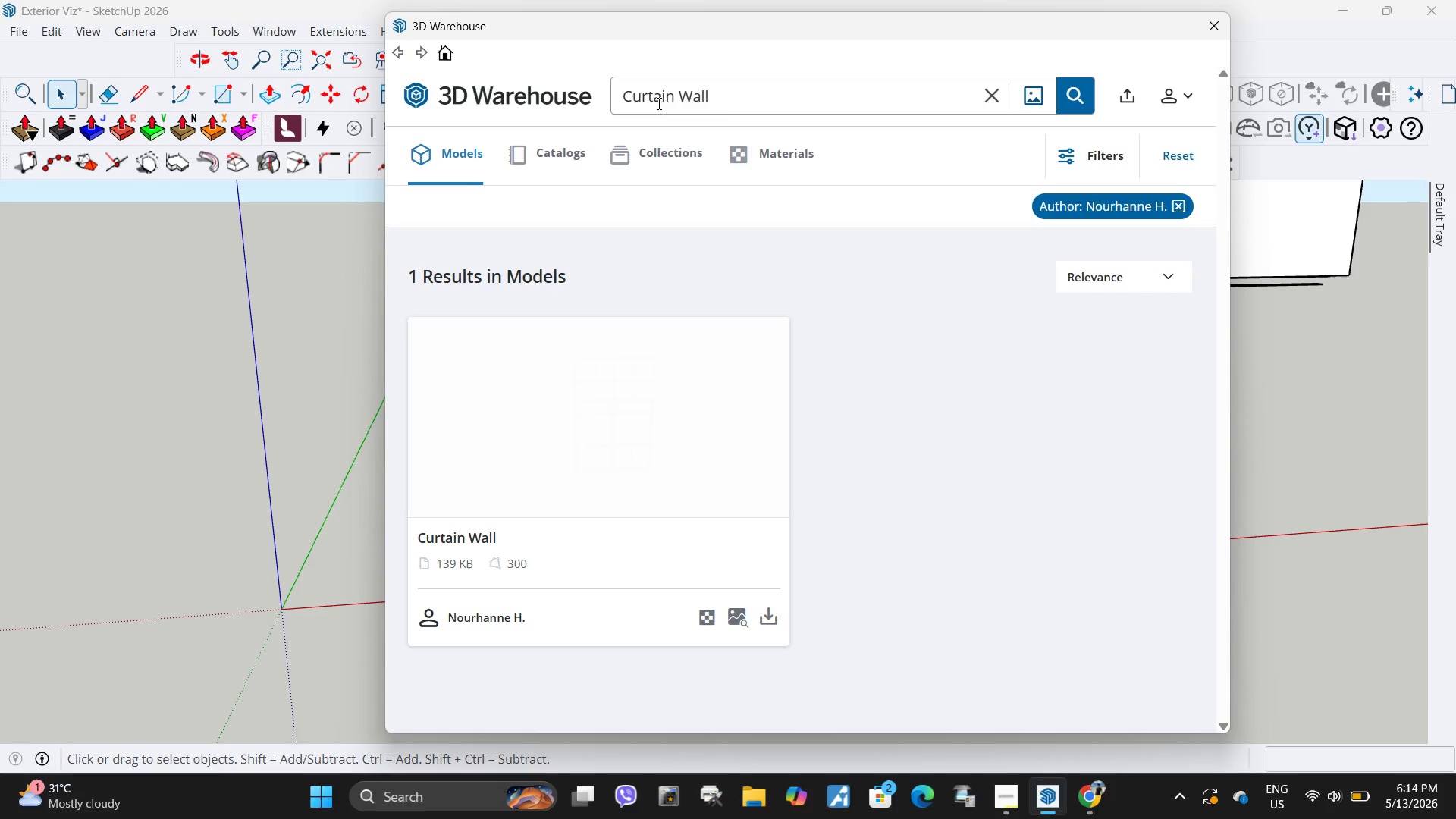 
left_click([984, 93])
 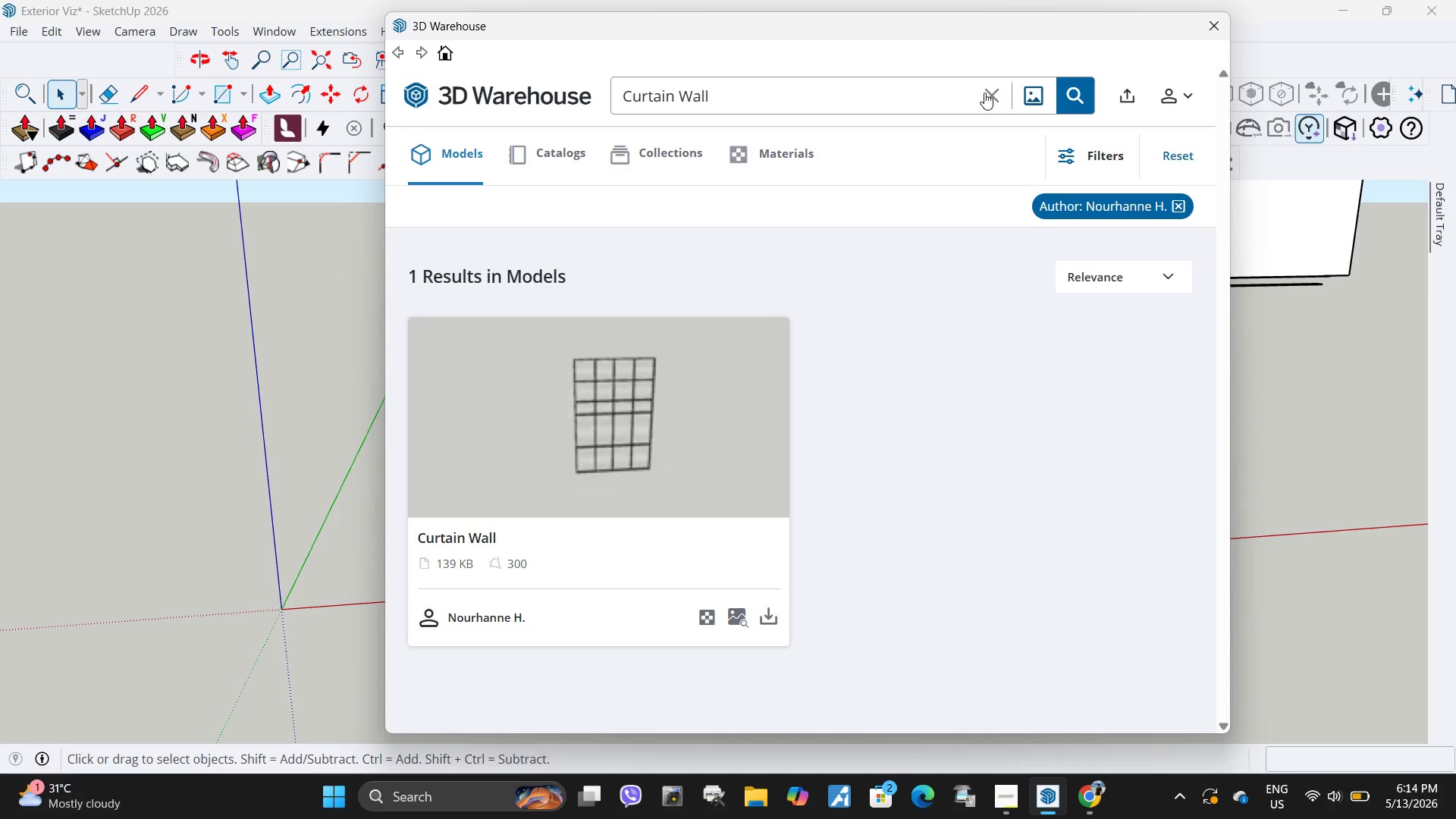 
key(Control+ControlLeft)
 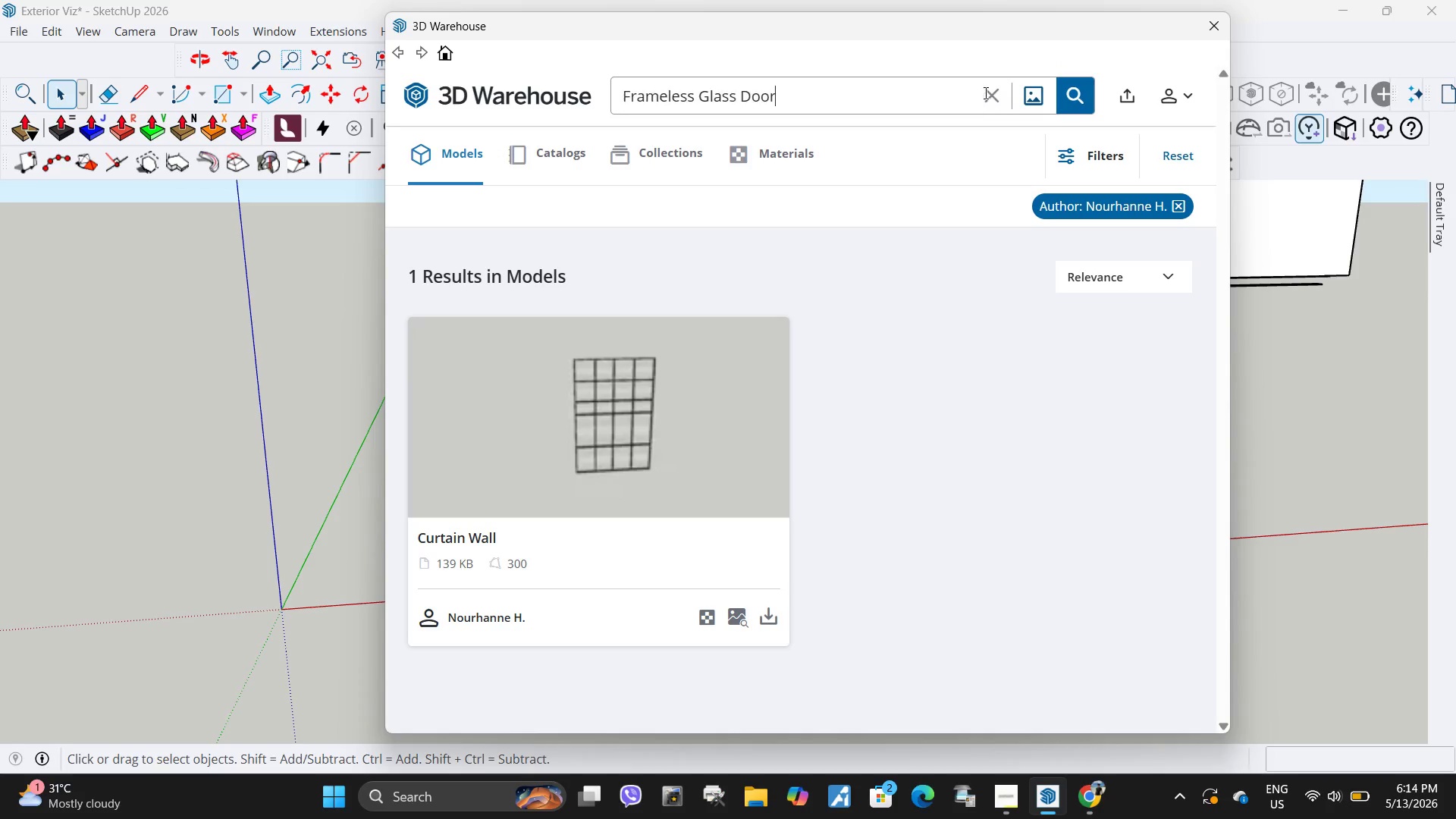 
key(Control+V)
 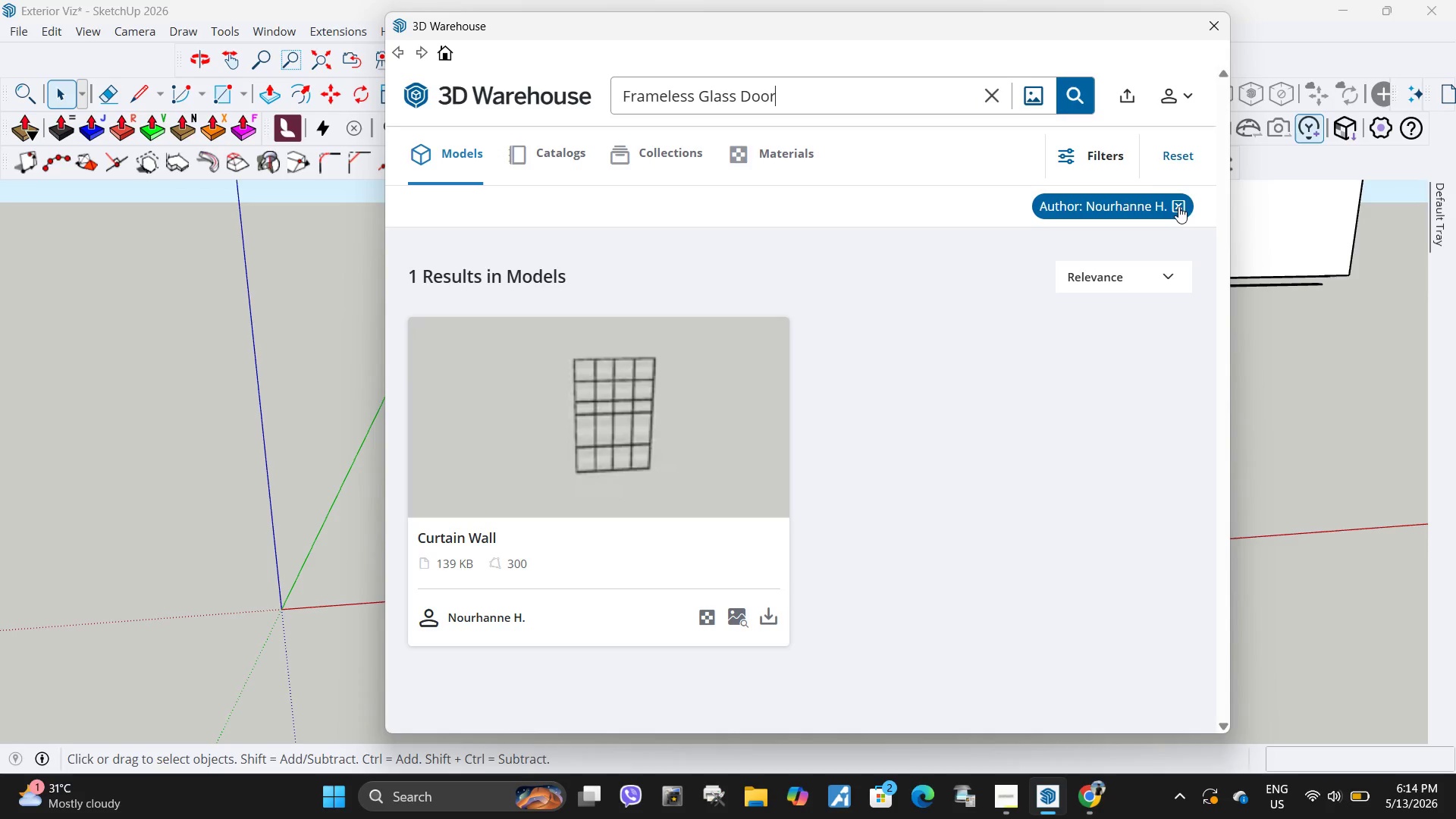 
double_click([1075, 75])
 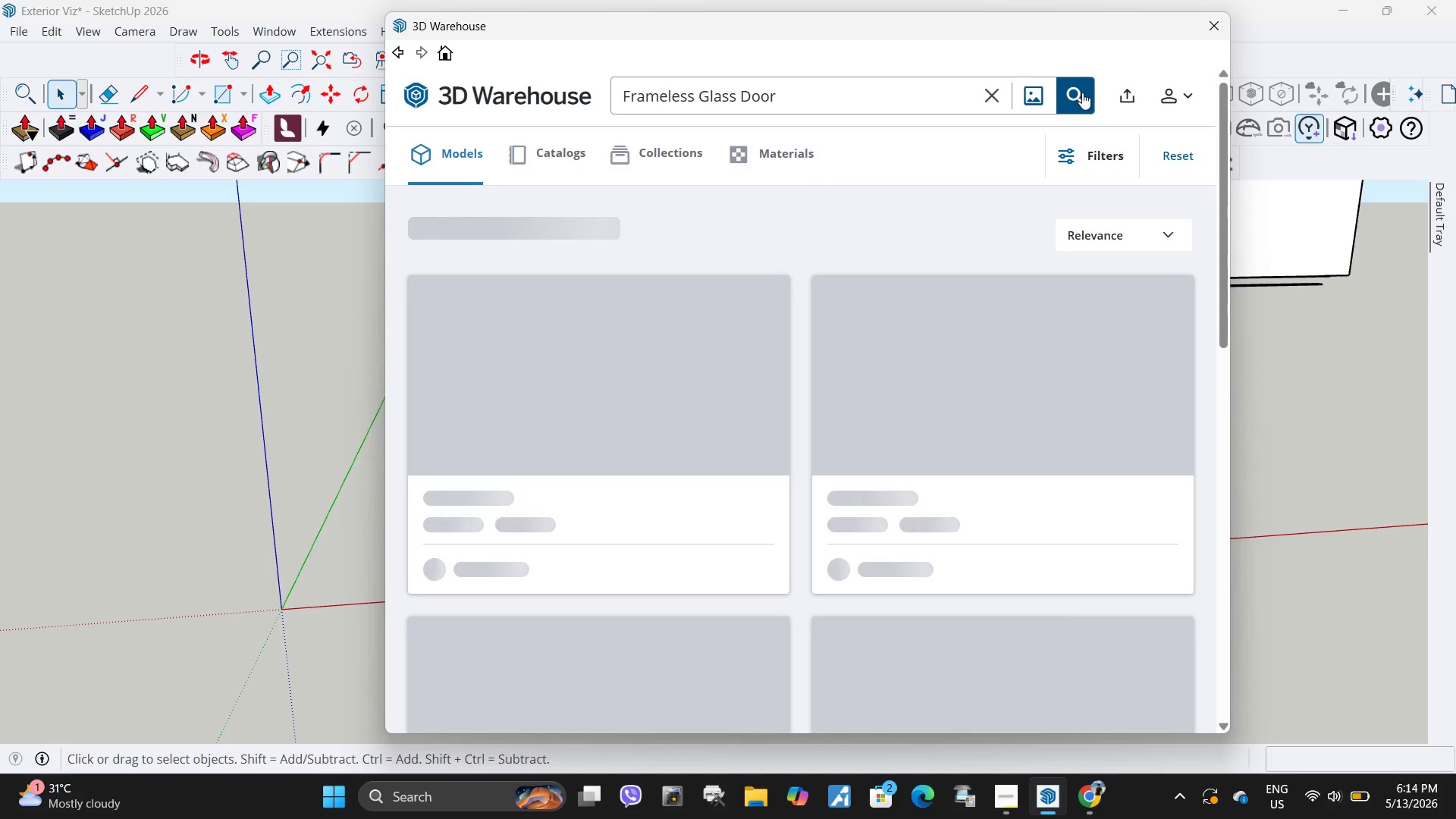 
triple_click([1082, 93])
 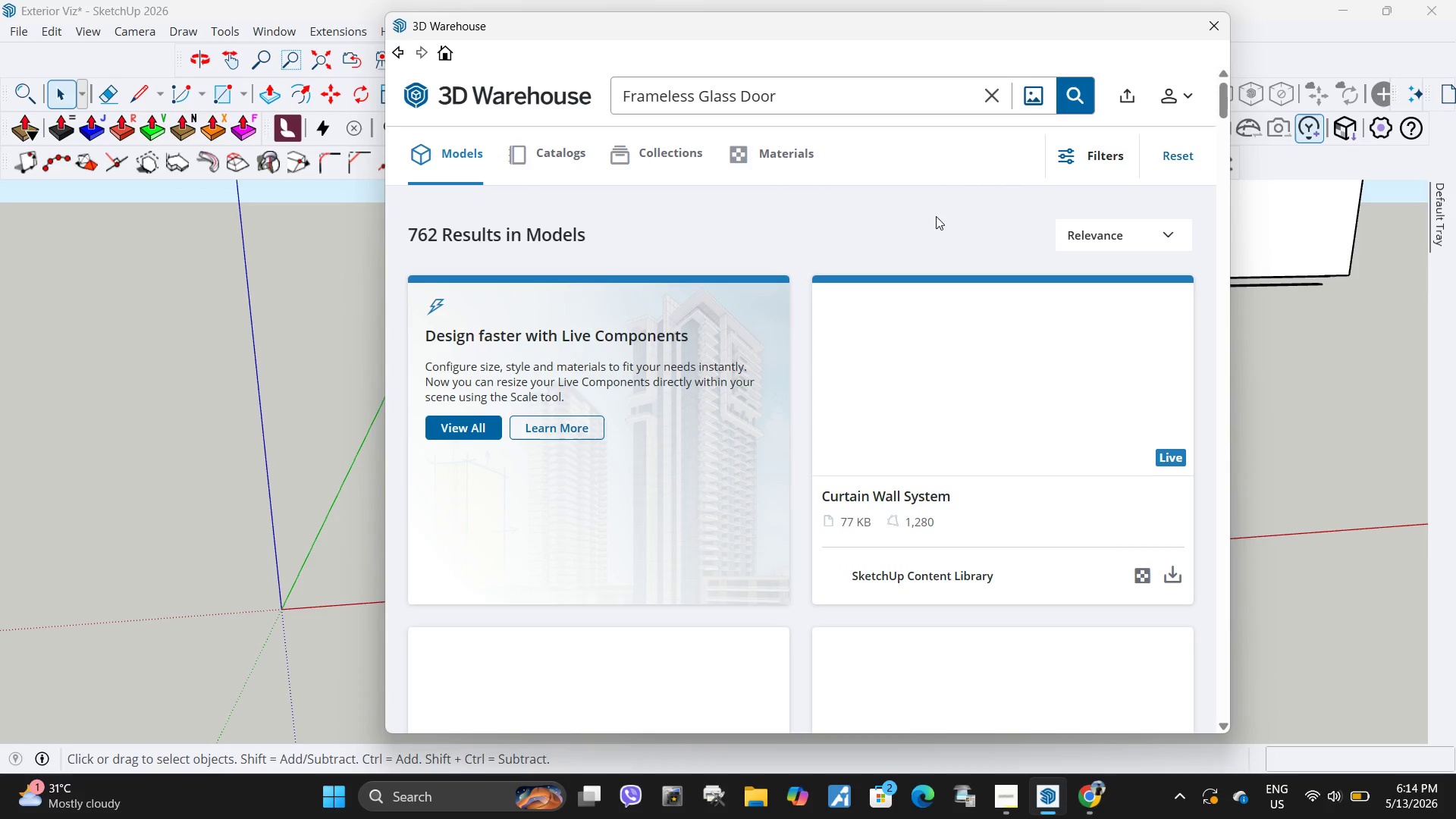 
scroll: coordinate [855, 522], scroll_direction: down, amount: 24.0
 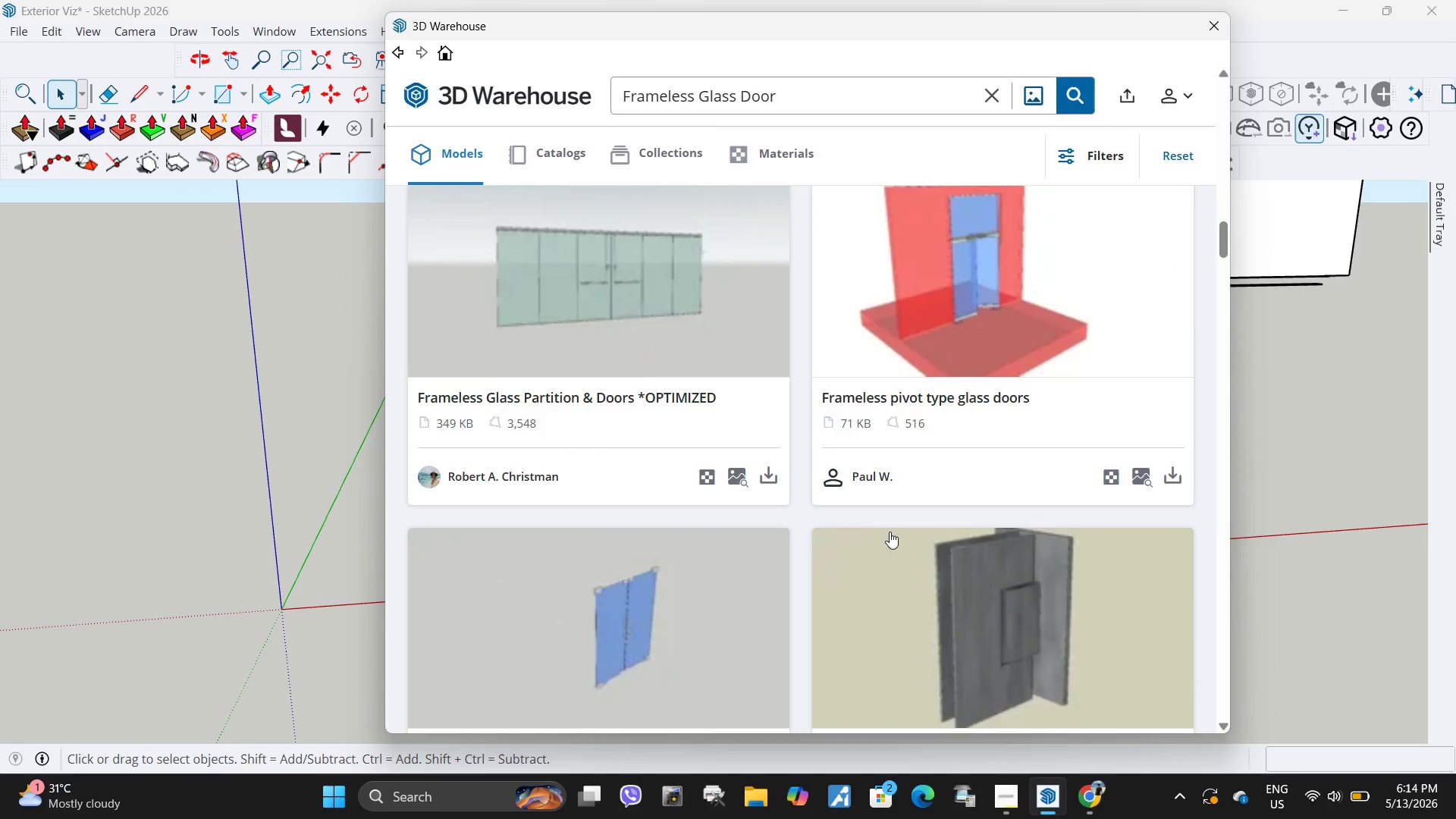 
scroll: coordinate [915, 539], scroll_direction: up, amount: 5.0
 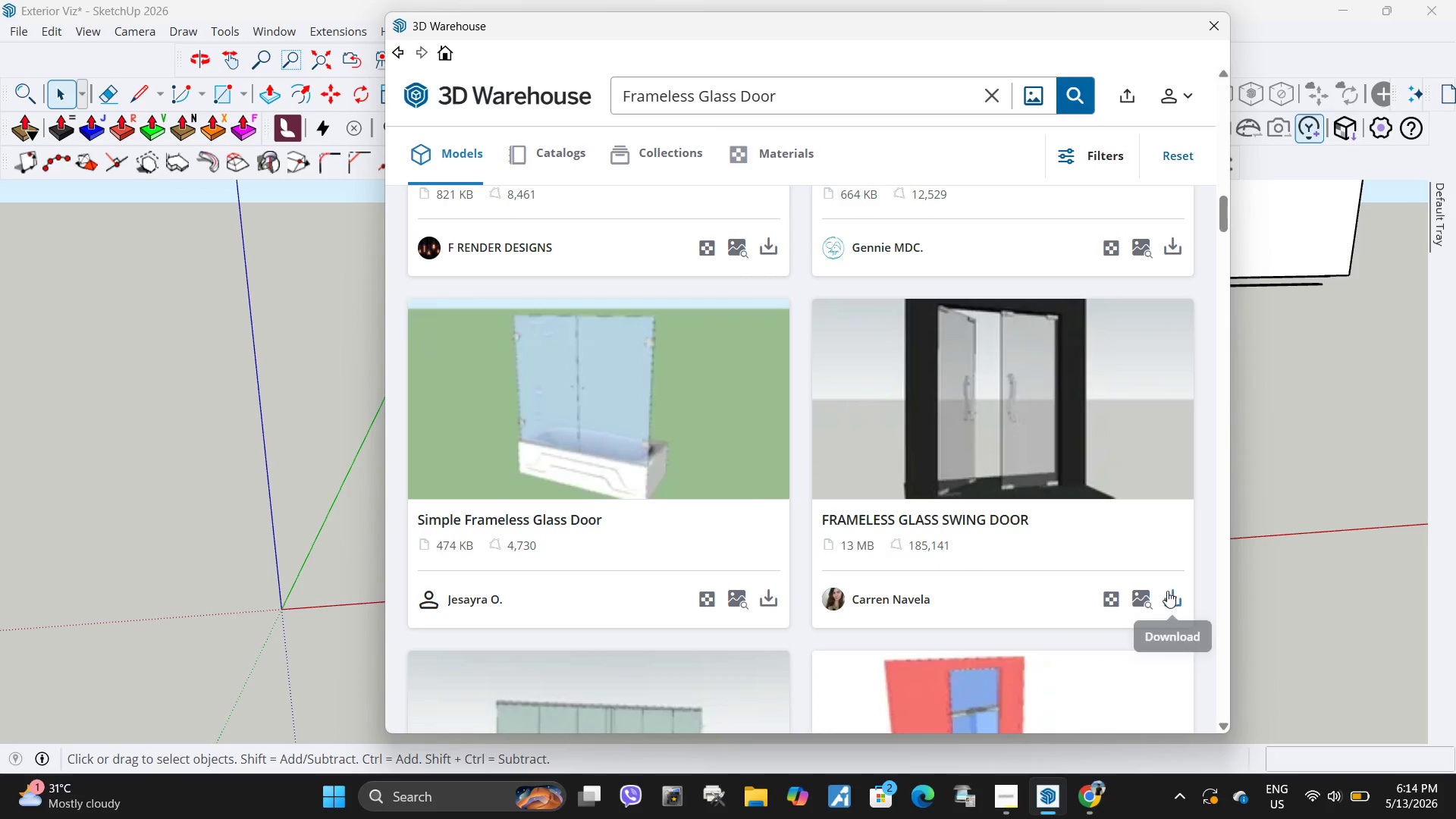 
left_click([1169, 598])
 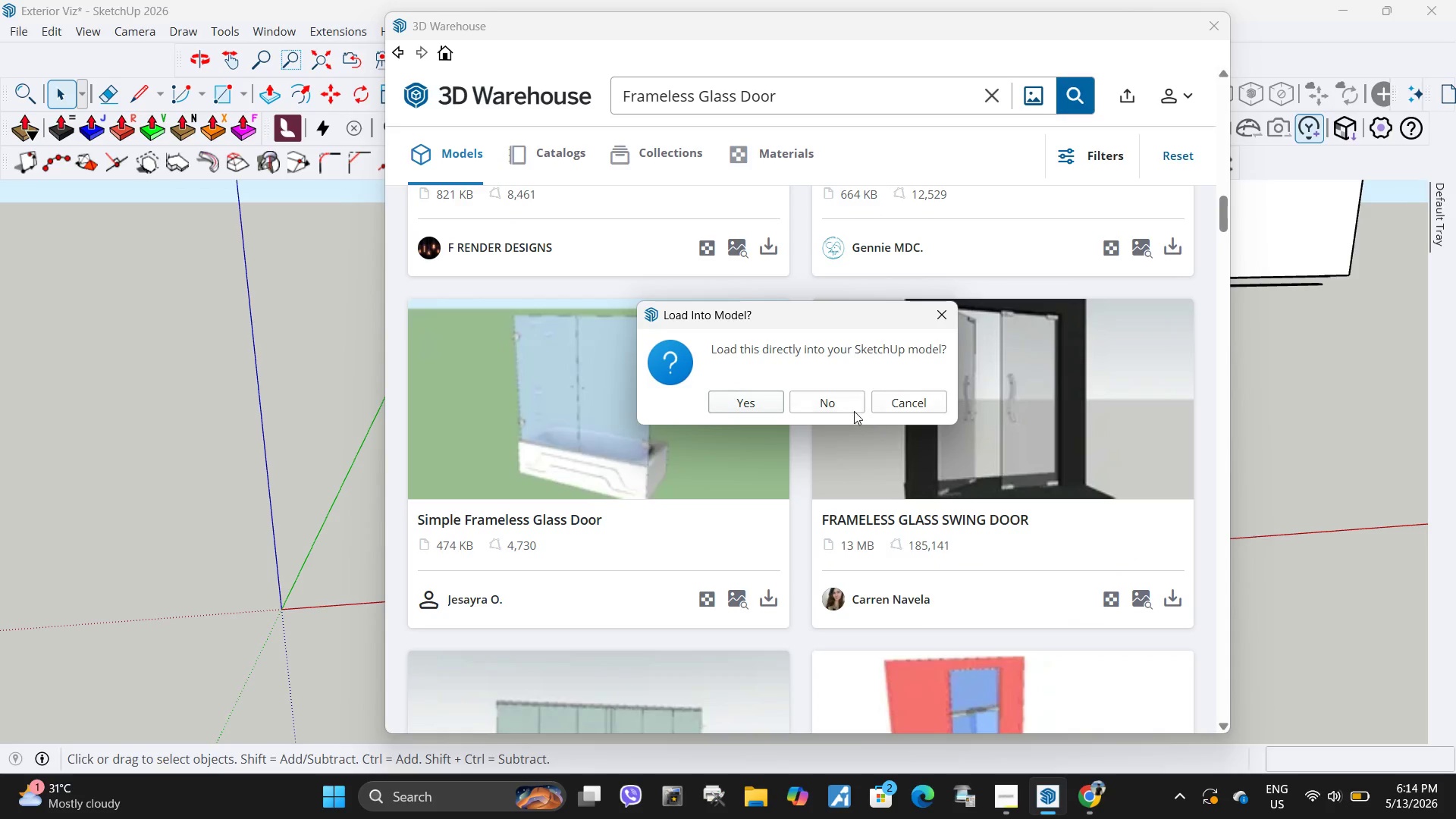 
left_click([911, 403])
 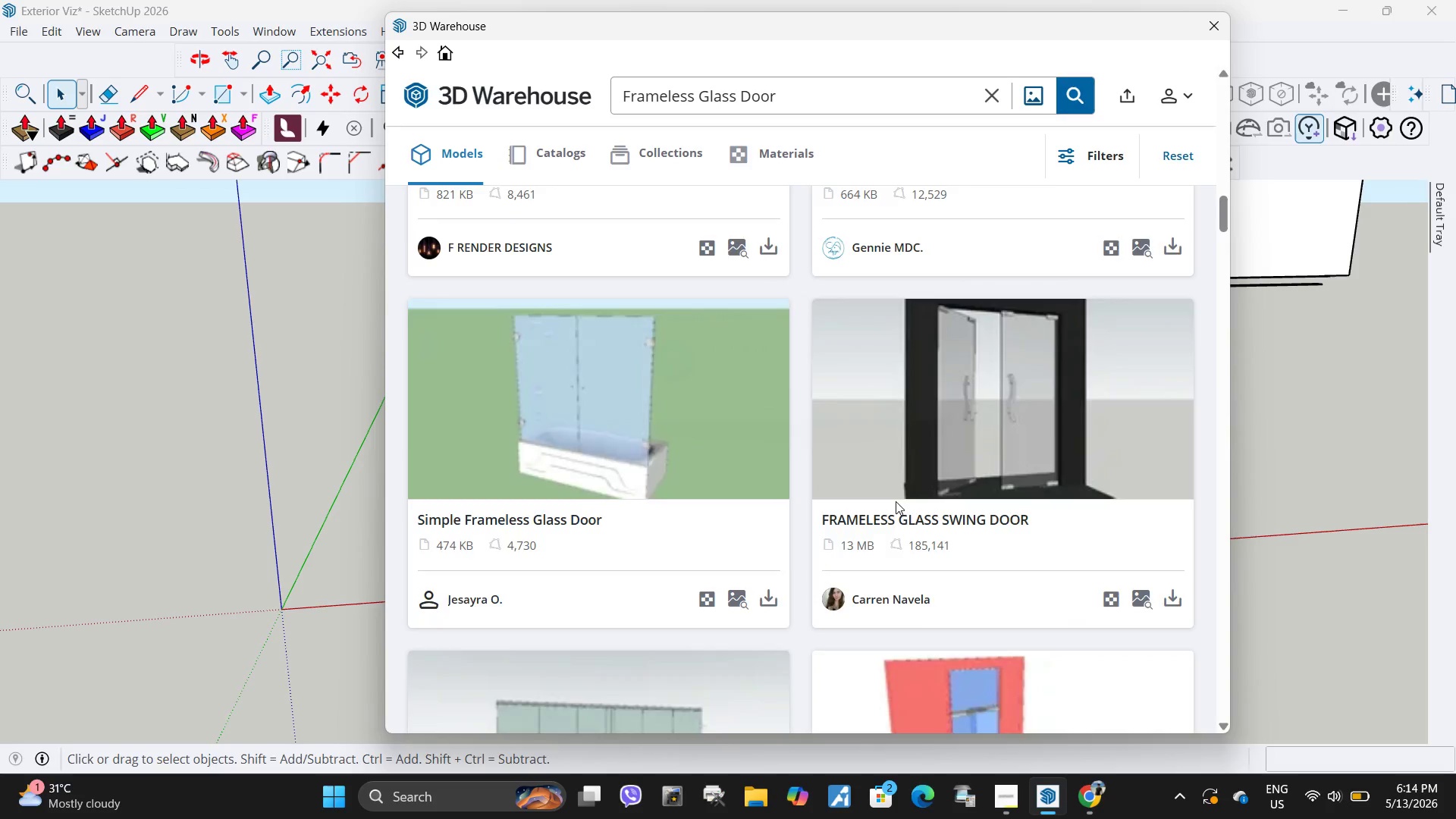 
scroll: coordinate [888, 514], scroll_direction: up, amount: 17.0
 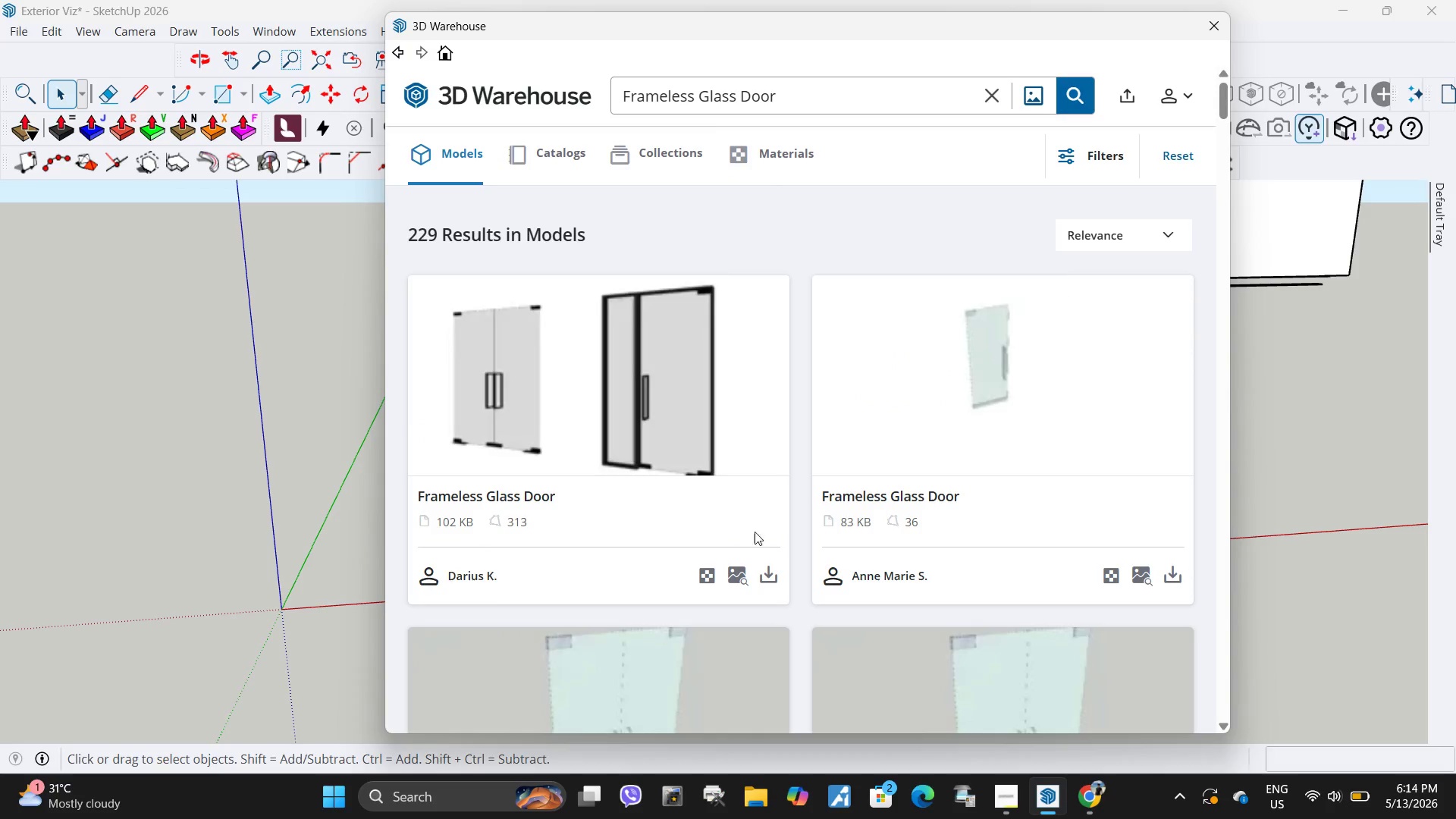 
left_click([767, 580])
 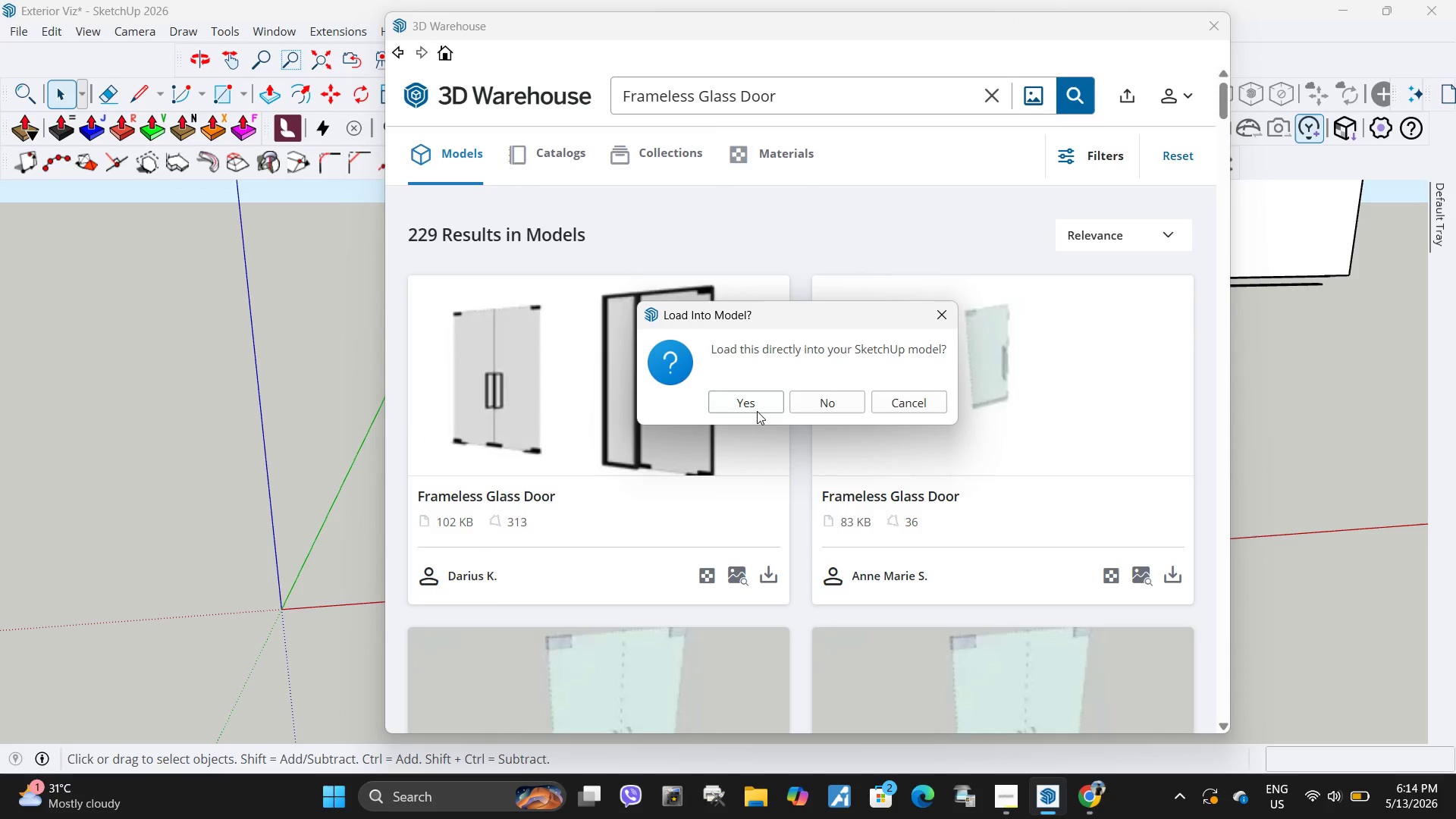 
left_click([757, 410])
 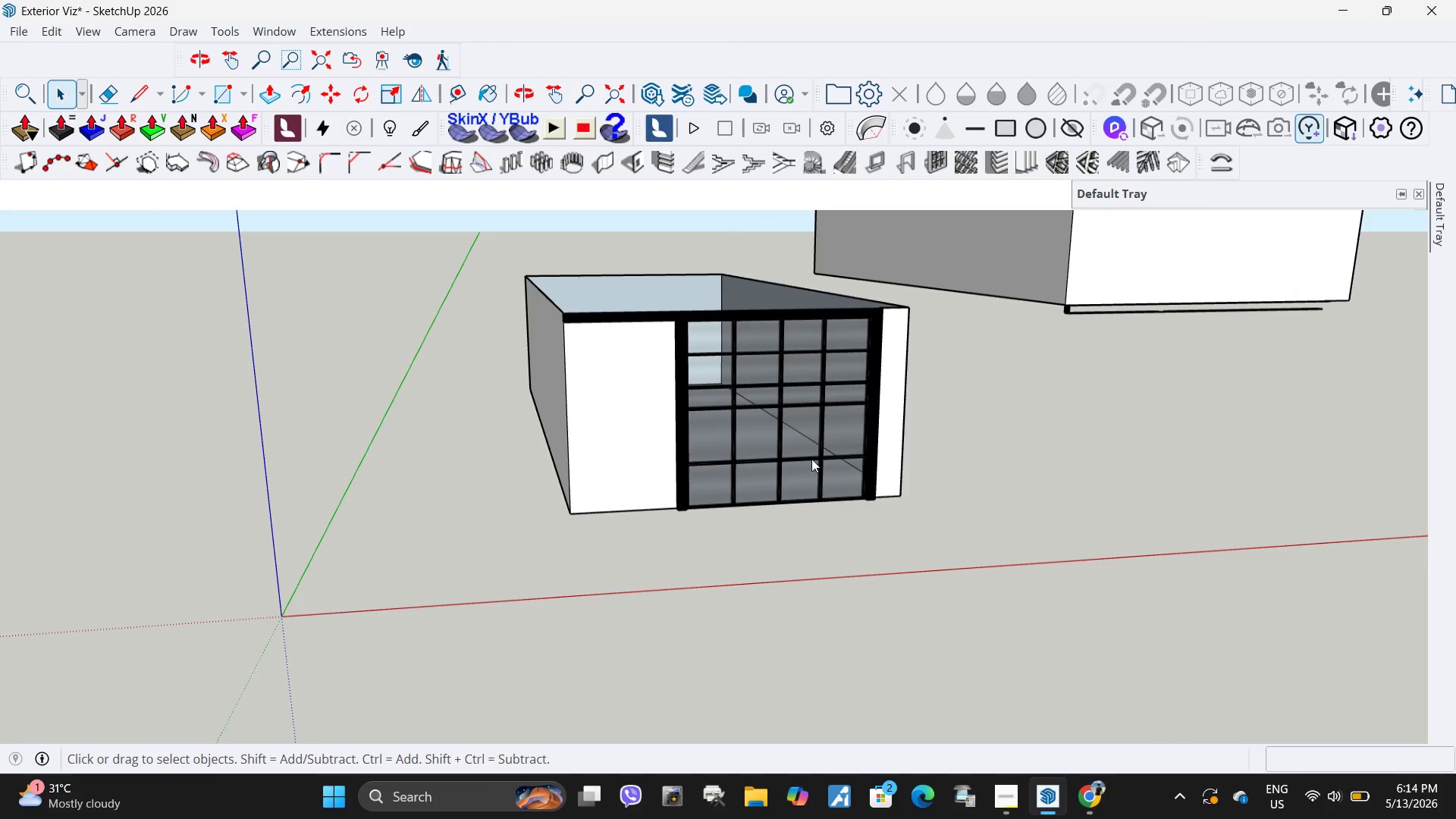 
wait(5.27)
 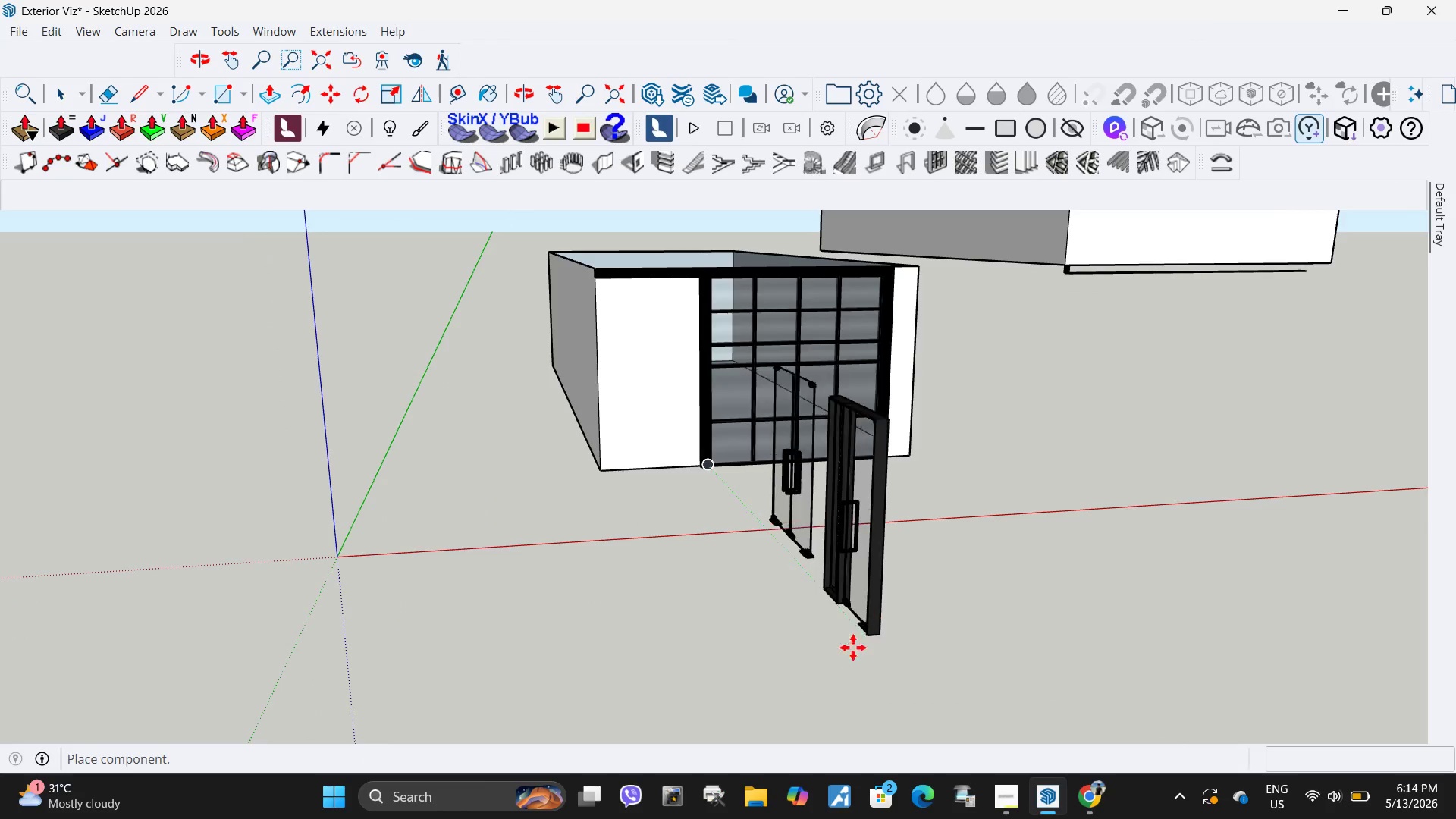 
left_click([860, 632])
 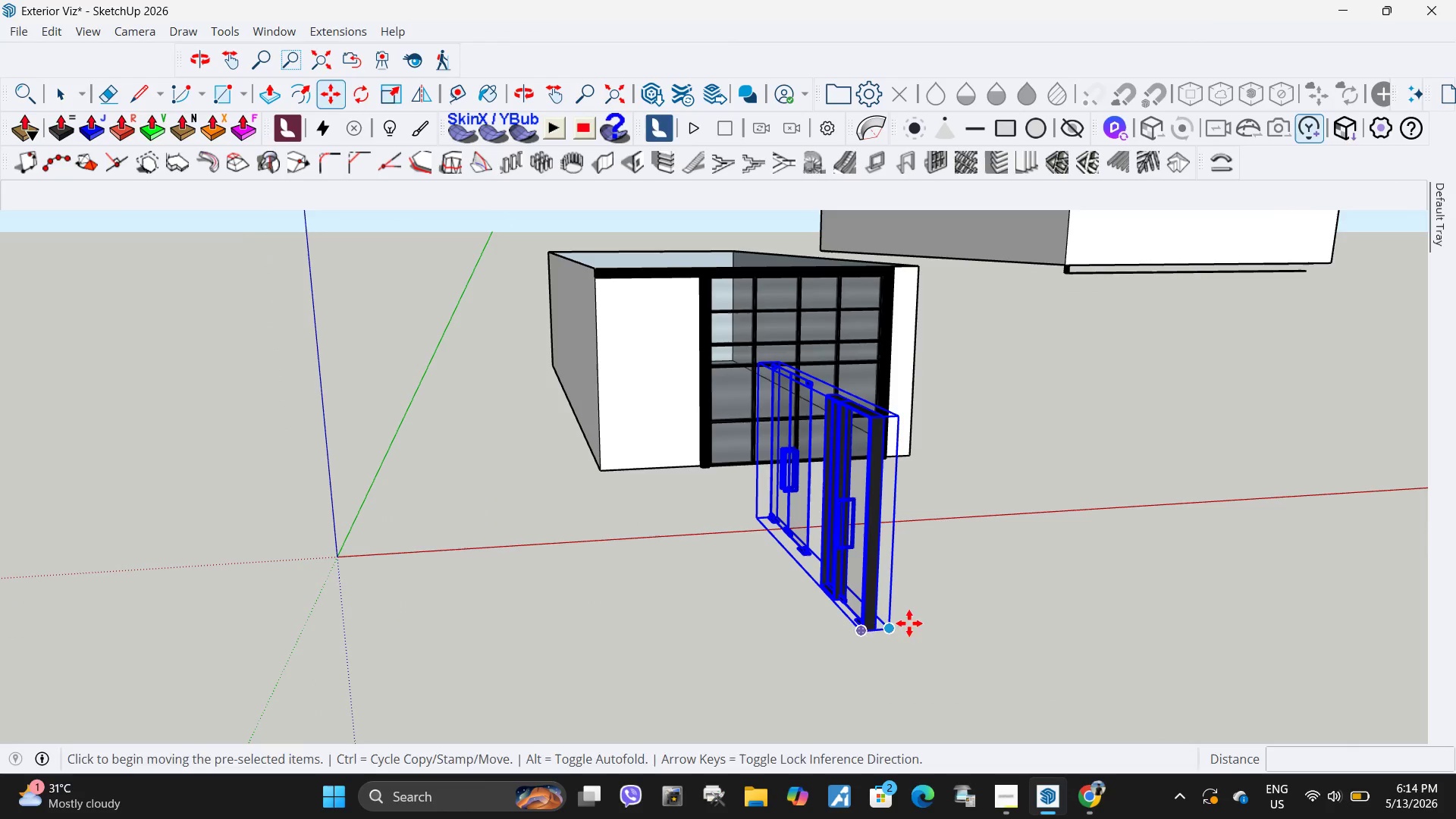 
scroll: coordinate [770, 608], scroll_direction: up, amount: 1.0
 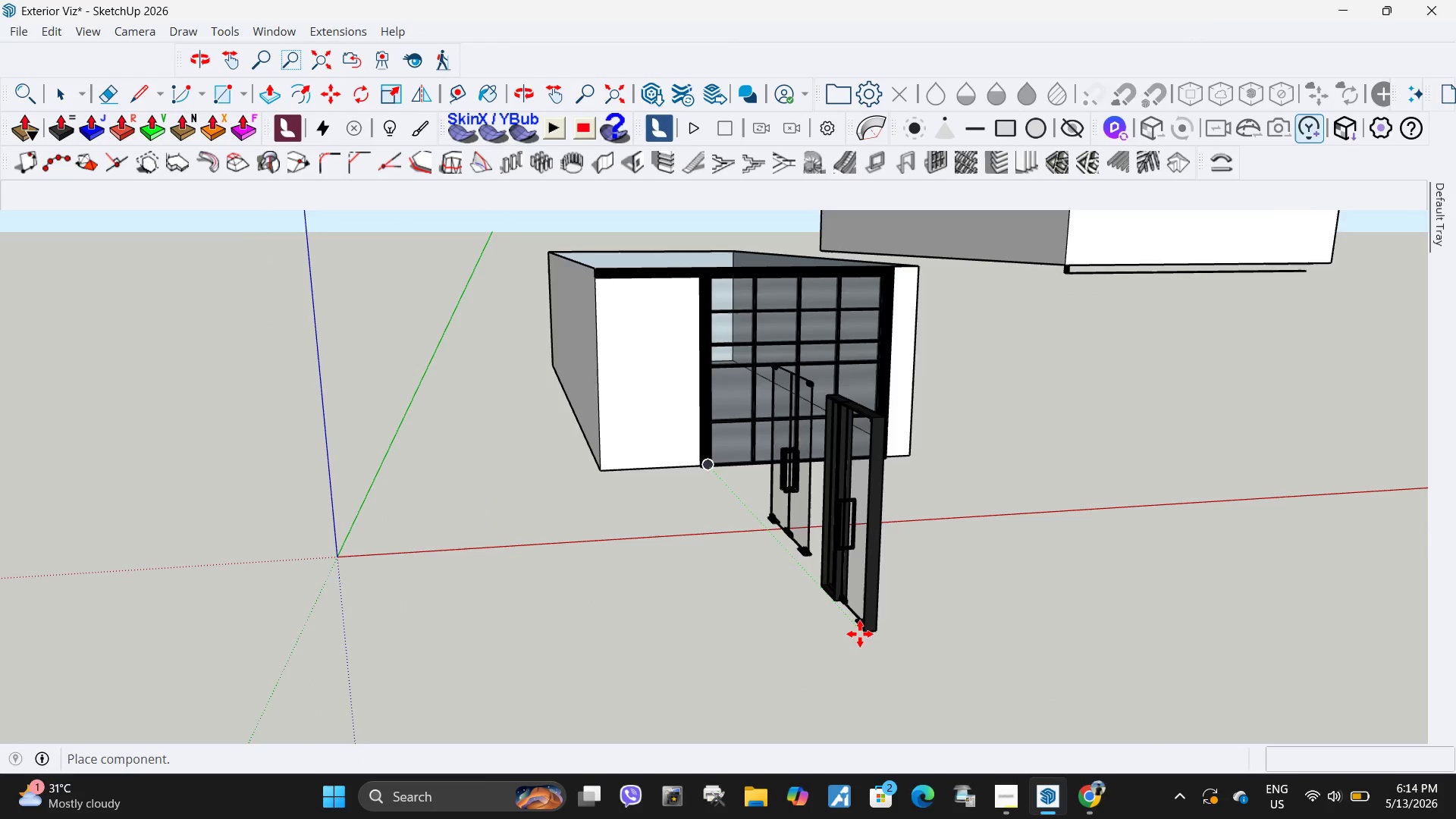 
key(Q)
 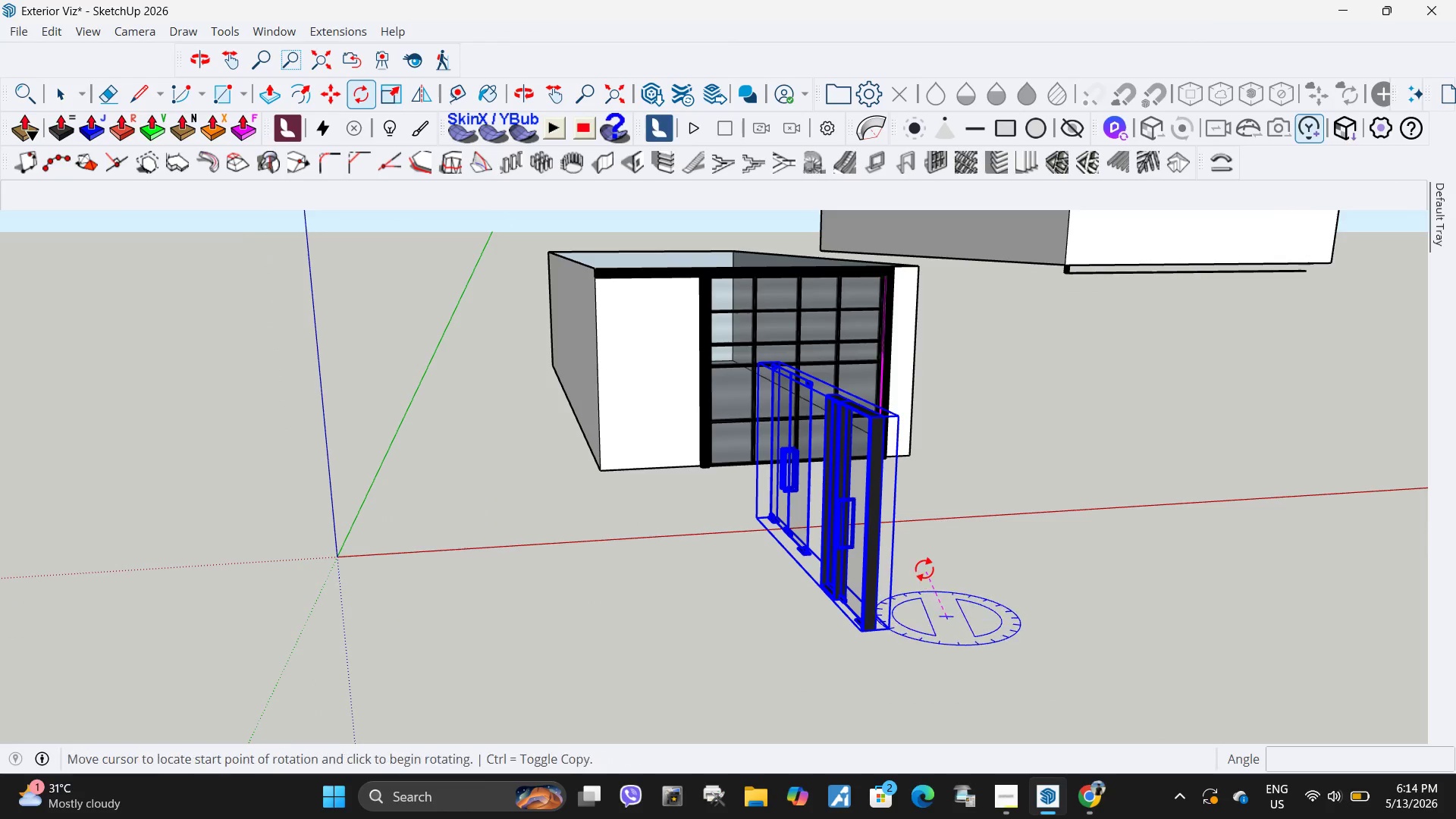 
double_click([924, 569])
 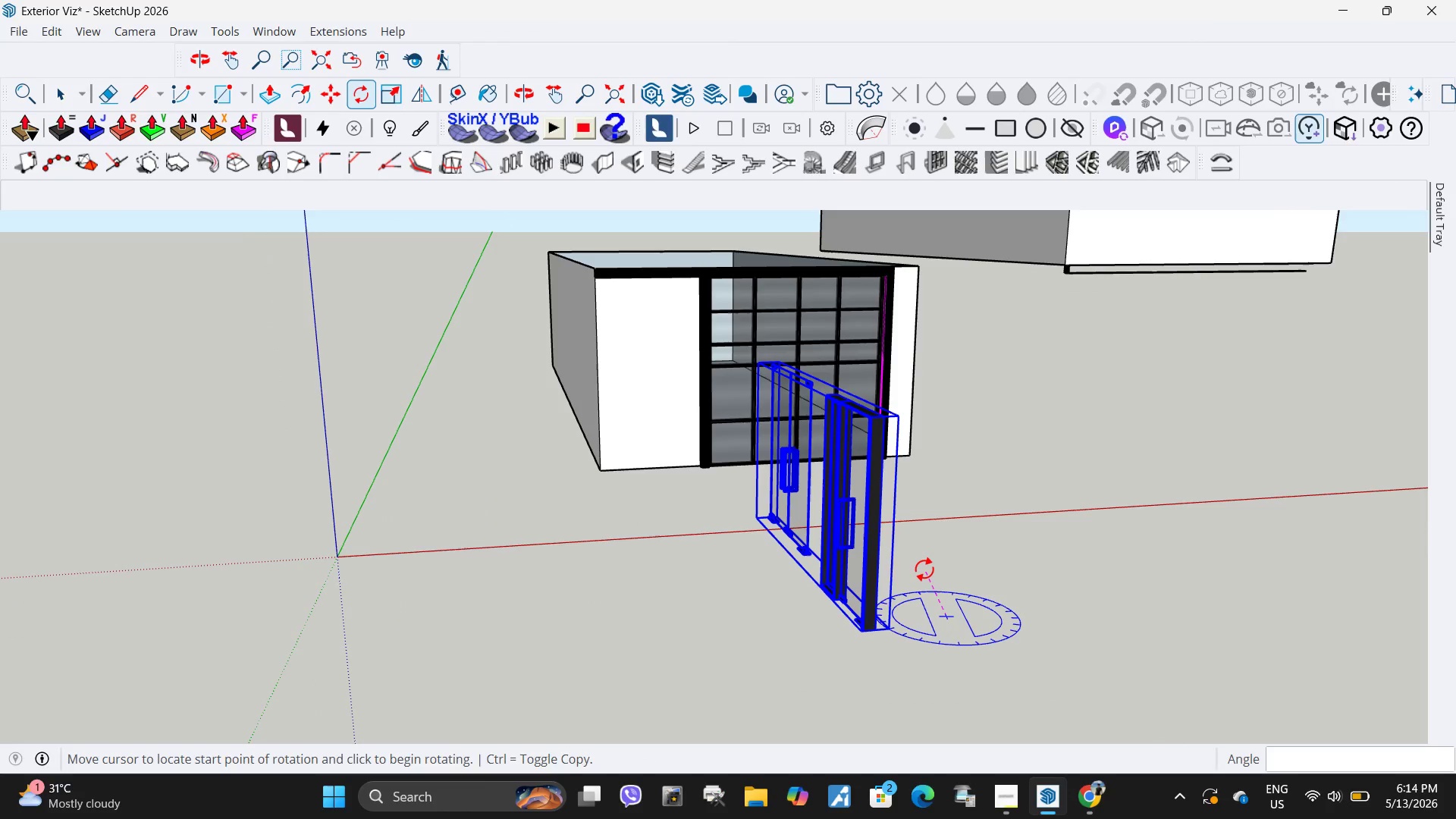 
key(Control+ControlLeft)
 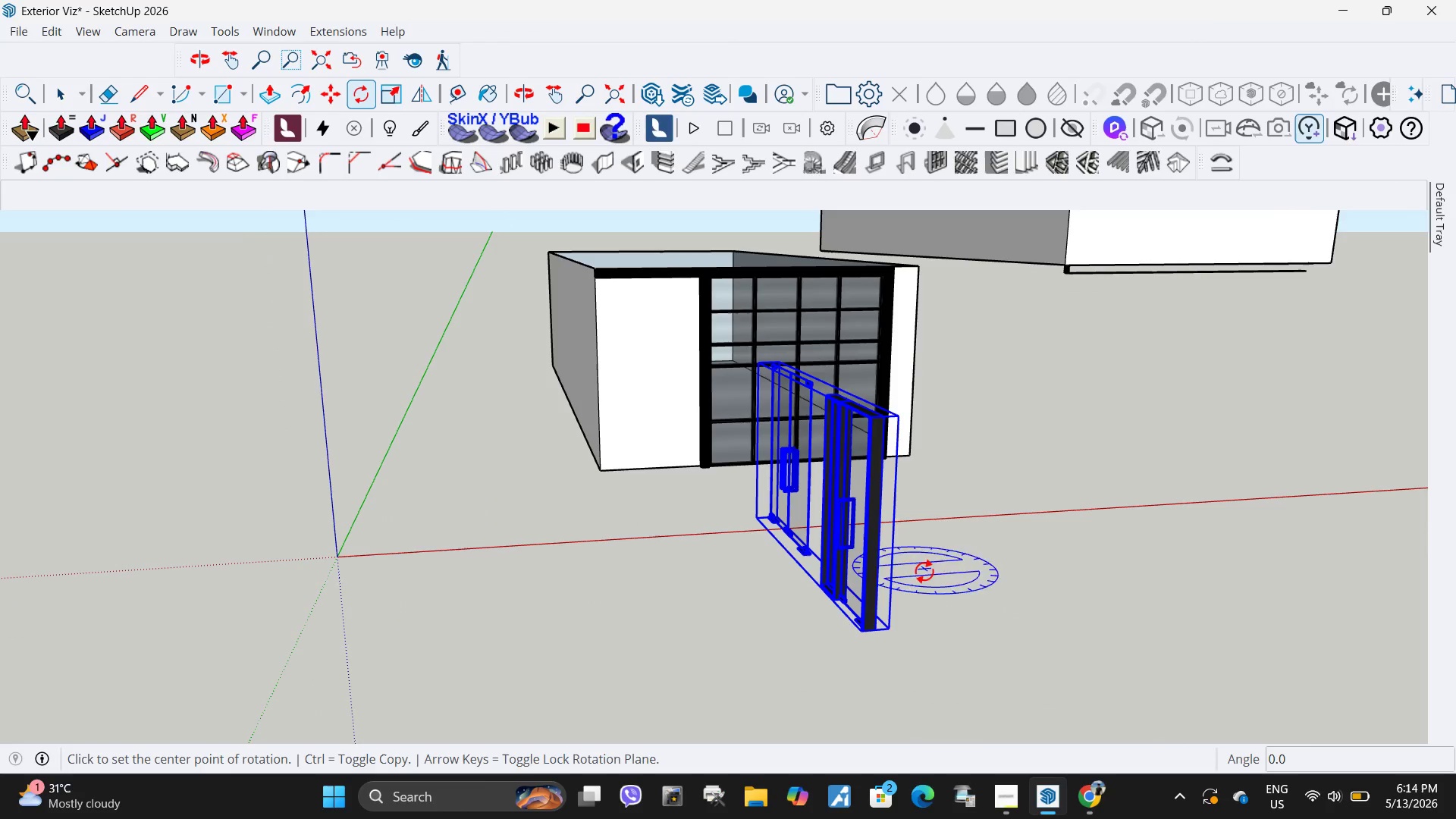 
key(Control+Z)
 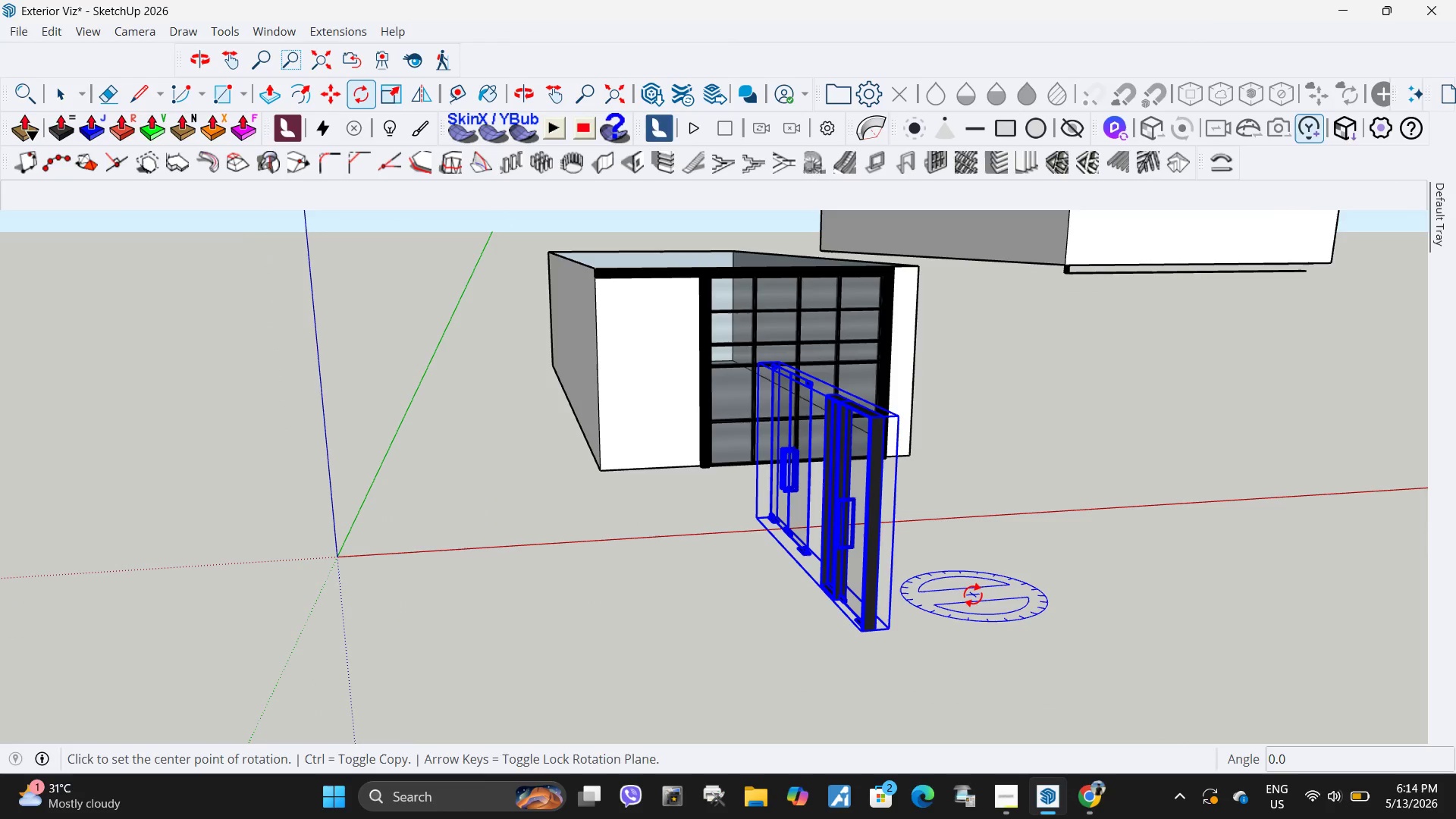 
left_click([973, 595])
 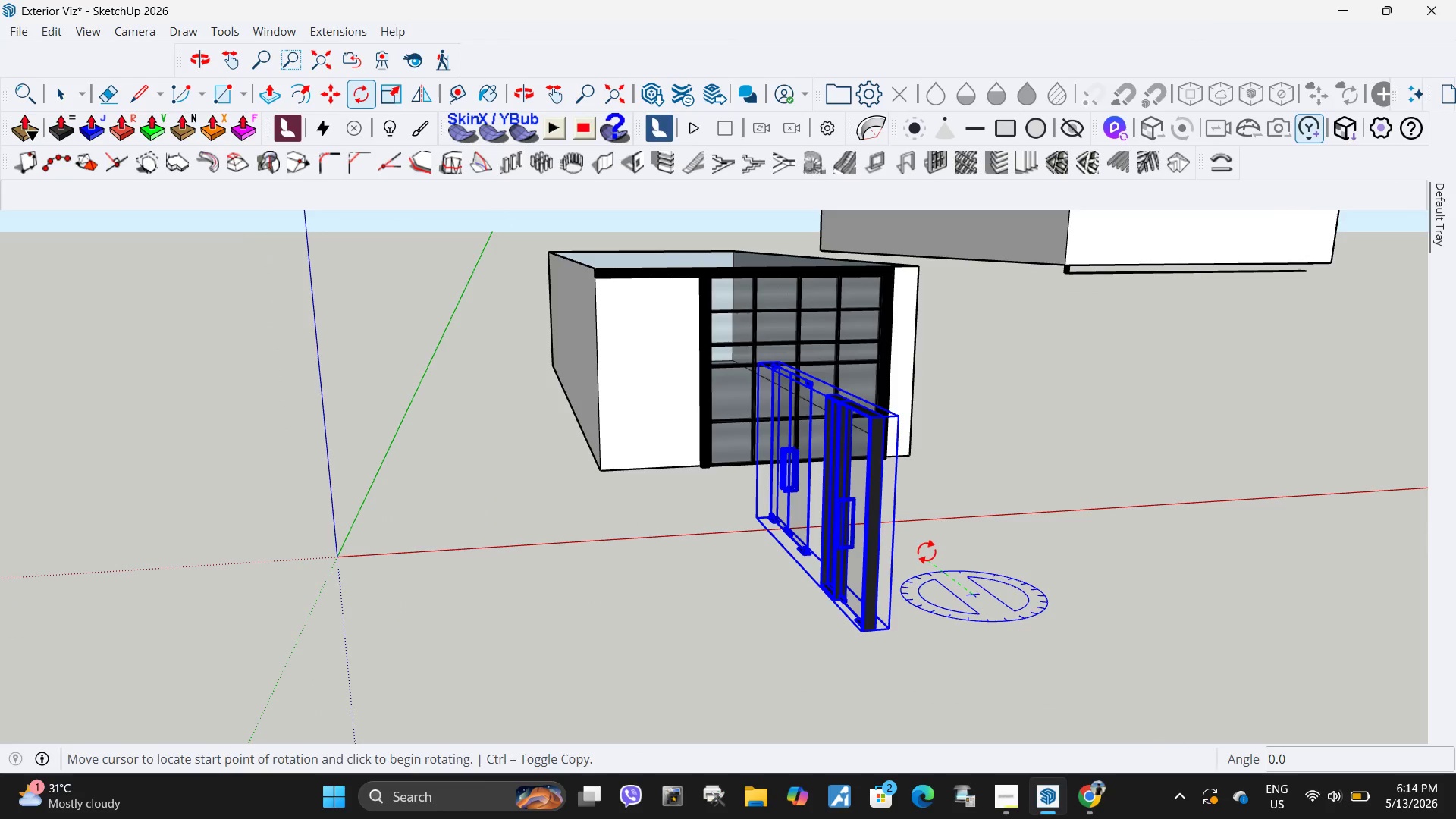 
left_click([927, 551])
 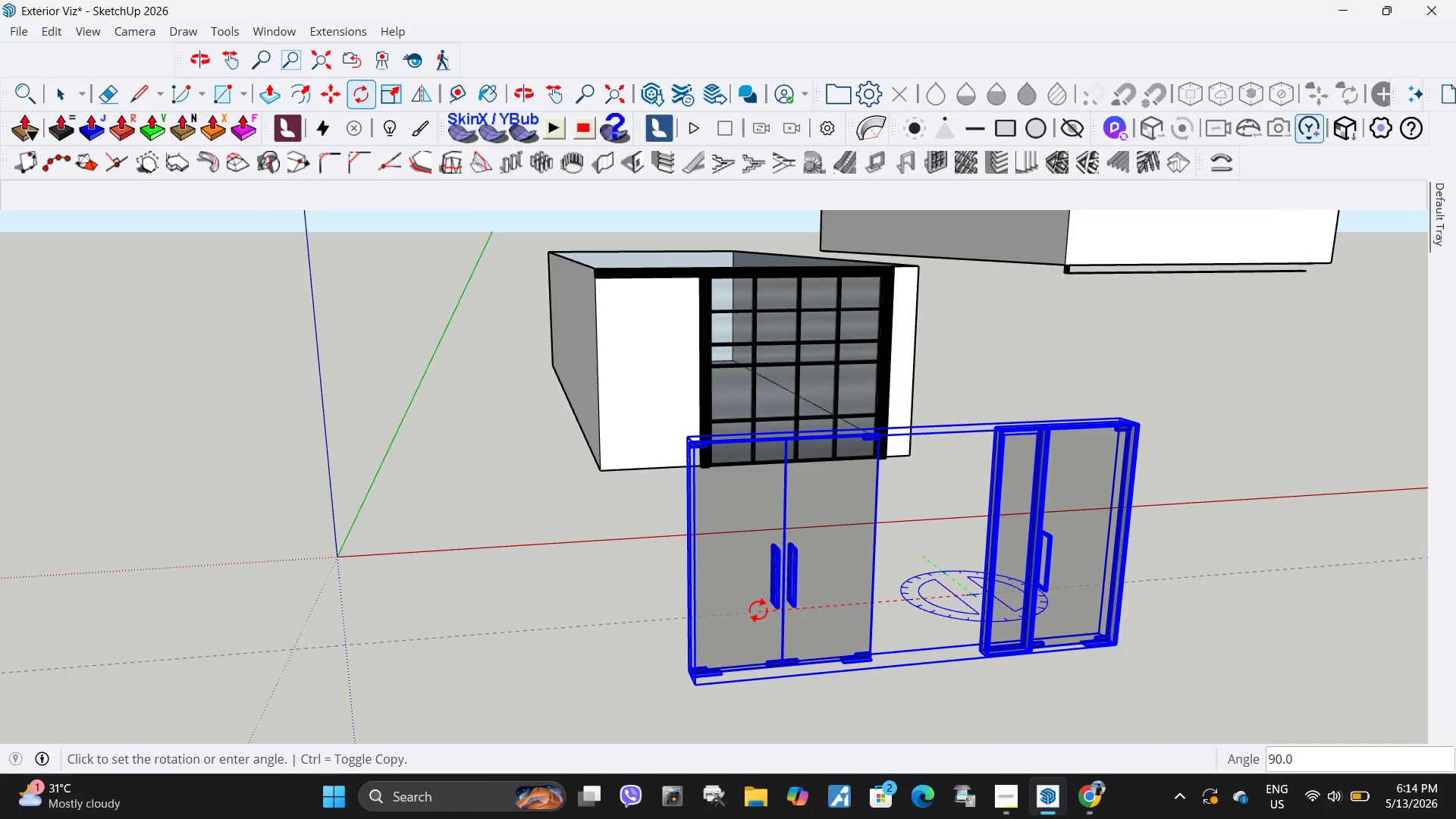 
left_click([758, 610])
 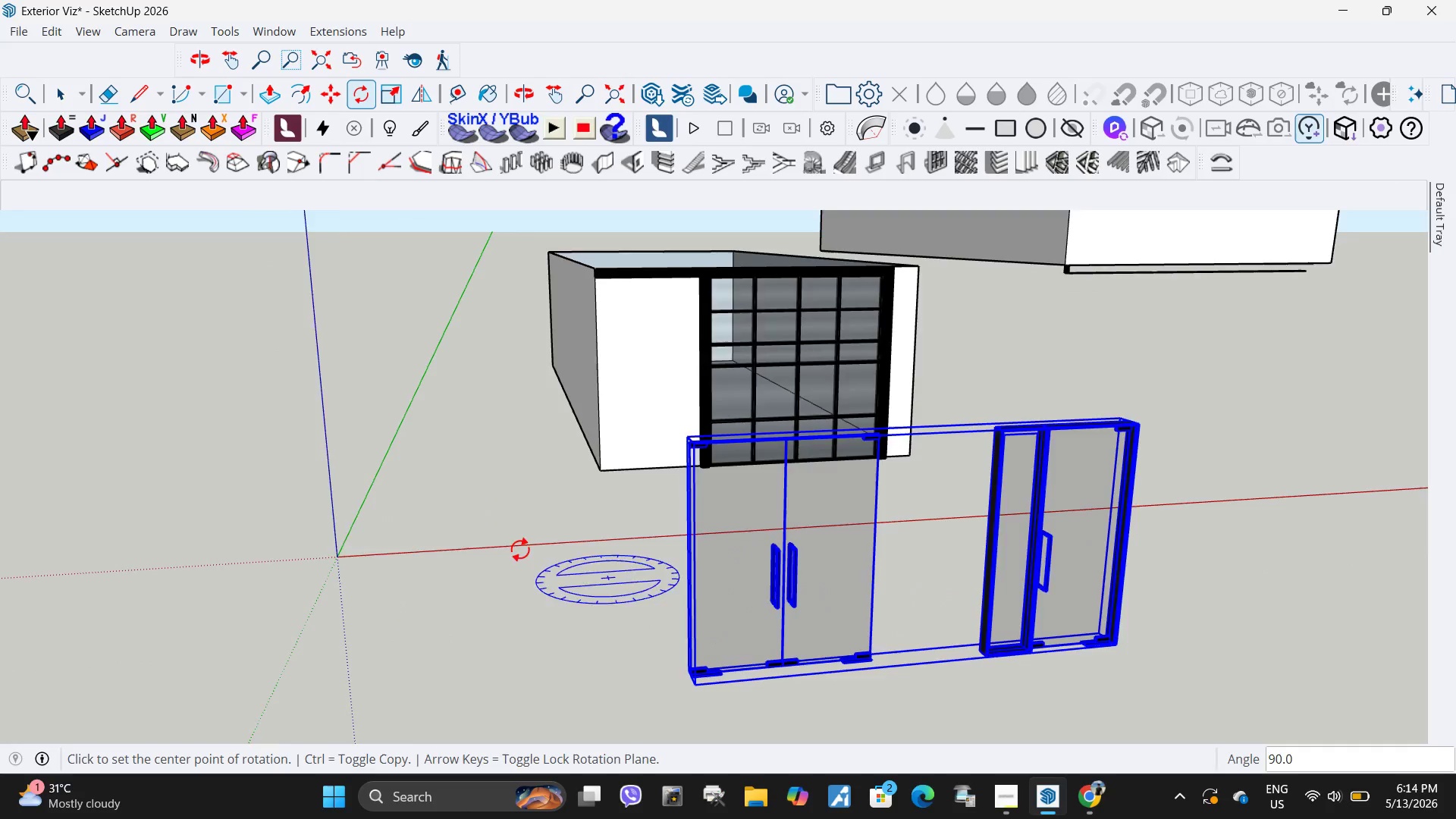 
key(Space)
 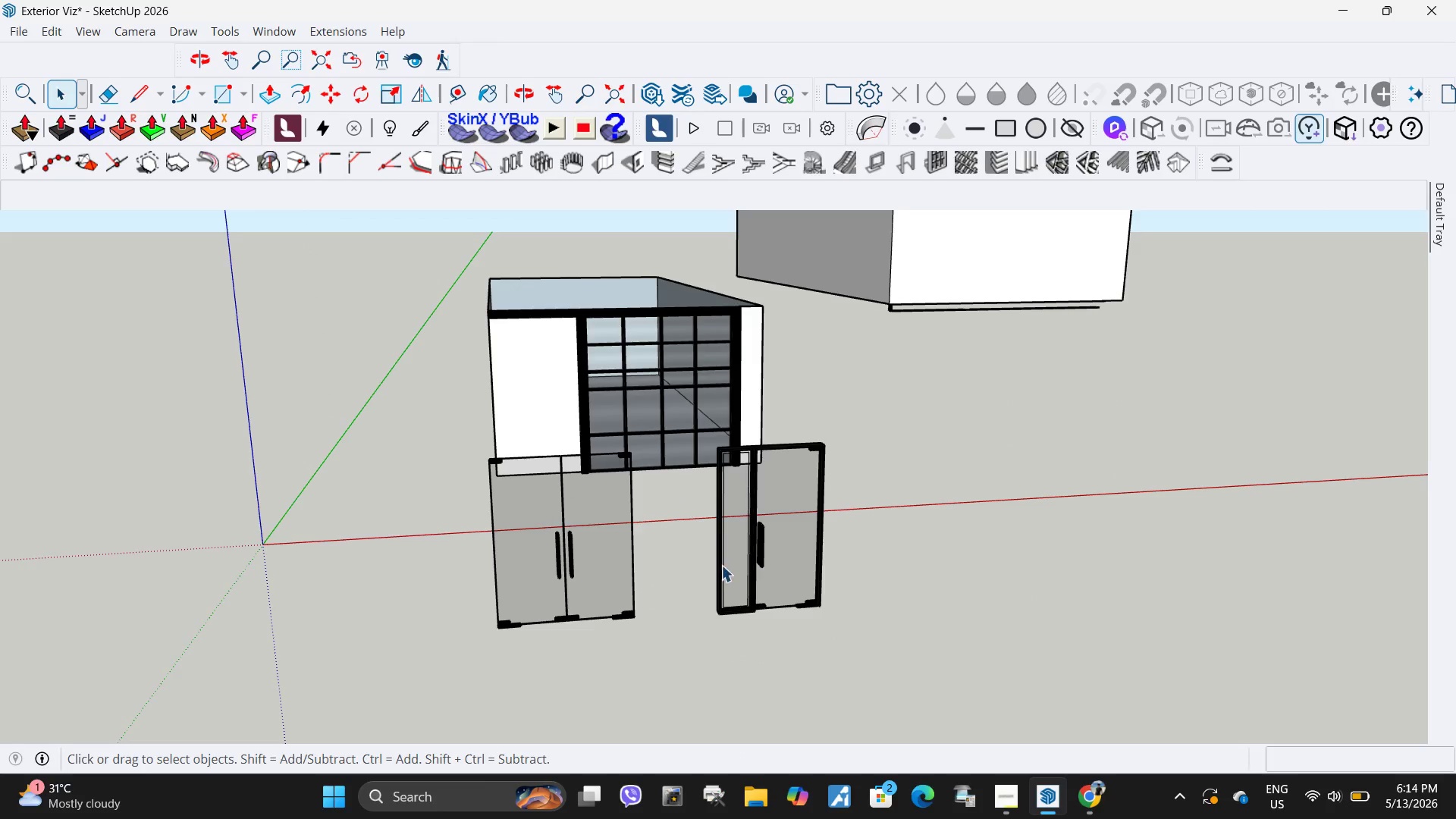 
scroll: coordinate [616, 533], scroll_direction: down, amount: 2.0
 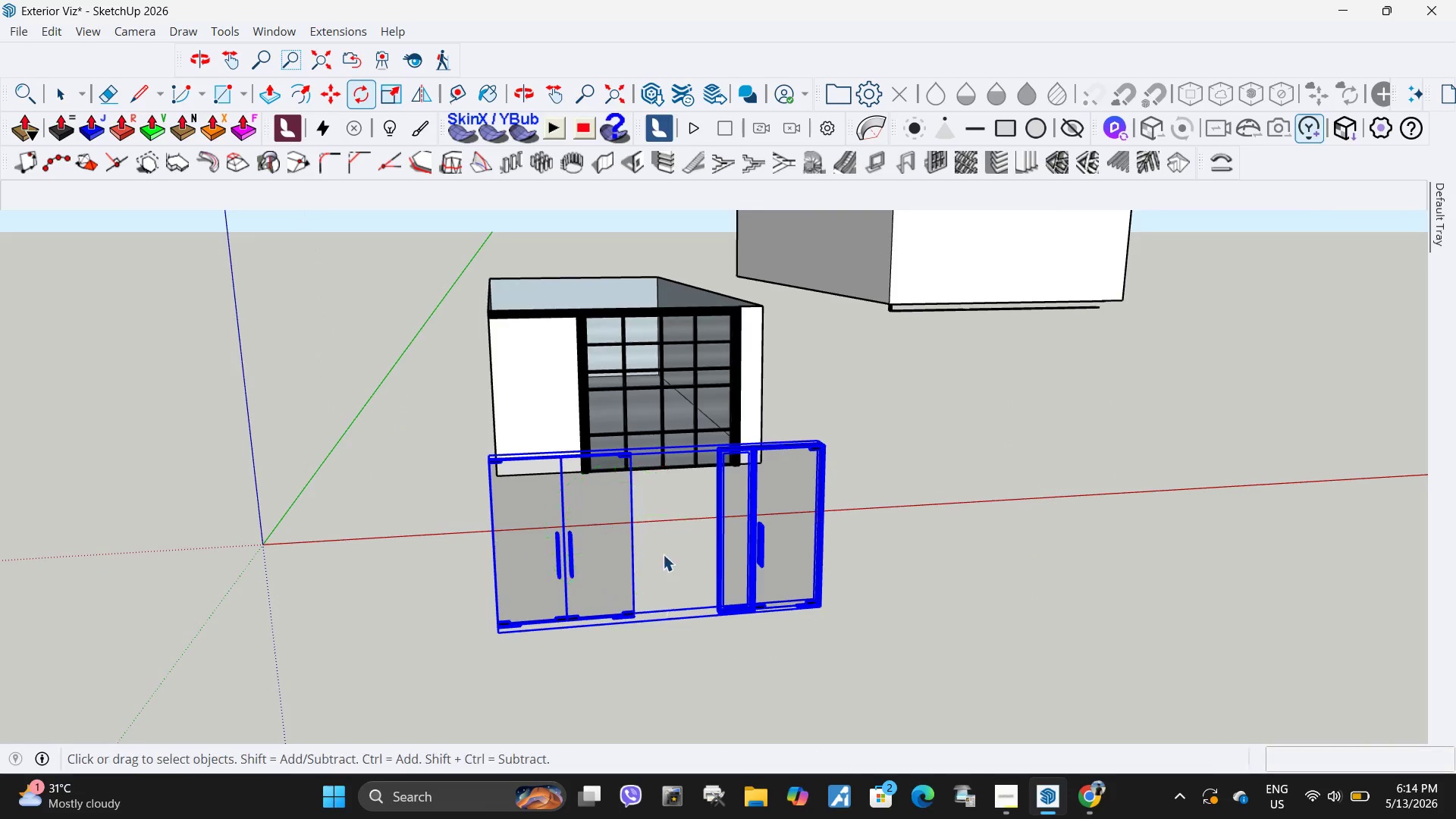 
double_click([723, 565])
 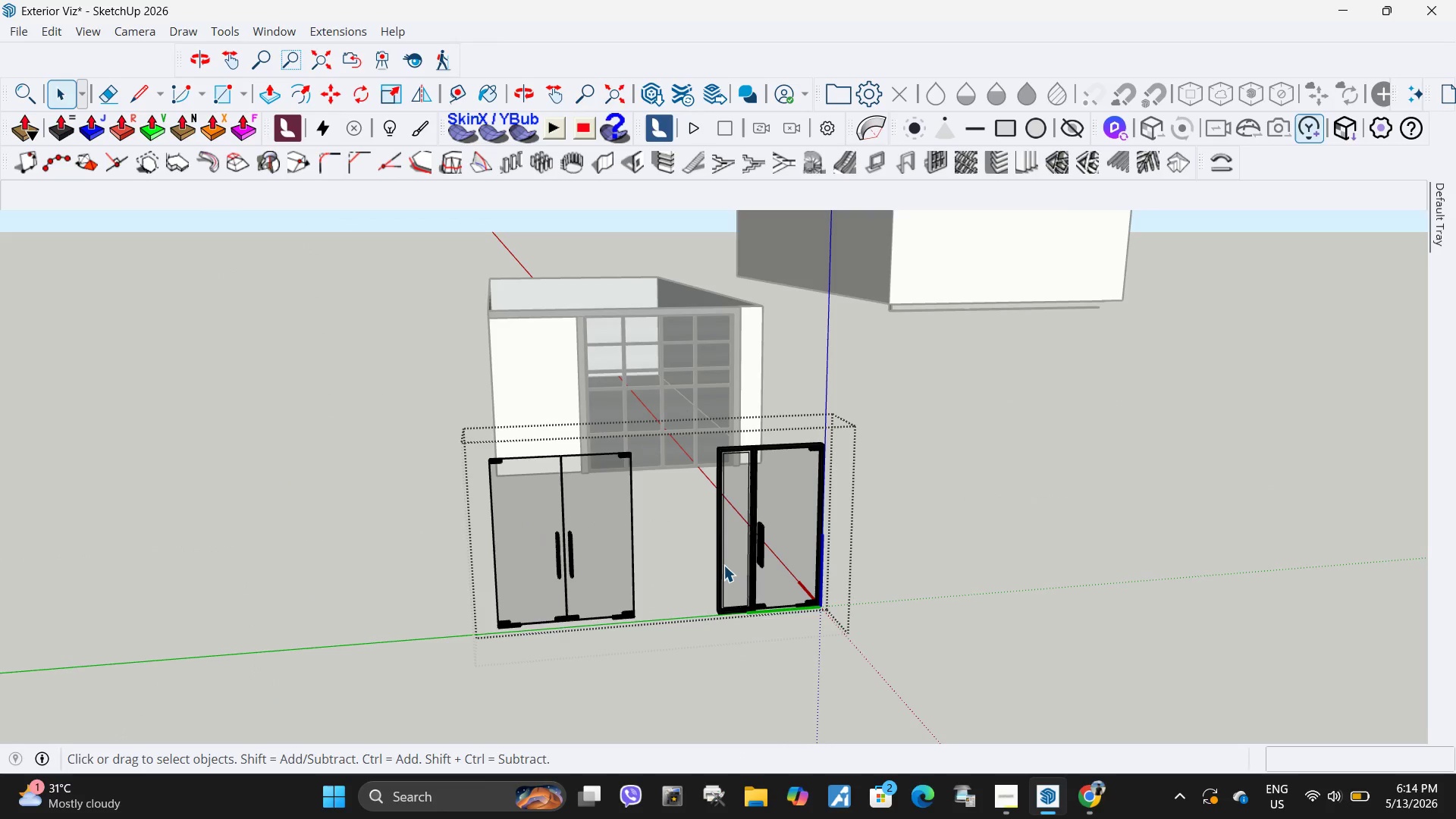 
triple_click([723, 565])
 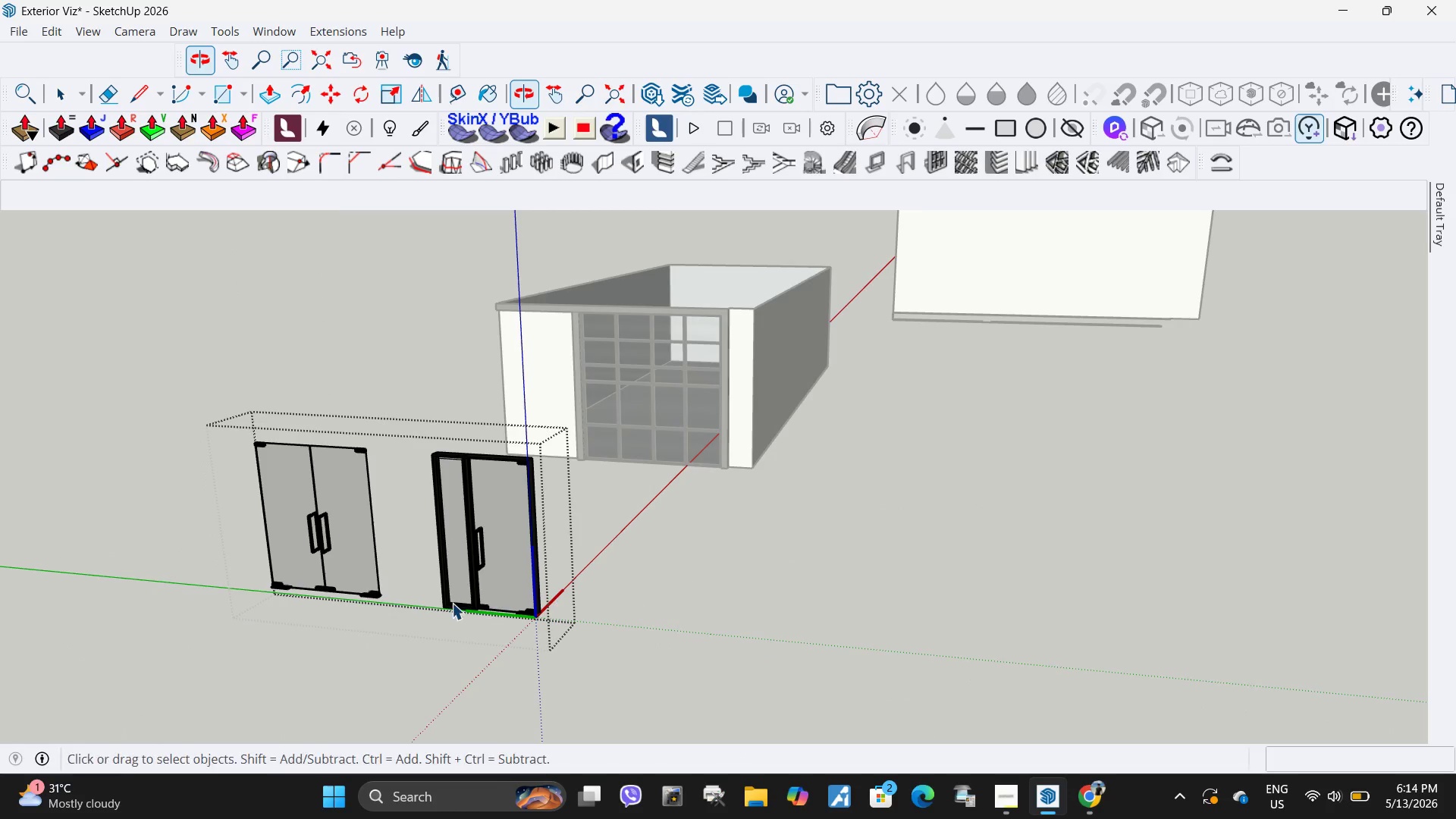 
left_click_drag(start_coordinate=[410, 620], to_coordinate=[172, 383])
 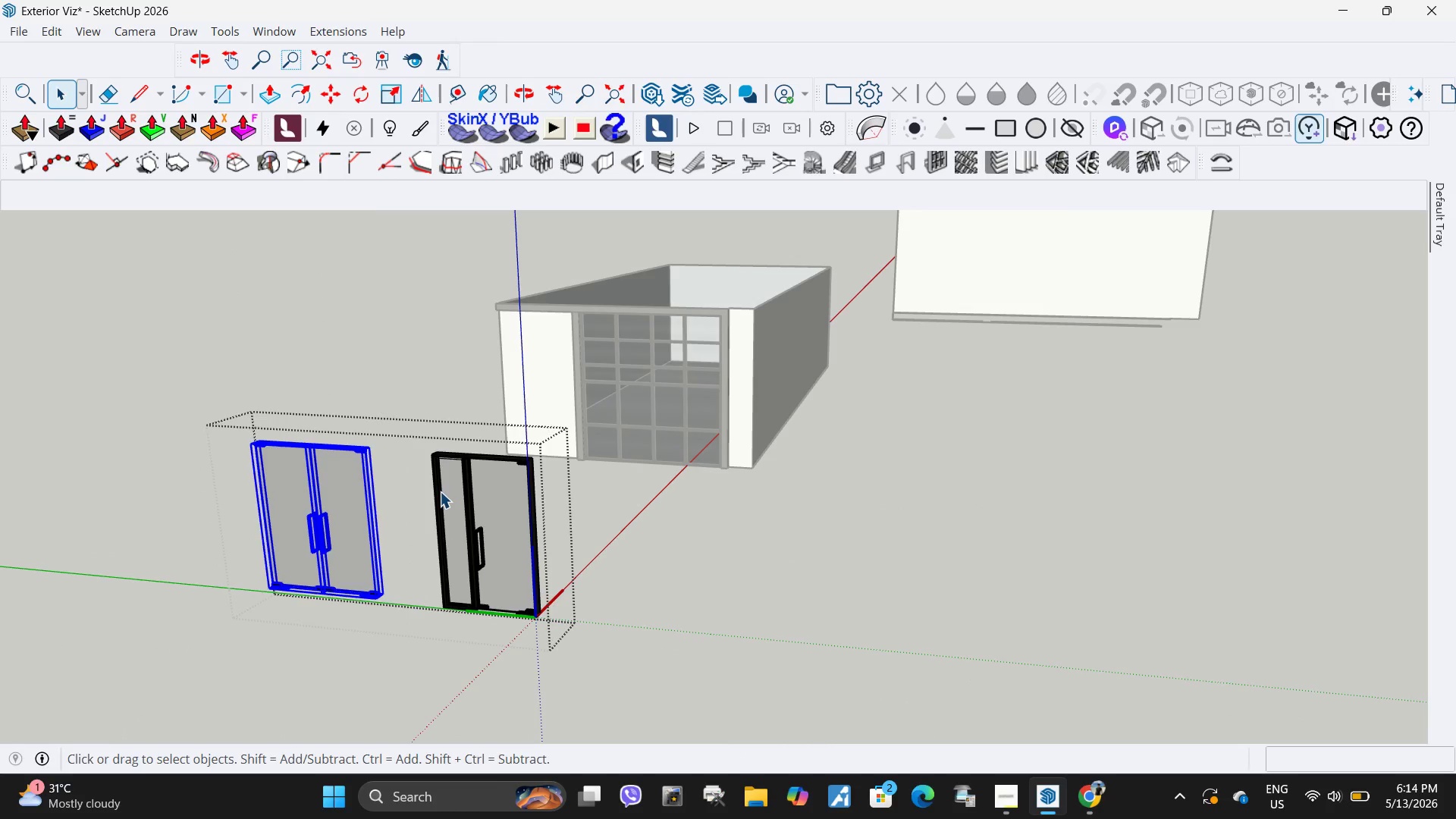 
key(Delete)
 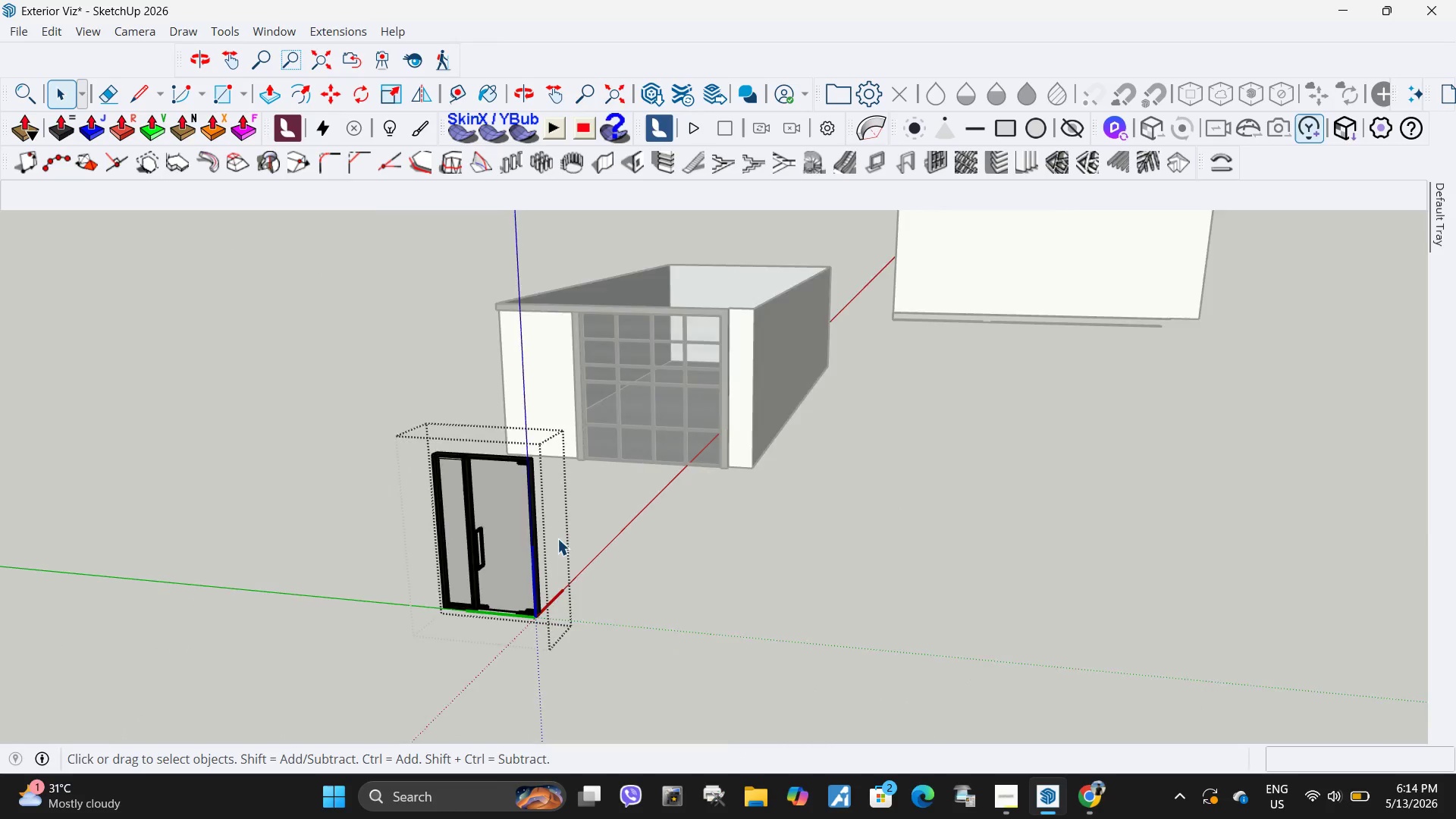 
key(Escape)
 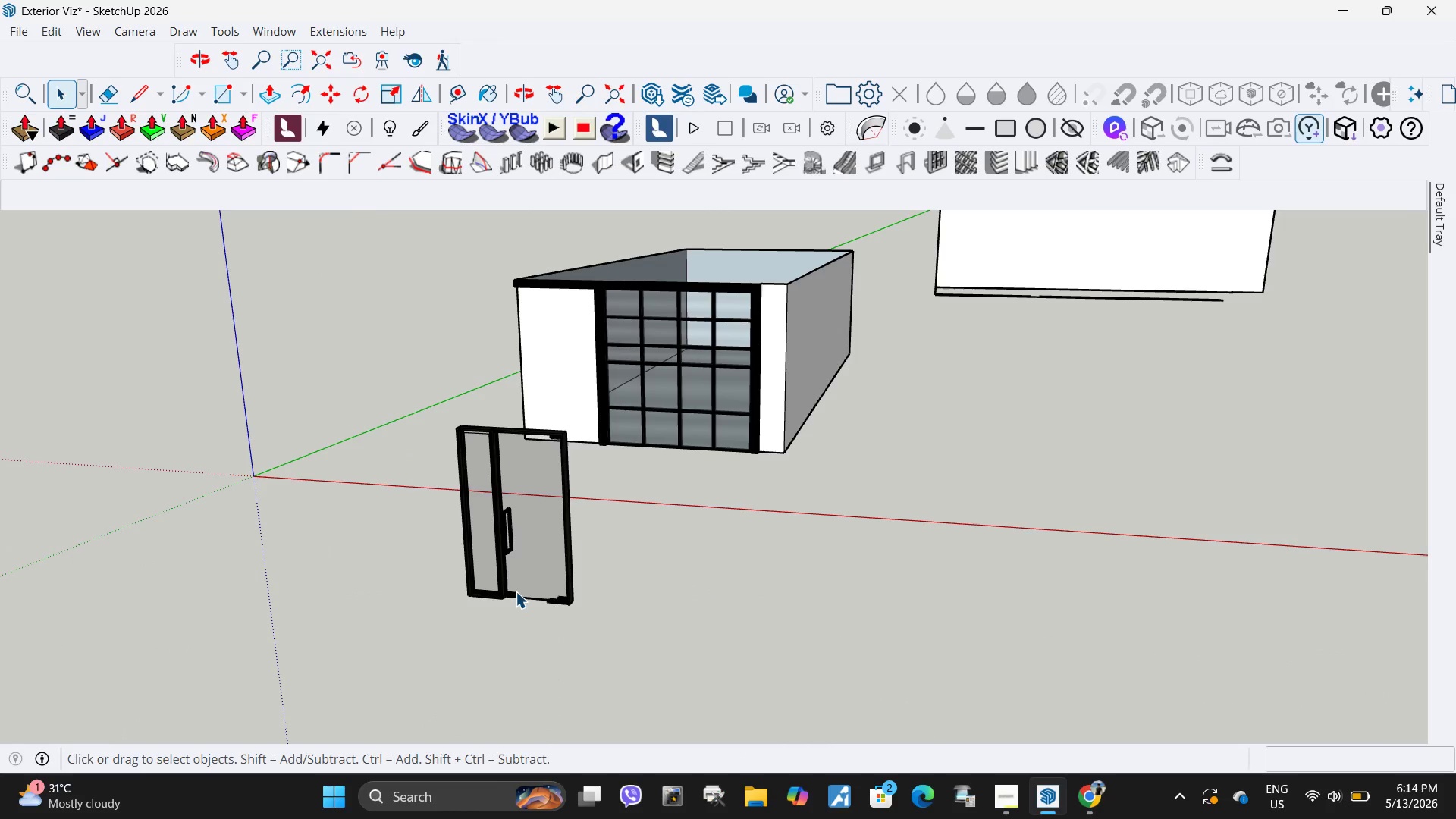 
left_click([516, 592])
 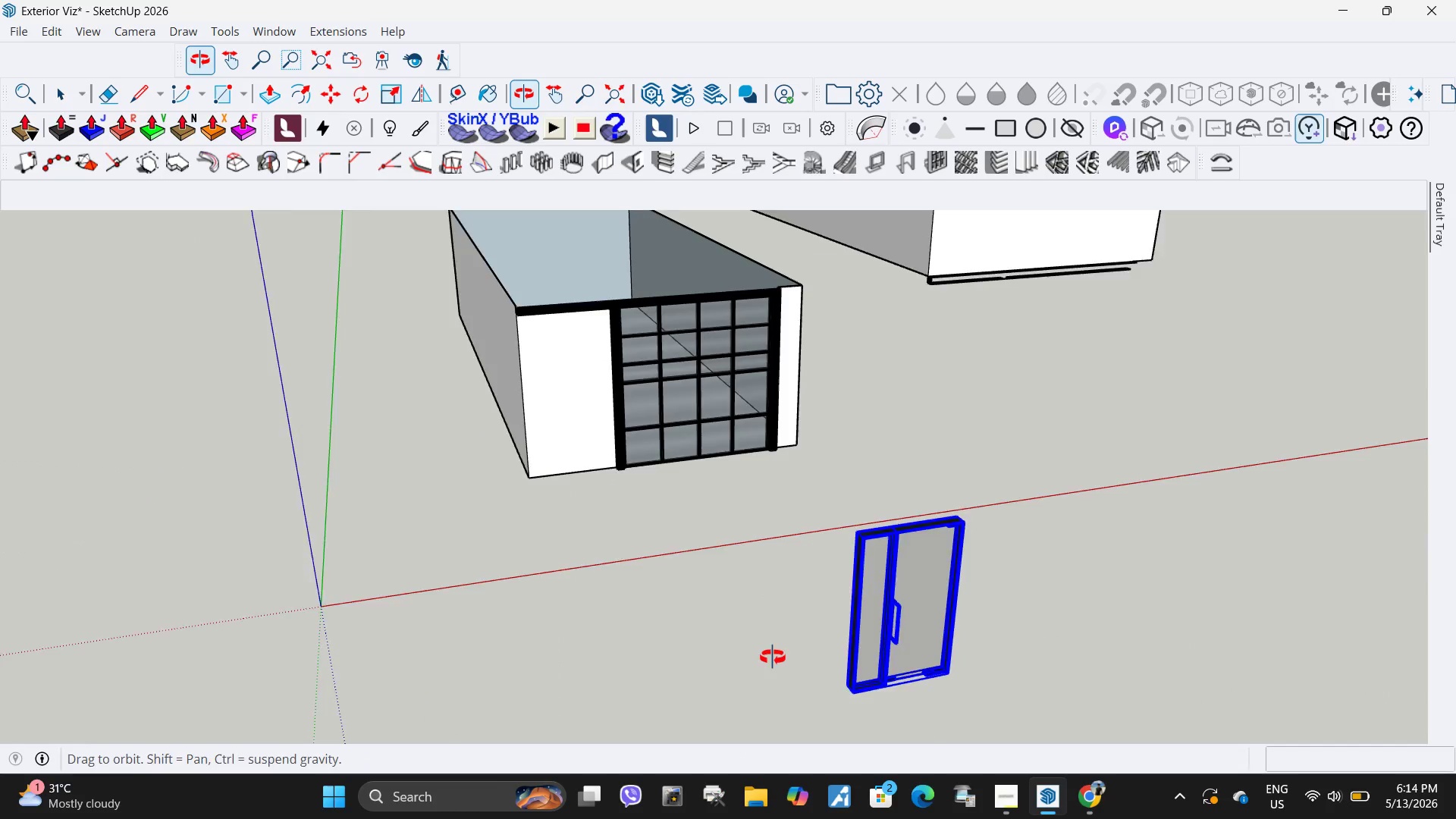 
scroll: coordinate [490, 574], scroll_direction: none, amount: 0.0
 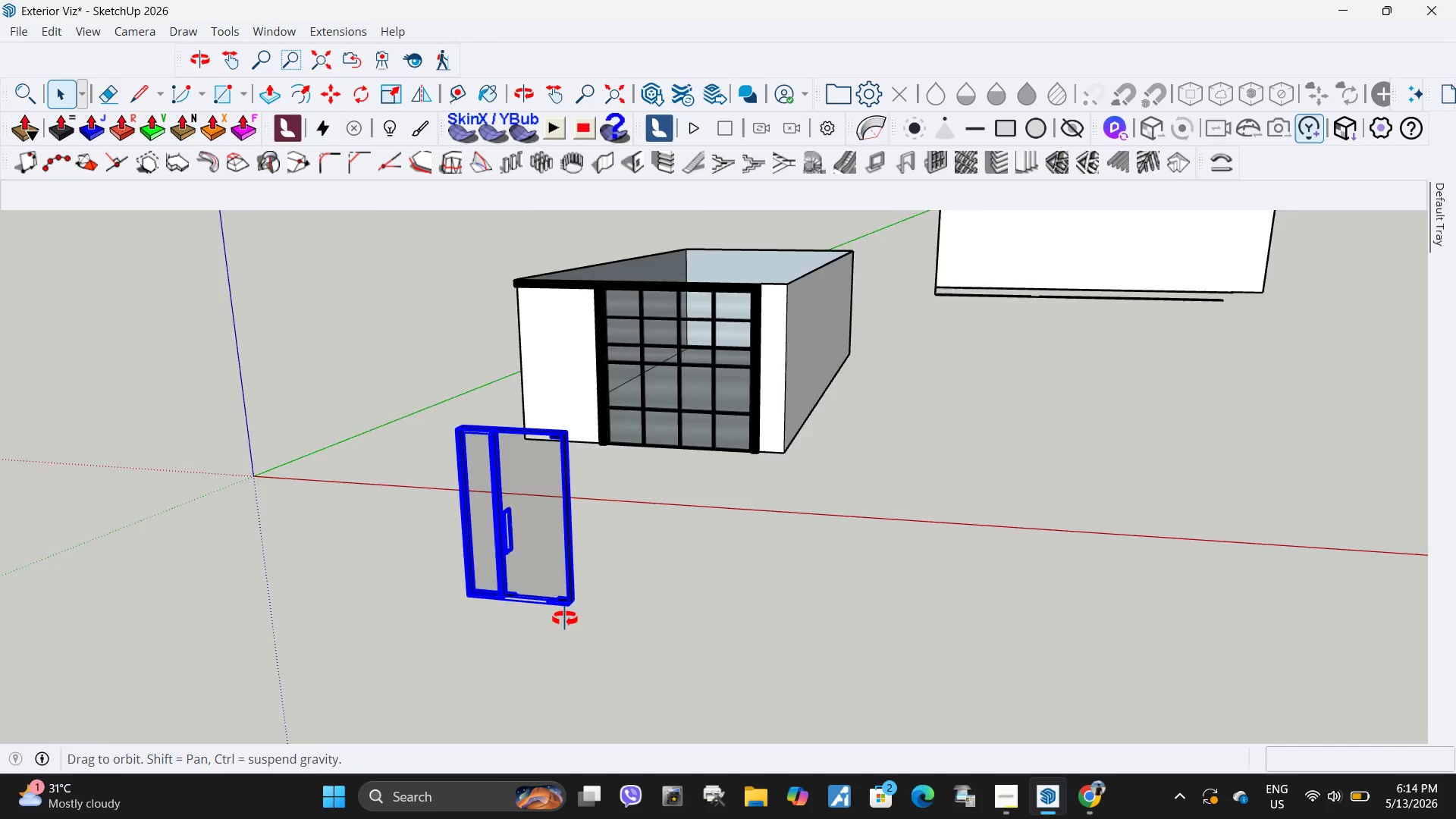 
scroll: coordinate [1027, 671], scroll_direction: up, amount: 9.0
 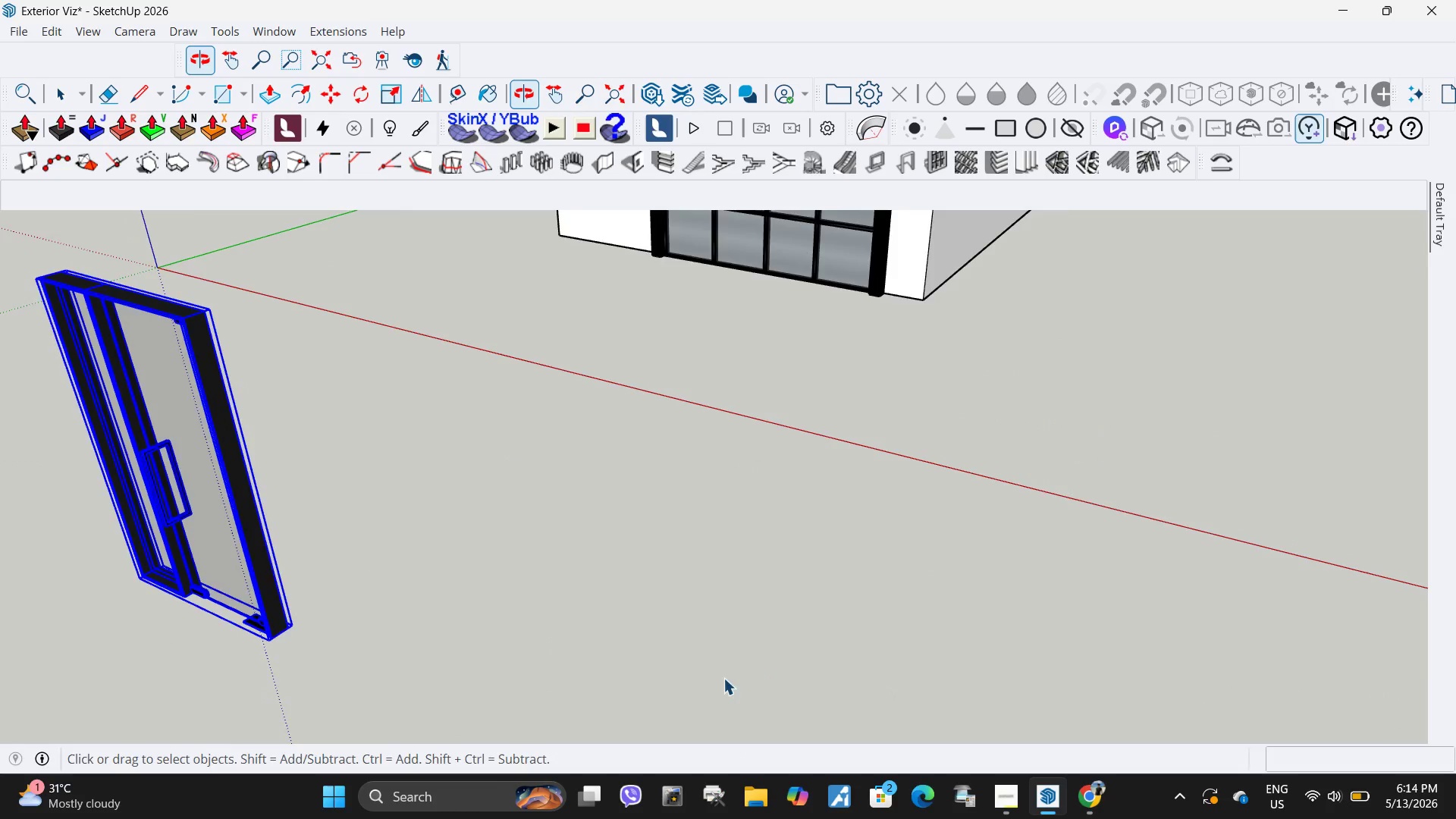 
key(M)
 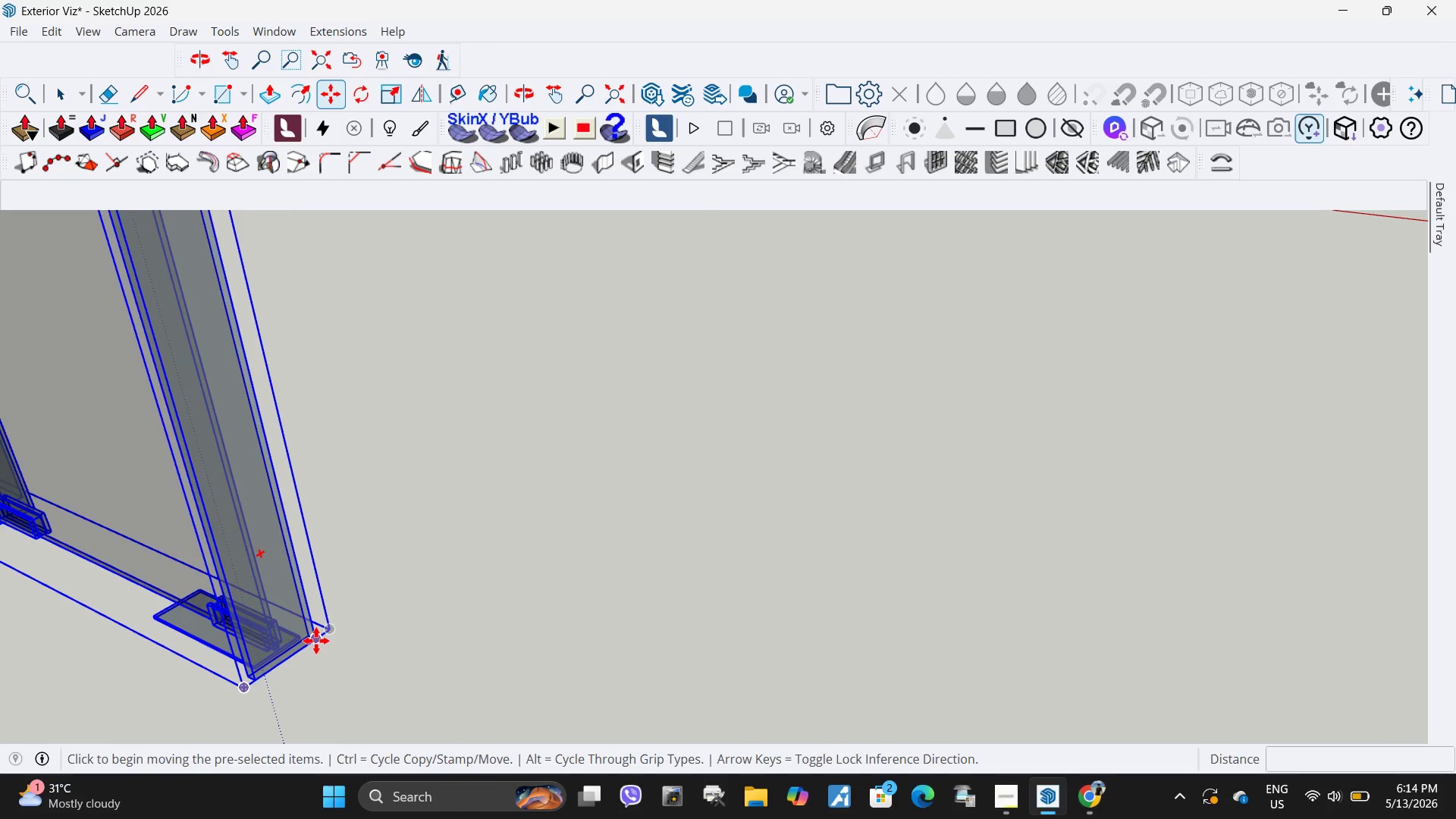 
scroll: coordinate [310, 636], scroll_direction: up, amount: 14.0
 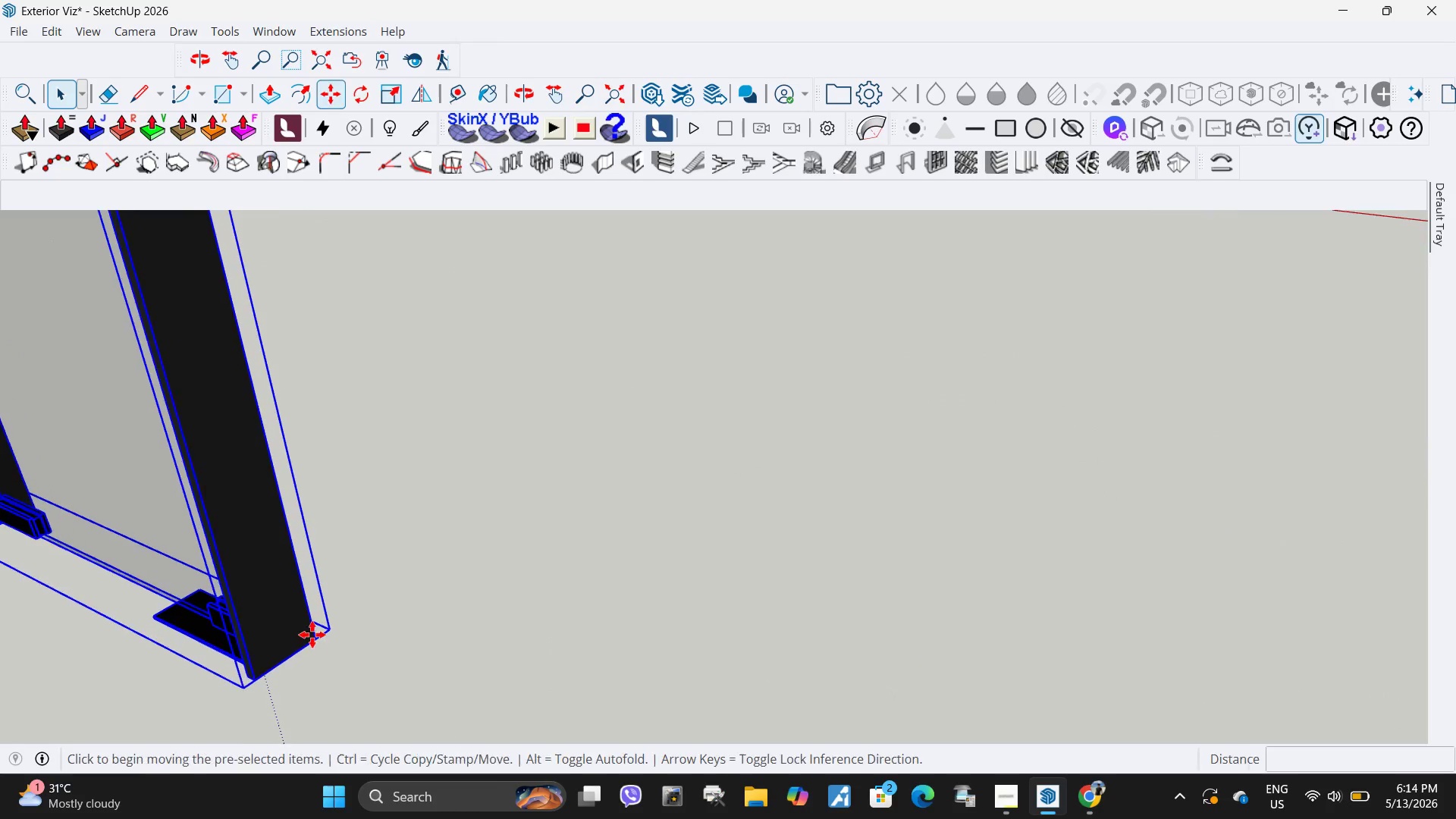 
left_click([316, 641])
 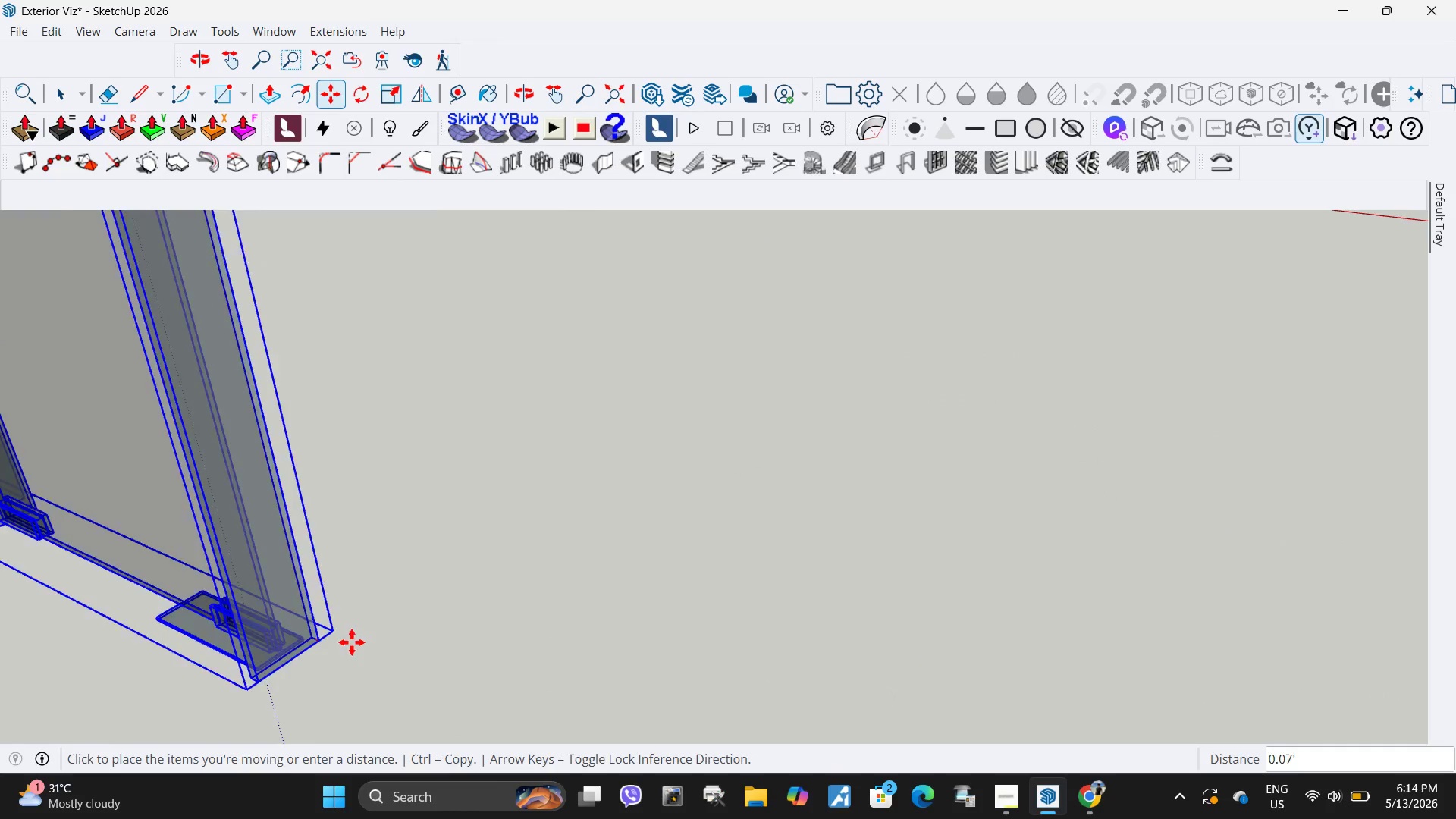 
scroll: coordinate [579, 651], scroll_direction: down, amount: 29.0
 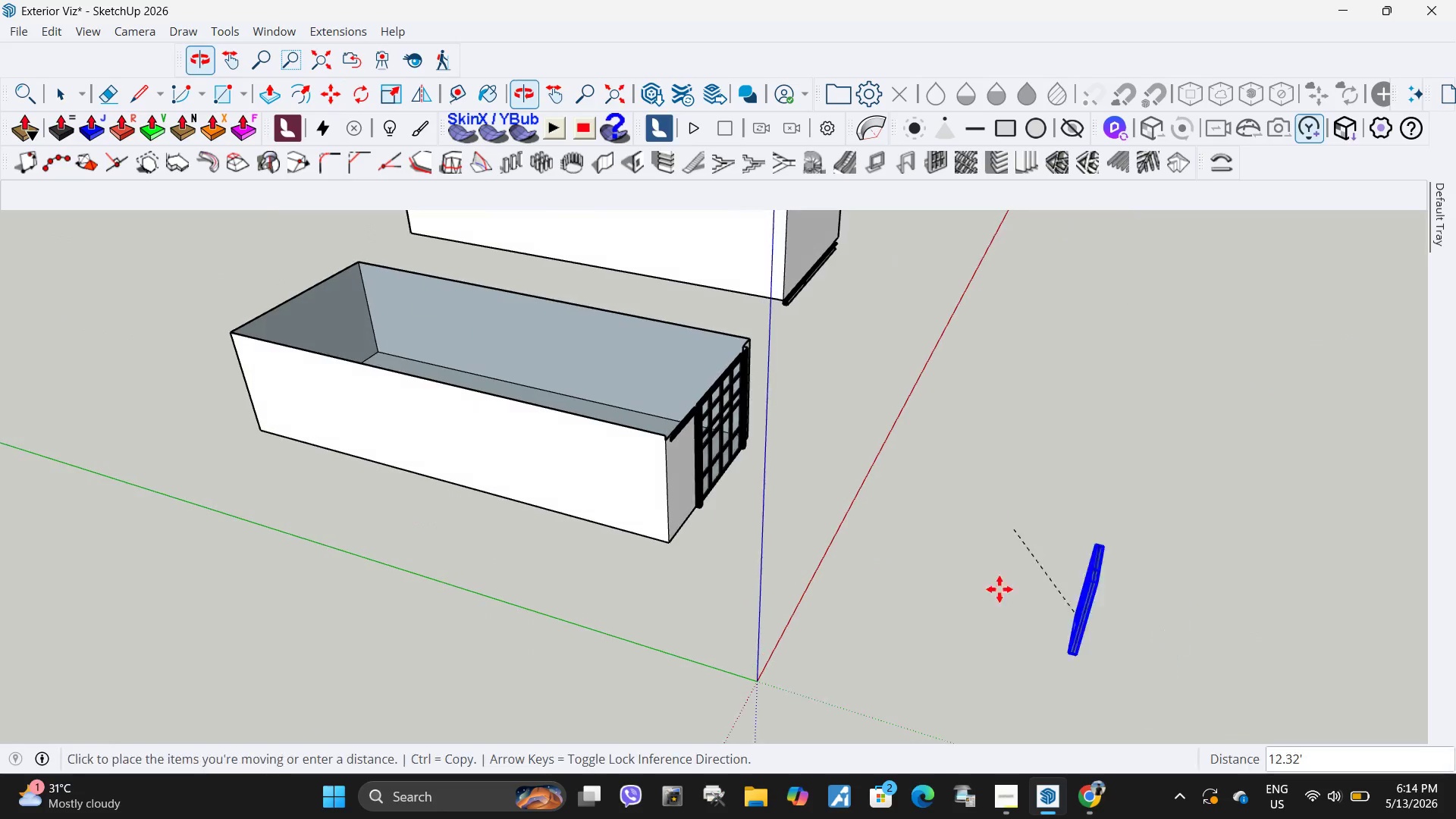 
scroll: coordinate [835, 498], scroll_direction: up, amount: 22.0
 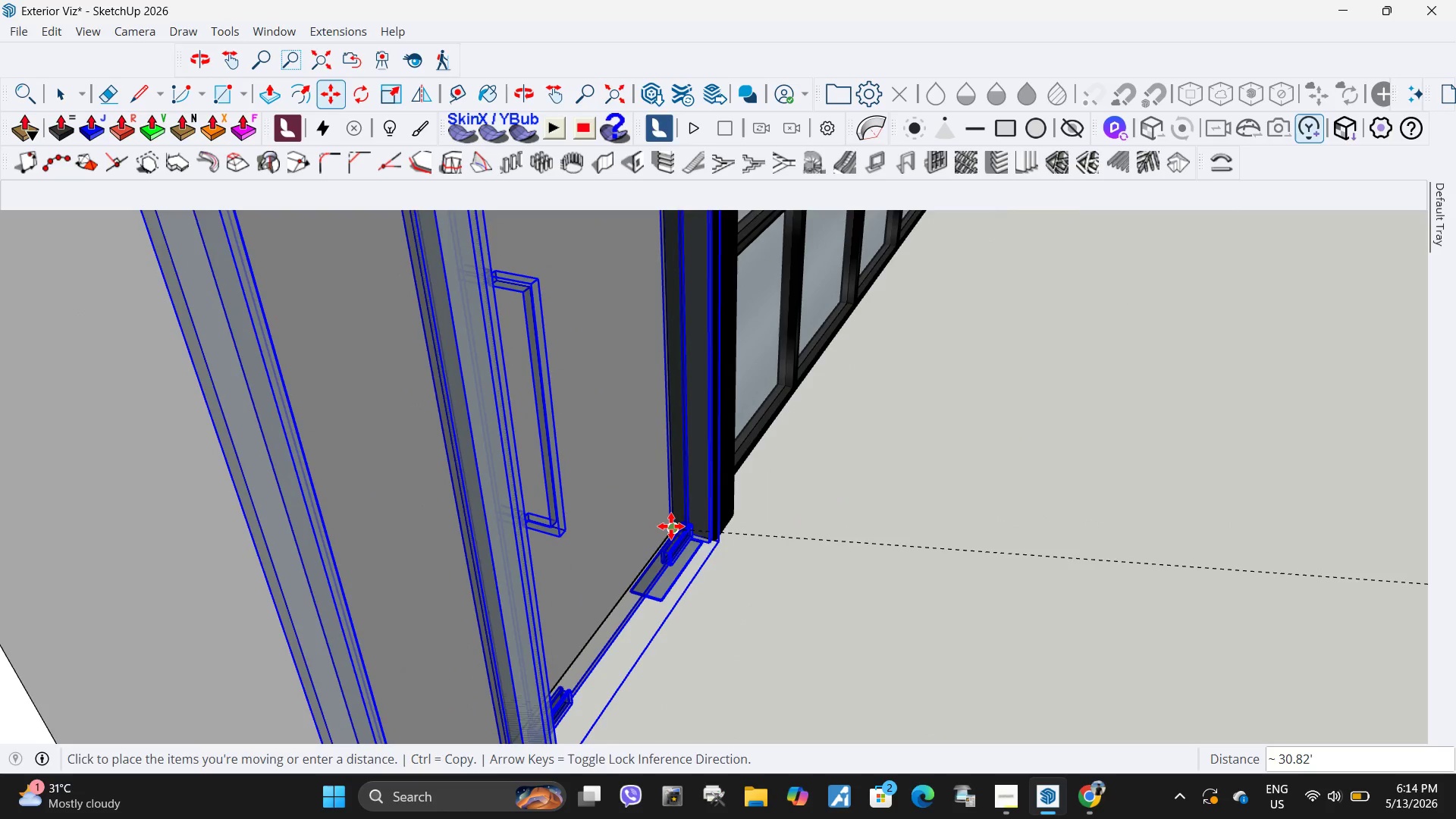 
left_click([671, 526])
 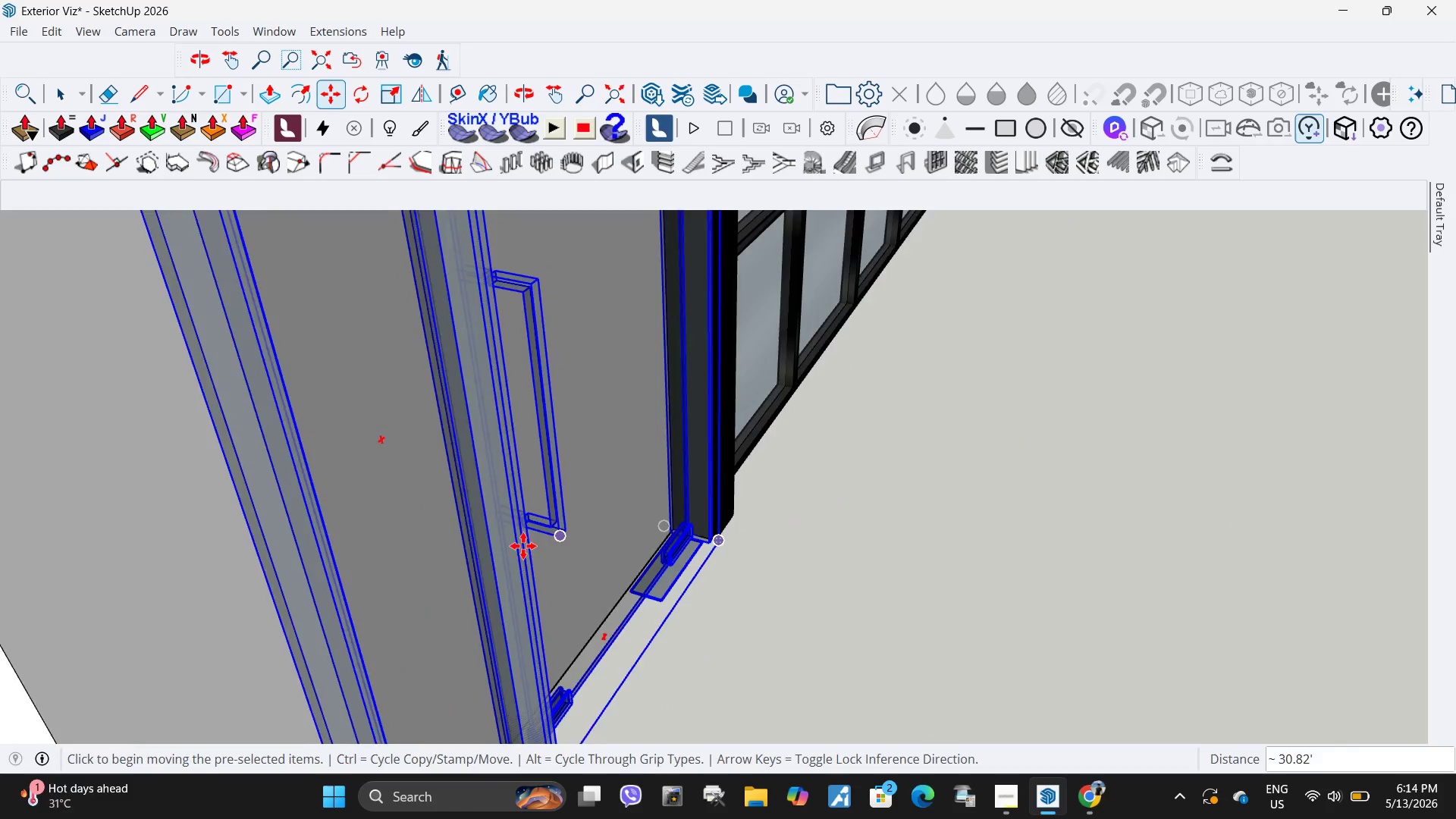 
scroll: coordinate [443, 568], scroll_direction: down, amount: 6.0
 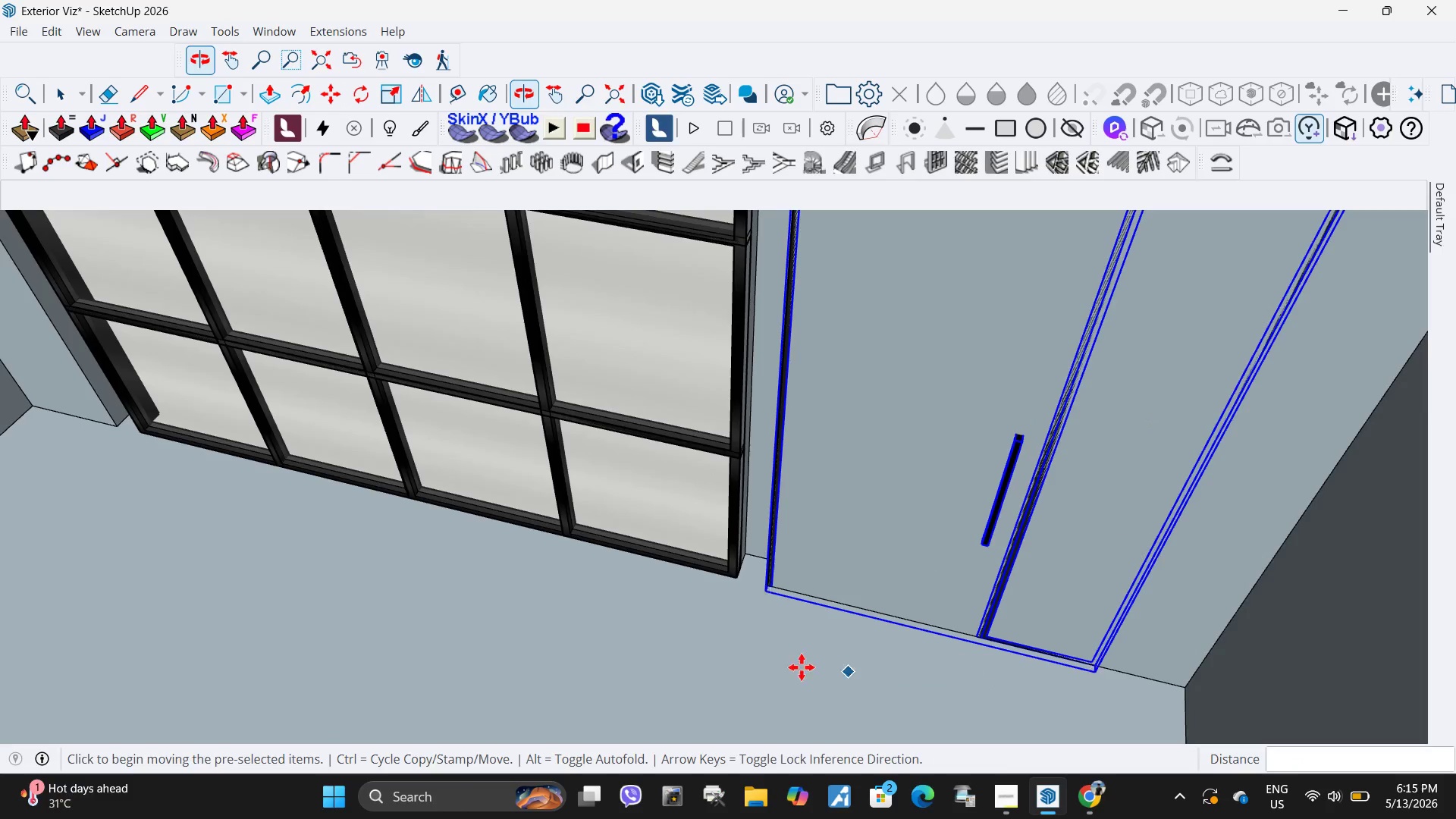 
key(Space)
 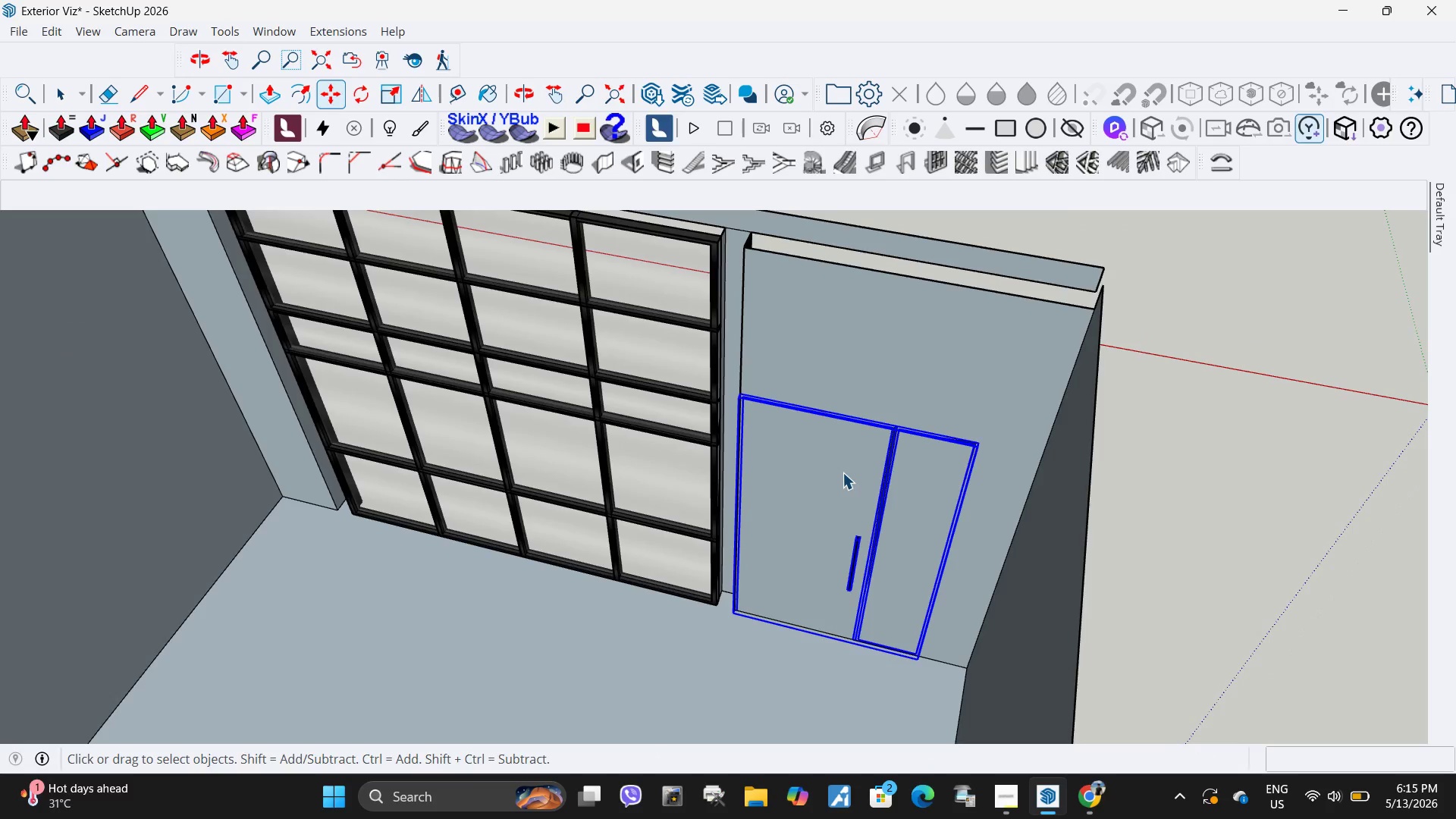 
left_click([843, 472])
 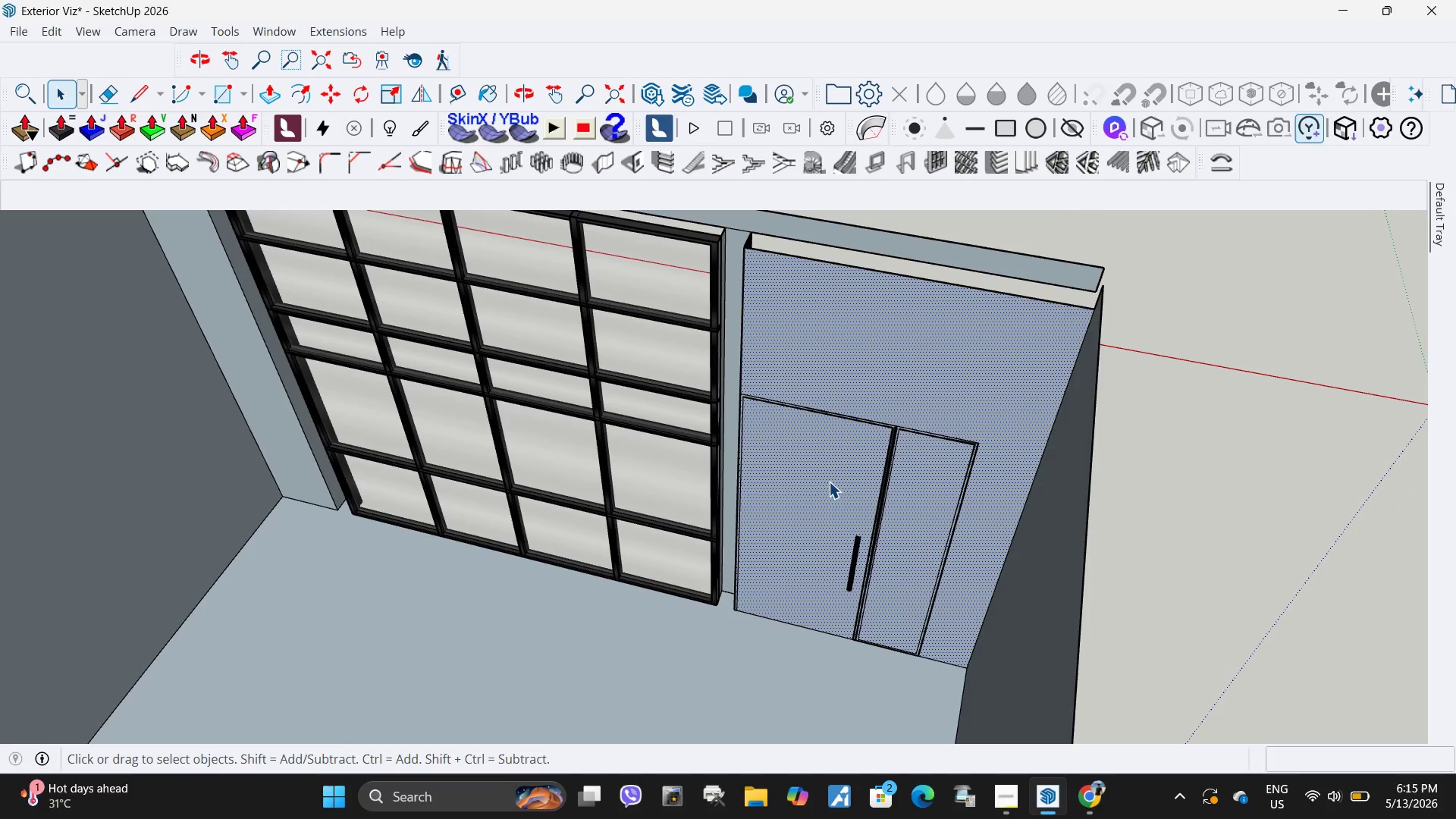 
scroll: coordinate [688, 644], scroll_direction: down, amount: 6.0
 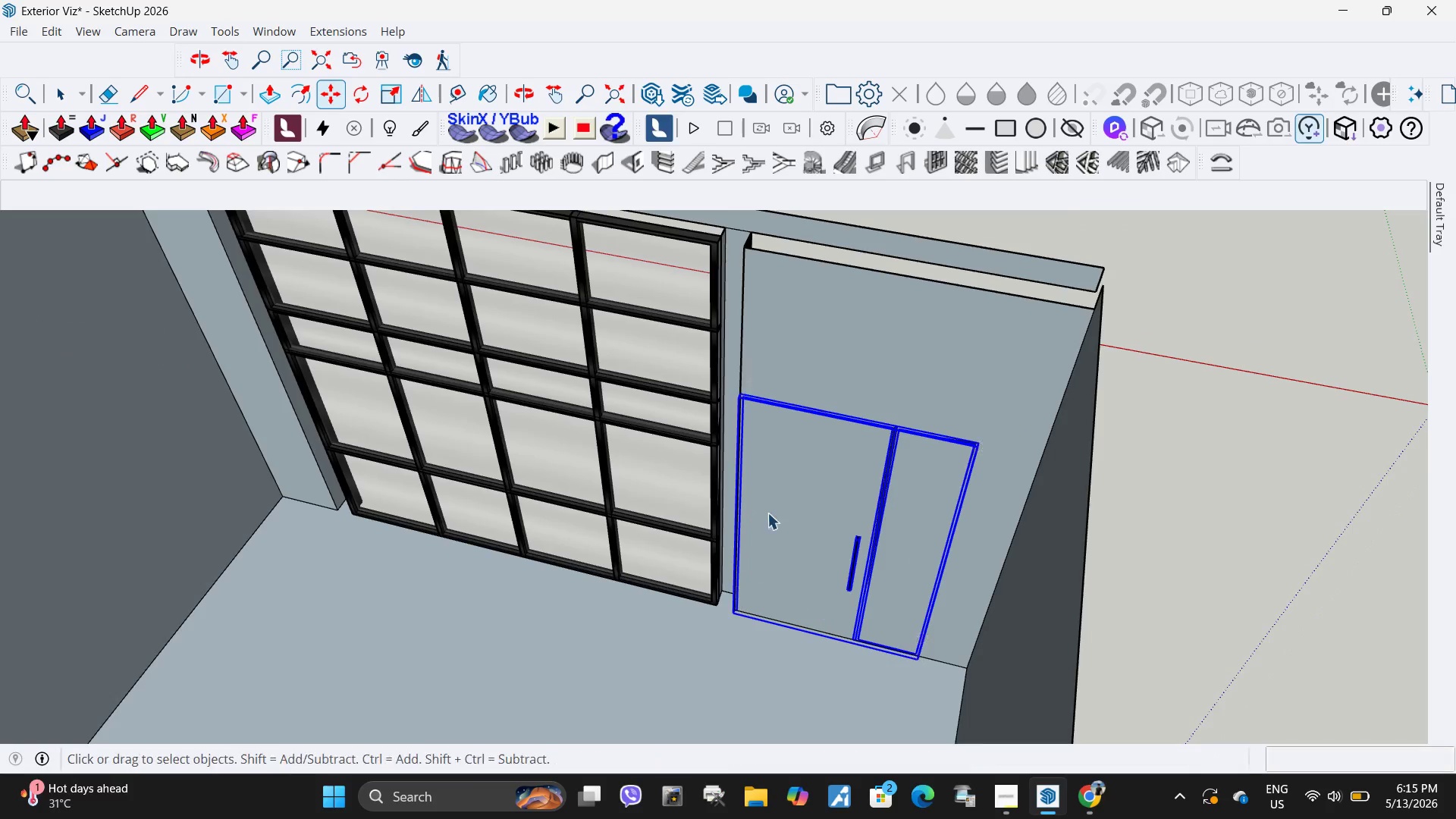 
left_click([821, 481])
 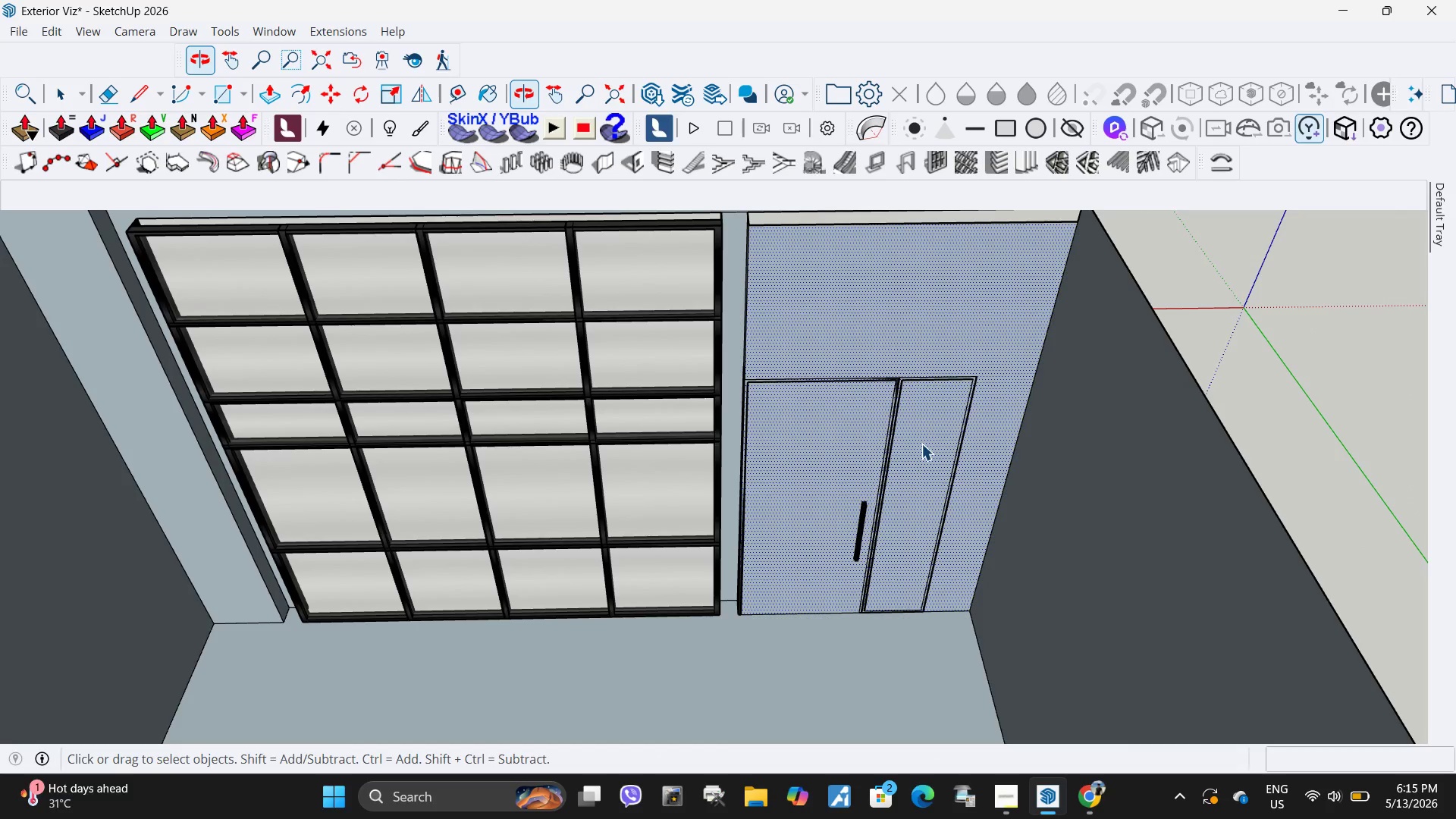 
key(R)
 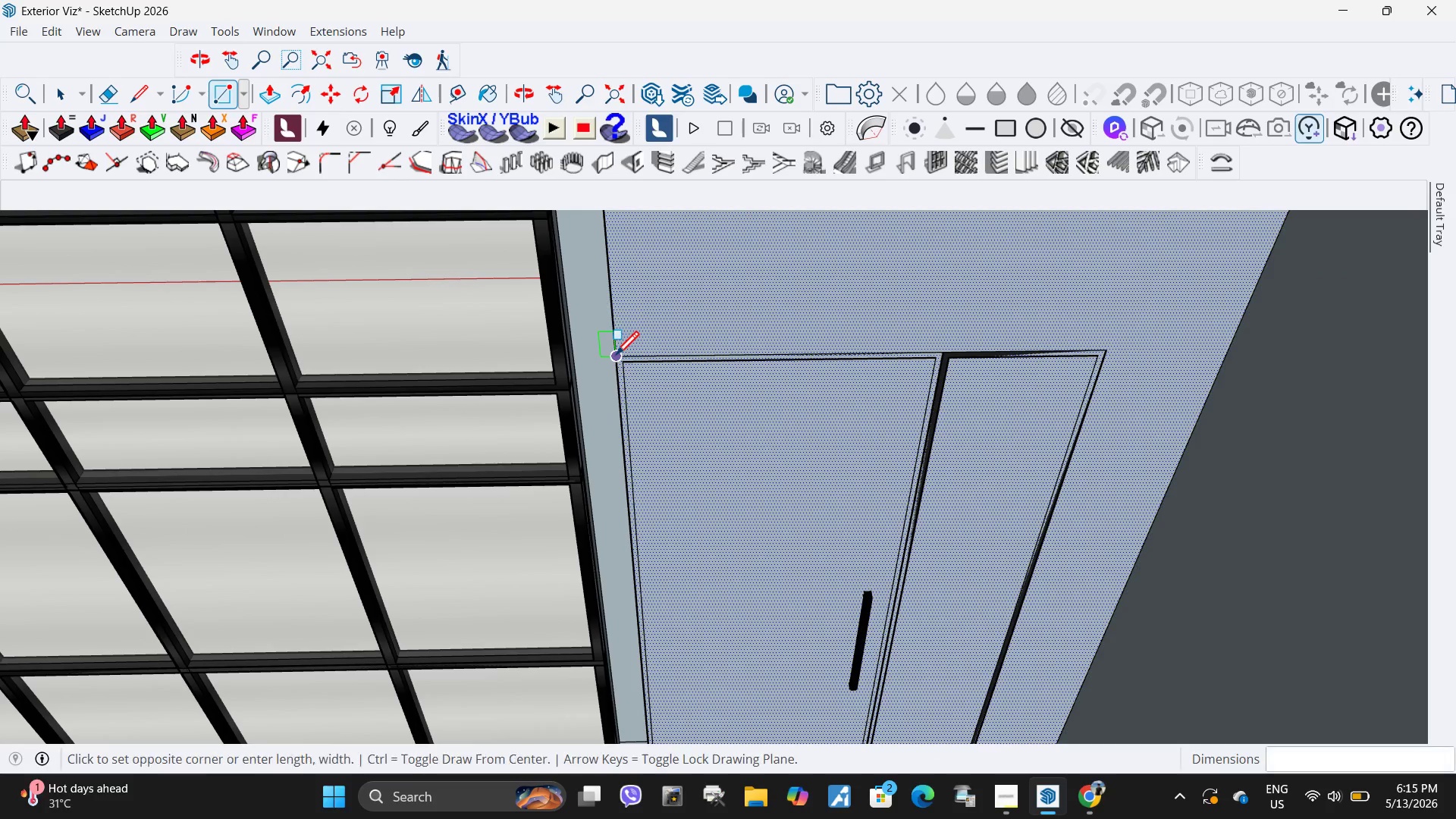 
scroll: coordinate [860, 400], scroll_direction: up, amount: 7.0
 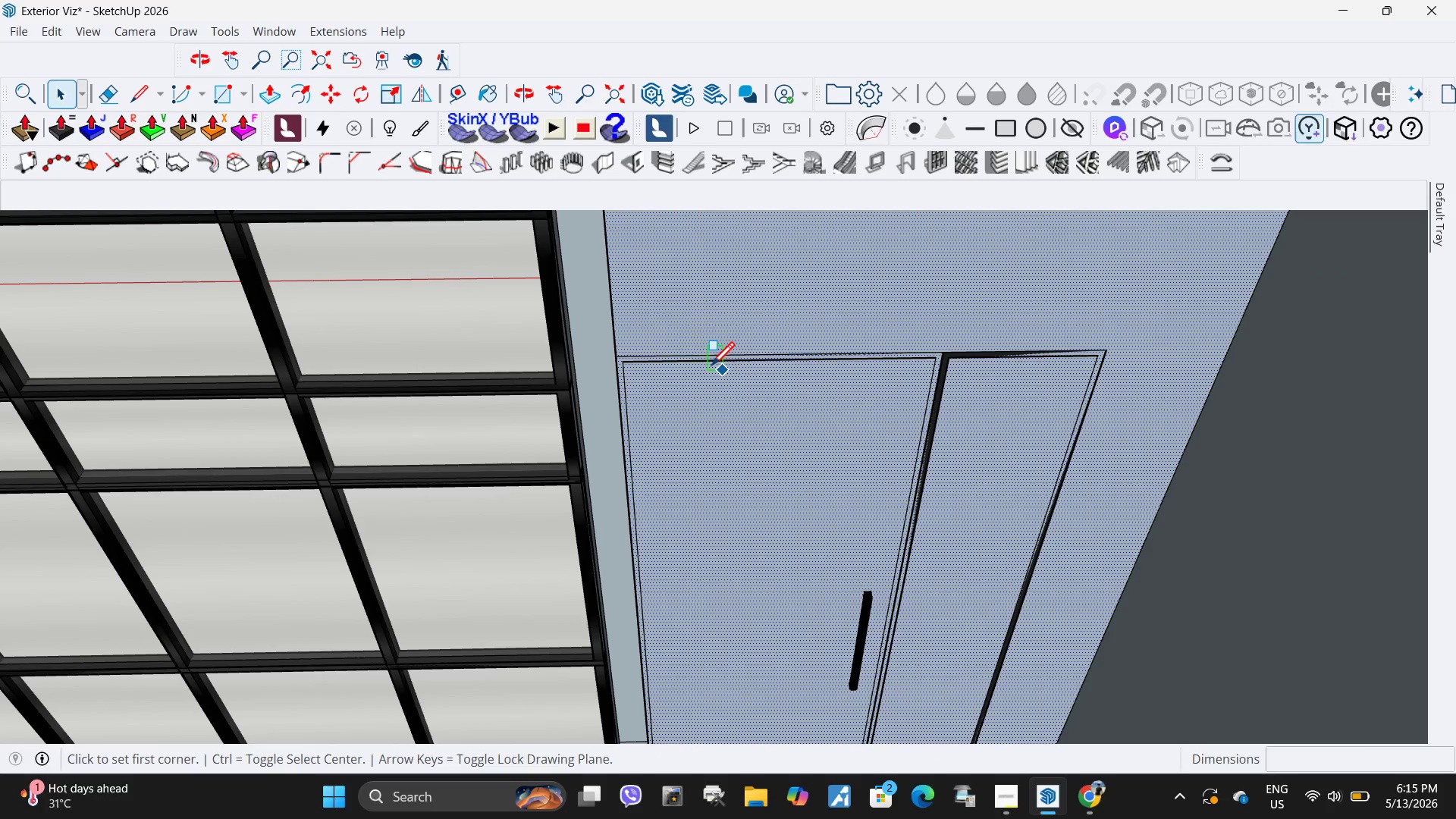 
scroll: coordinate [875, 669], scroll_direction: down, amount: 3.0
 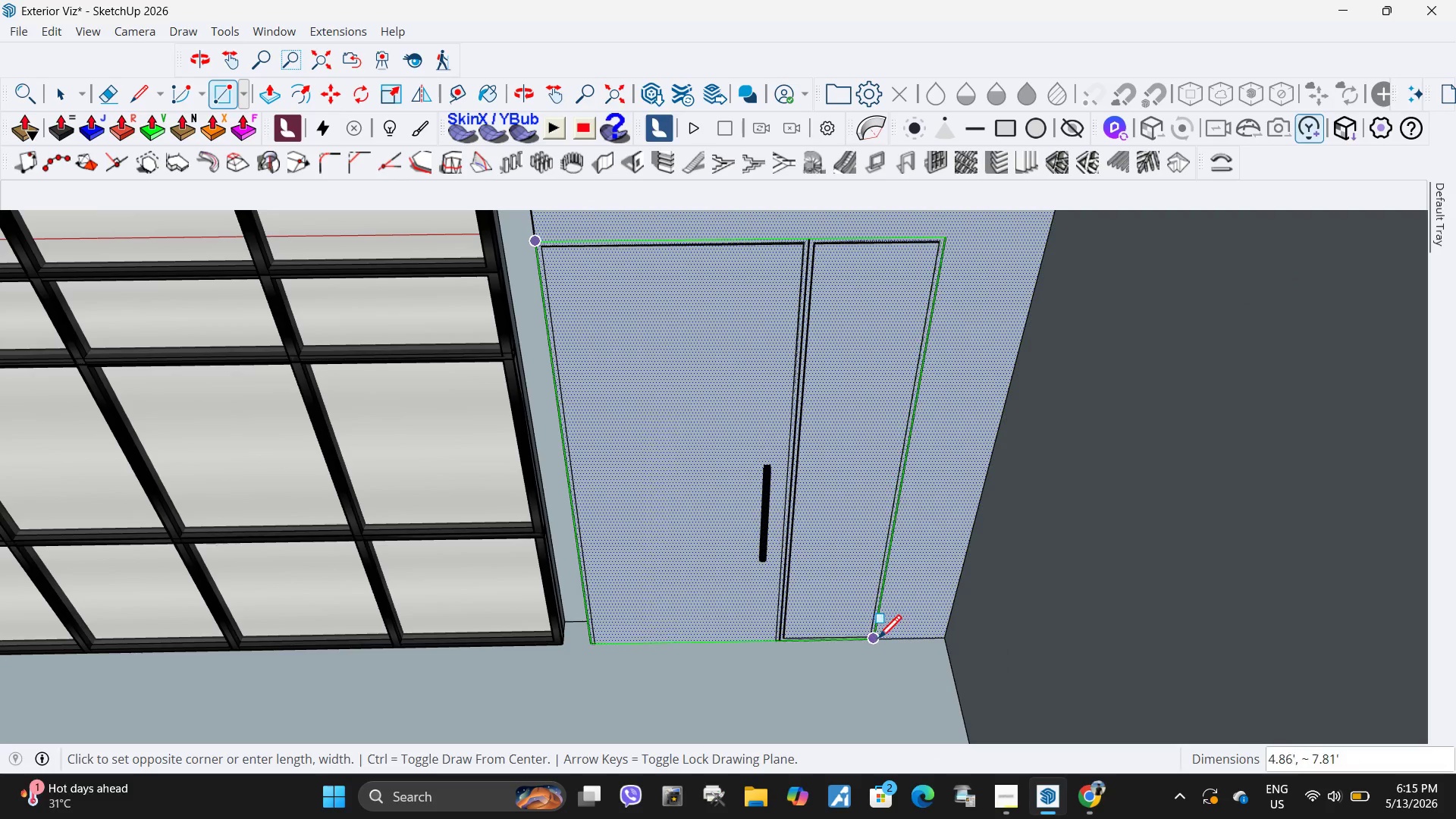 
left_click([878, 641])
 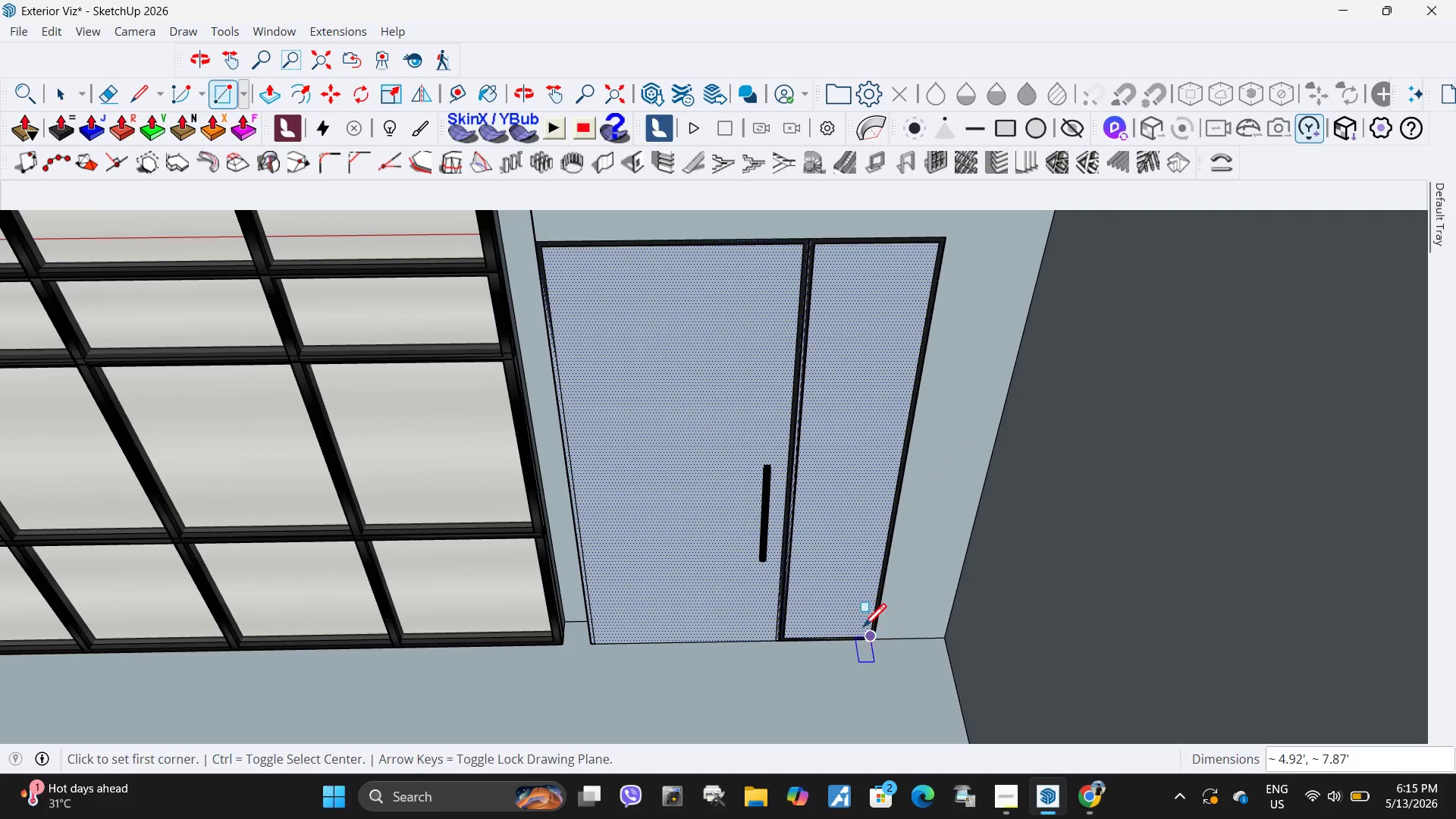 
key(Space)
 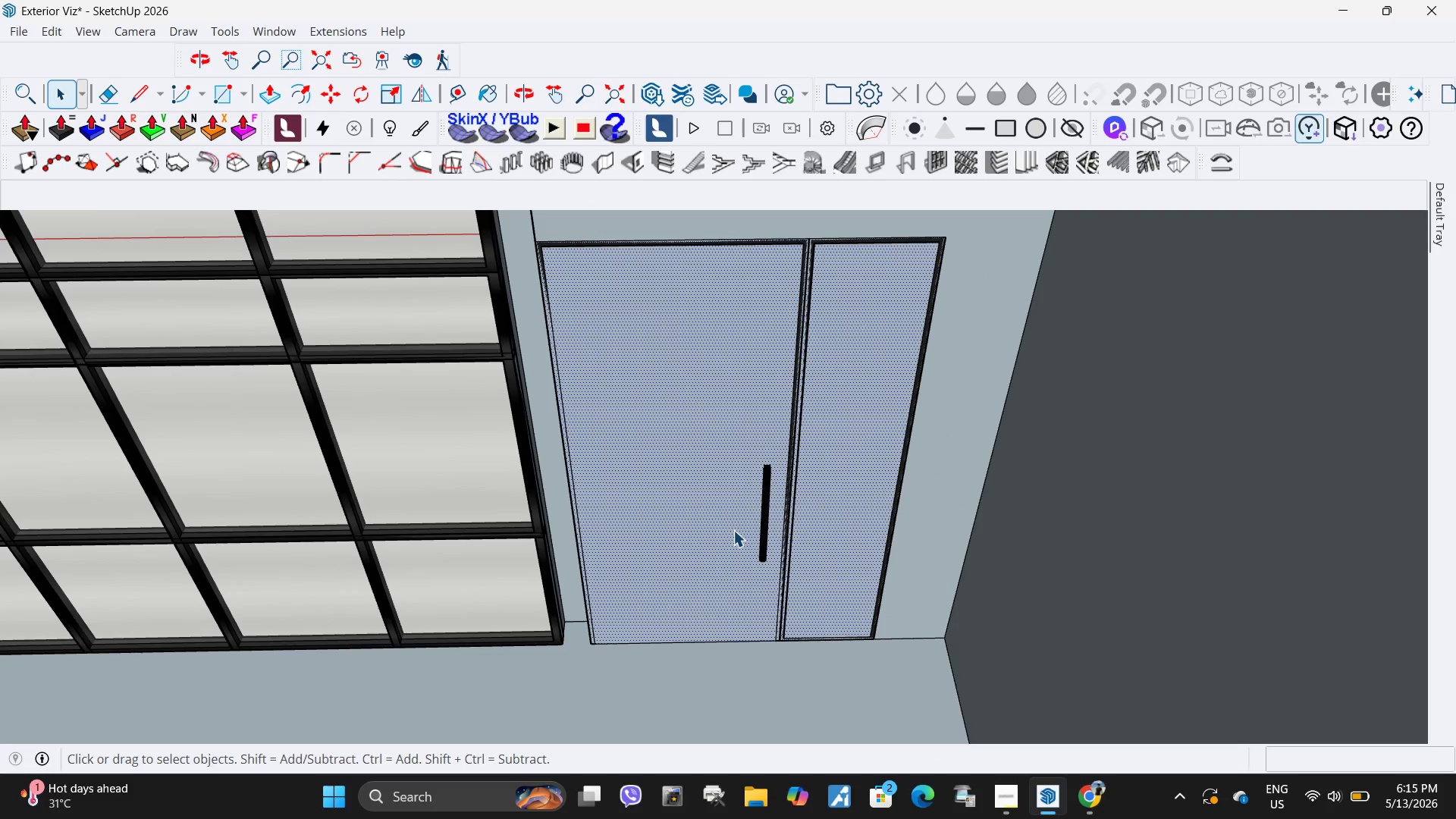 
double_click([733, 530])
 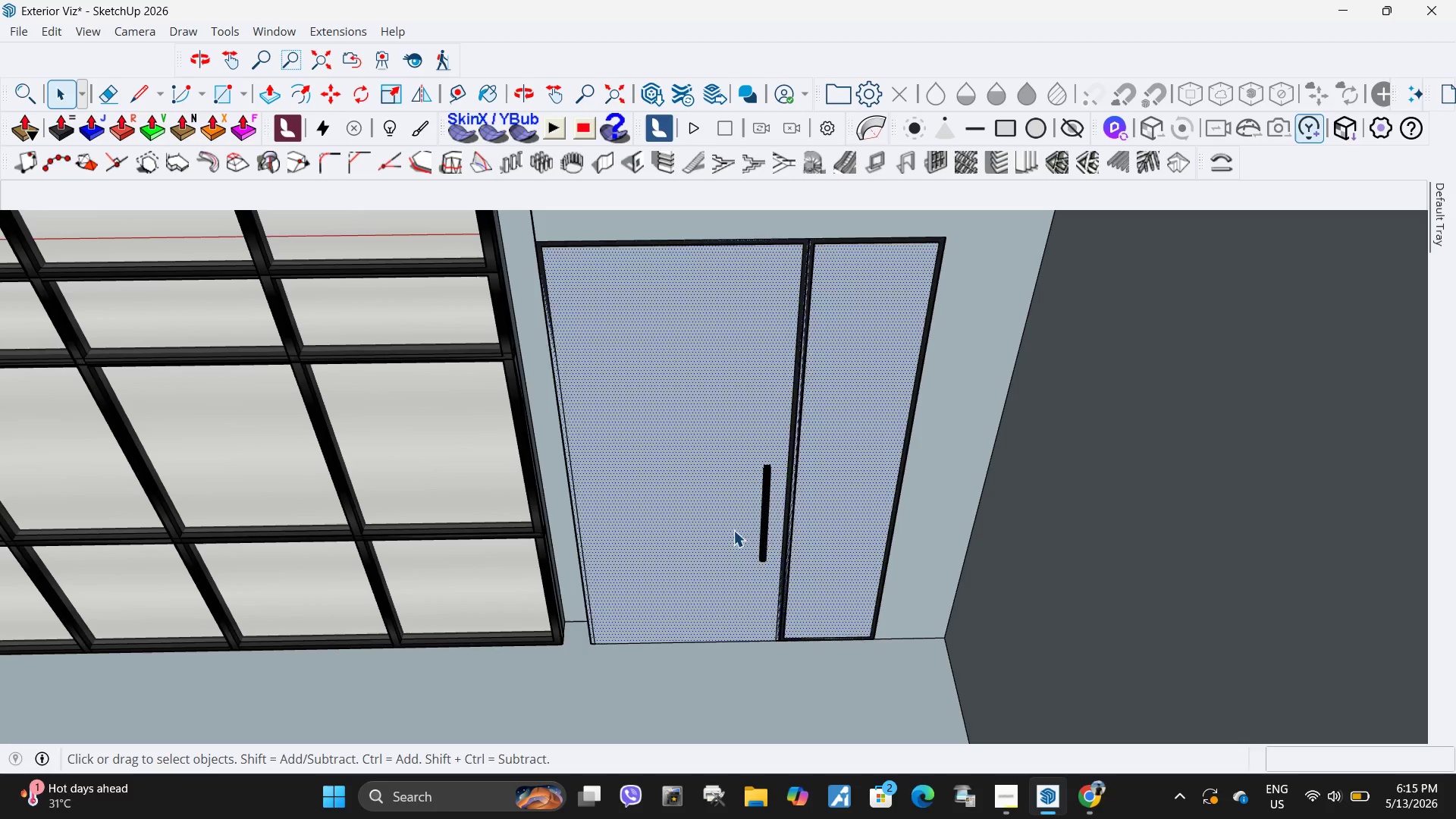 
key(Delete)
 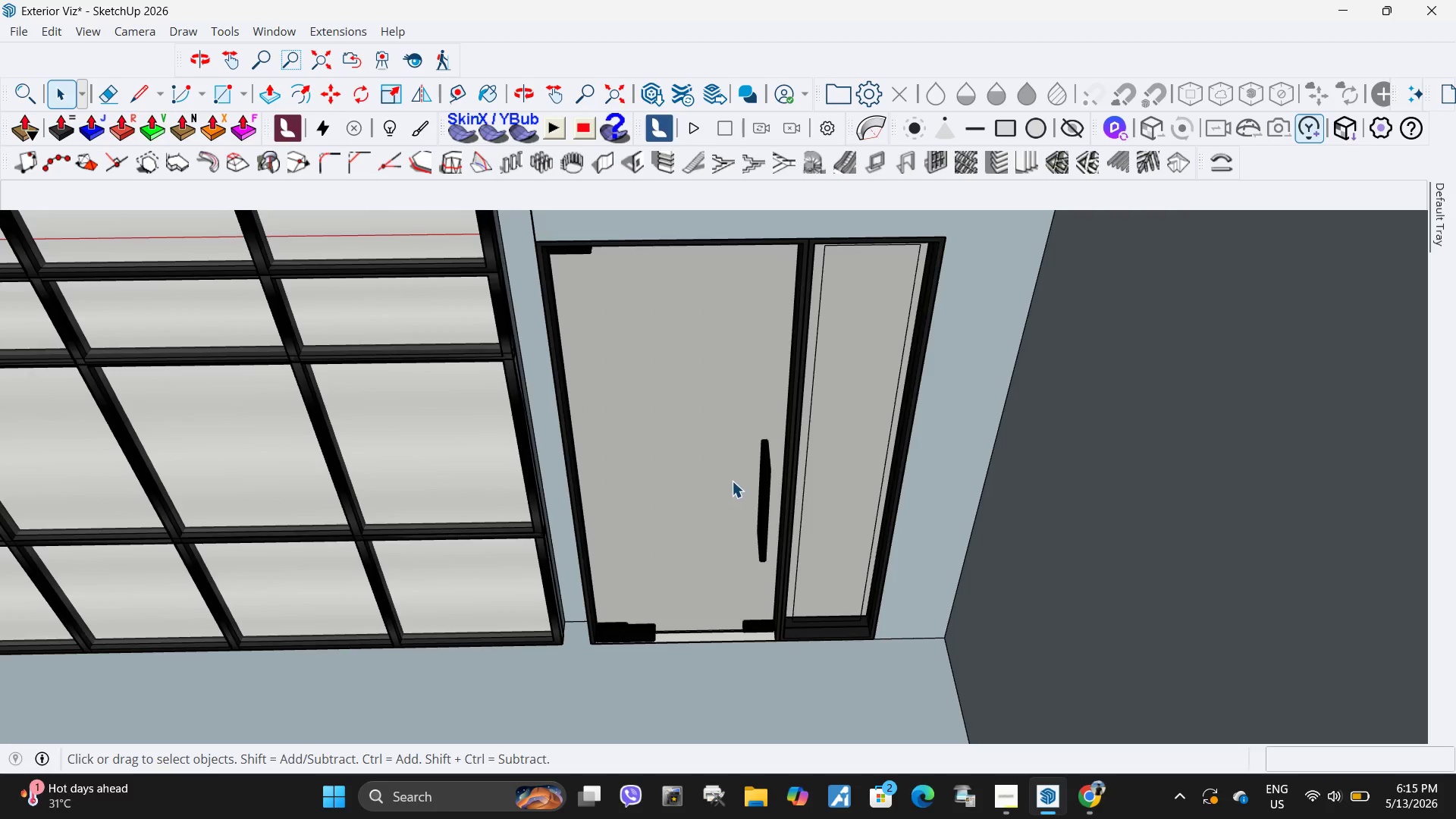 
scroll: coordinate [762, 441], scroll_direction: down, amount: 10.0
 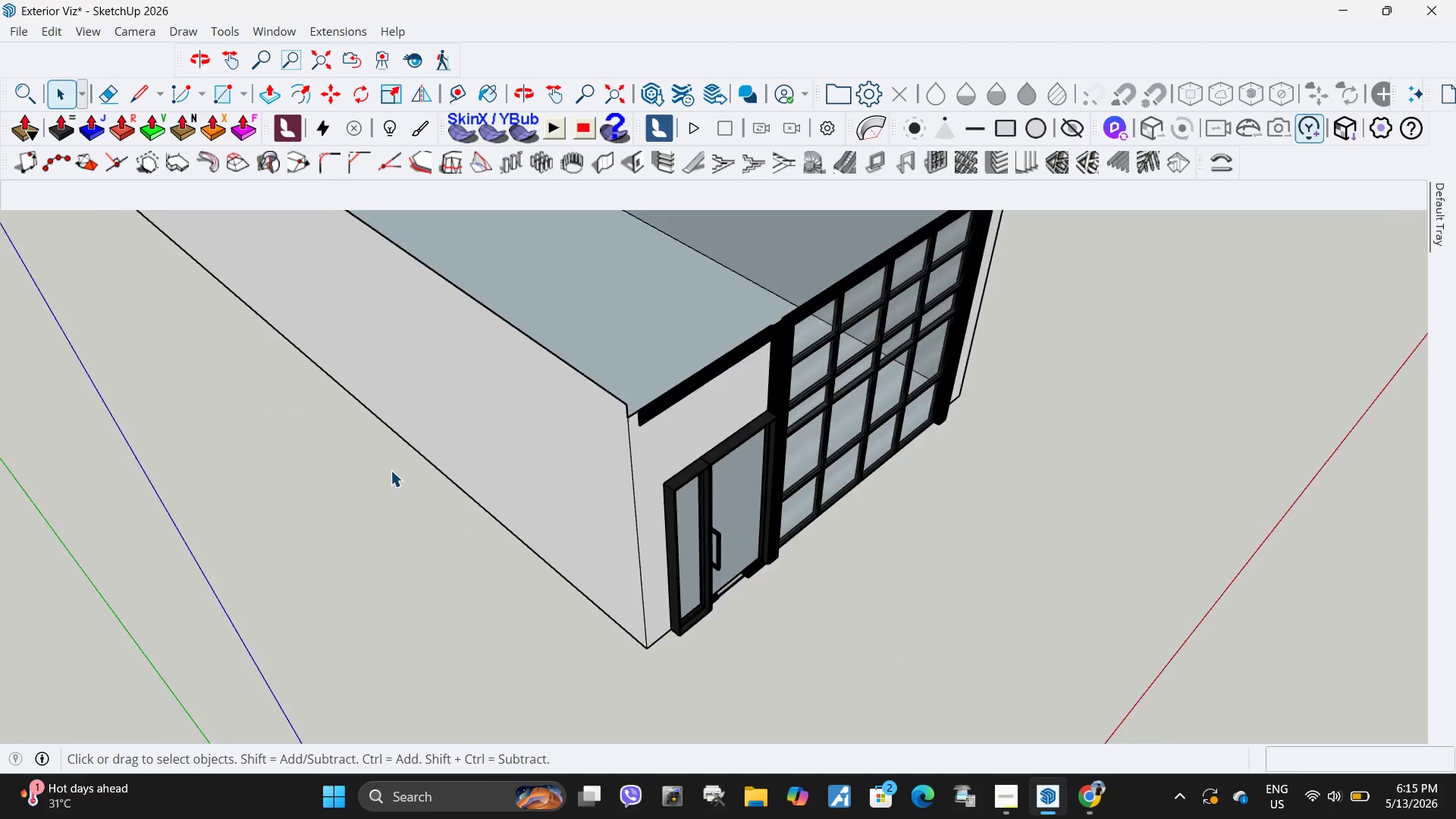 
key(Escape)
 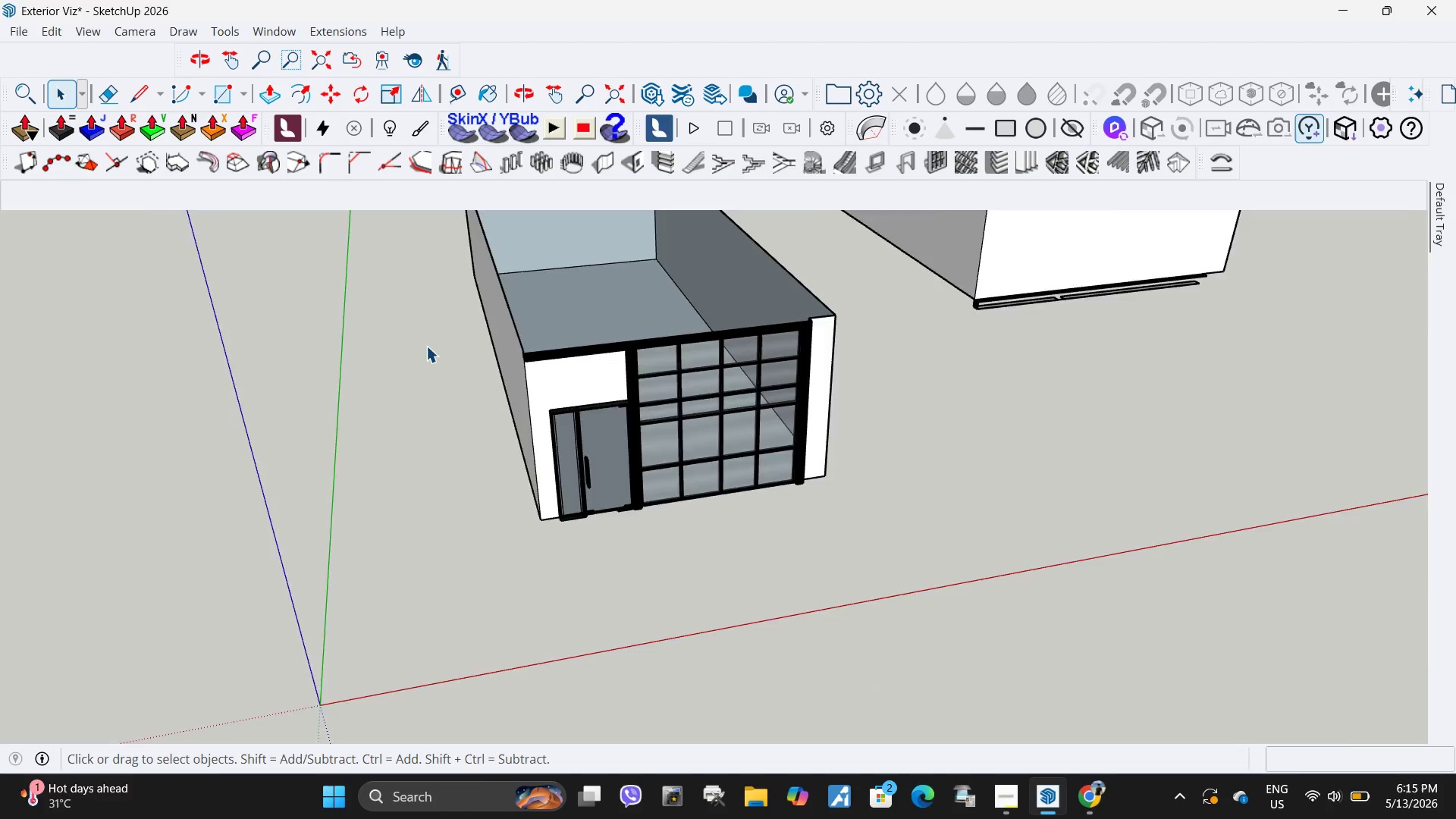 
scroll: coordinate [409, 467], scroll_direction: down, amount: 5.0
 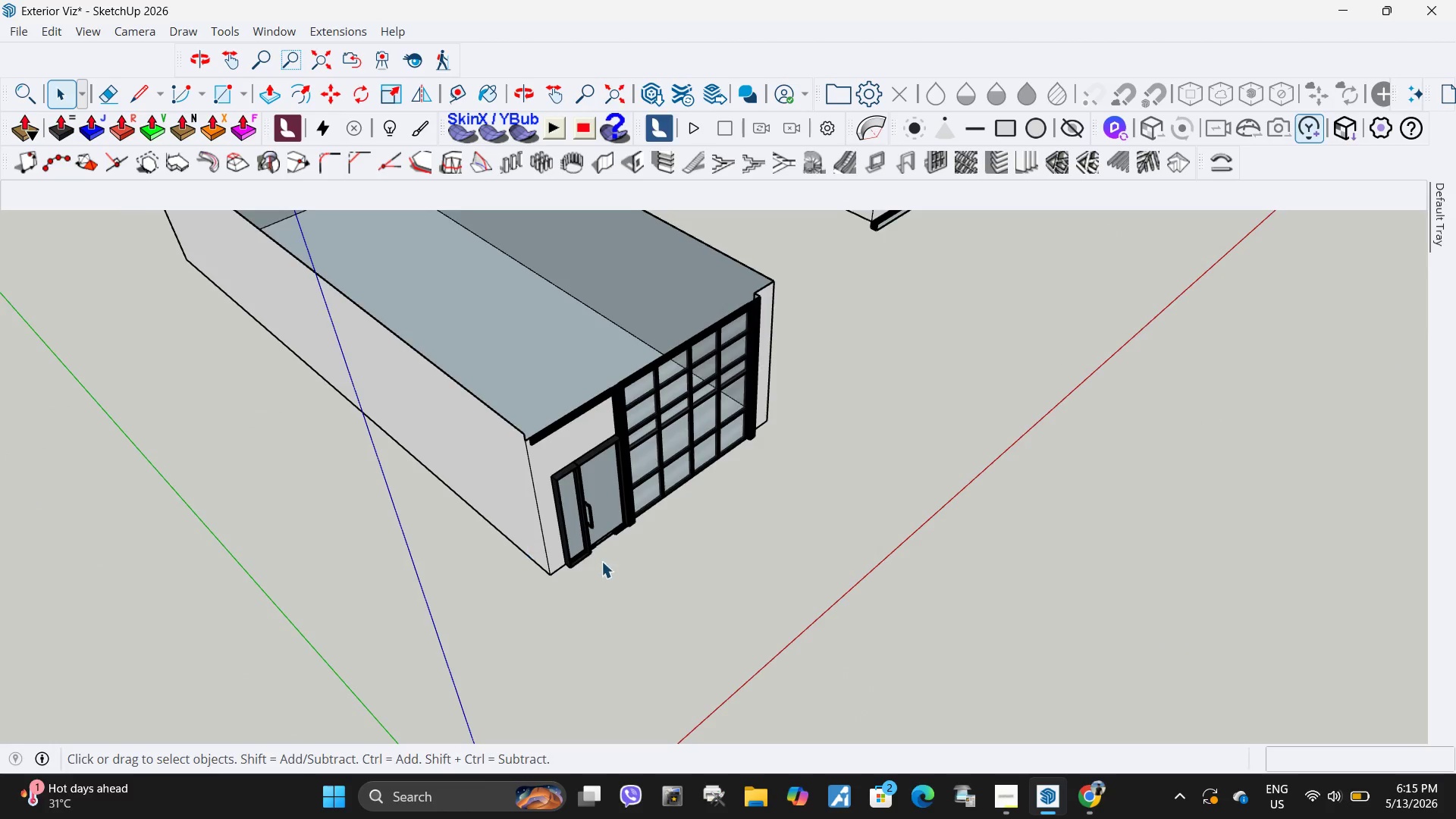 
scroll: coordinate [564, 371], scroll_direction: up, amount: 5.0
 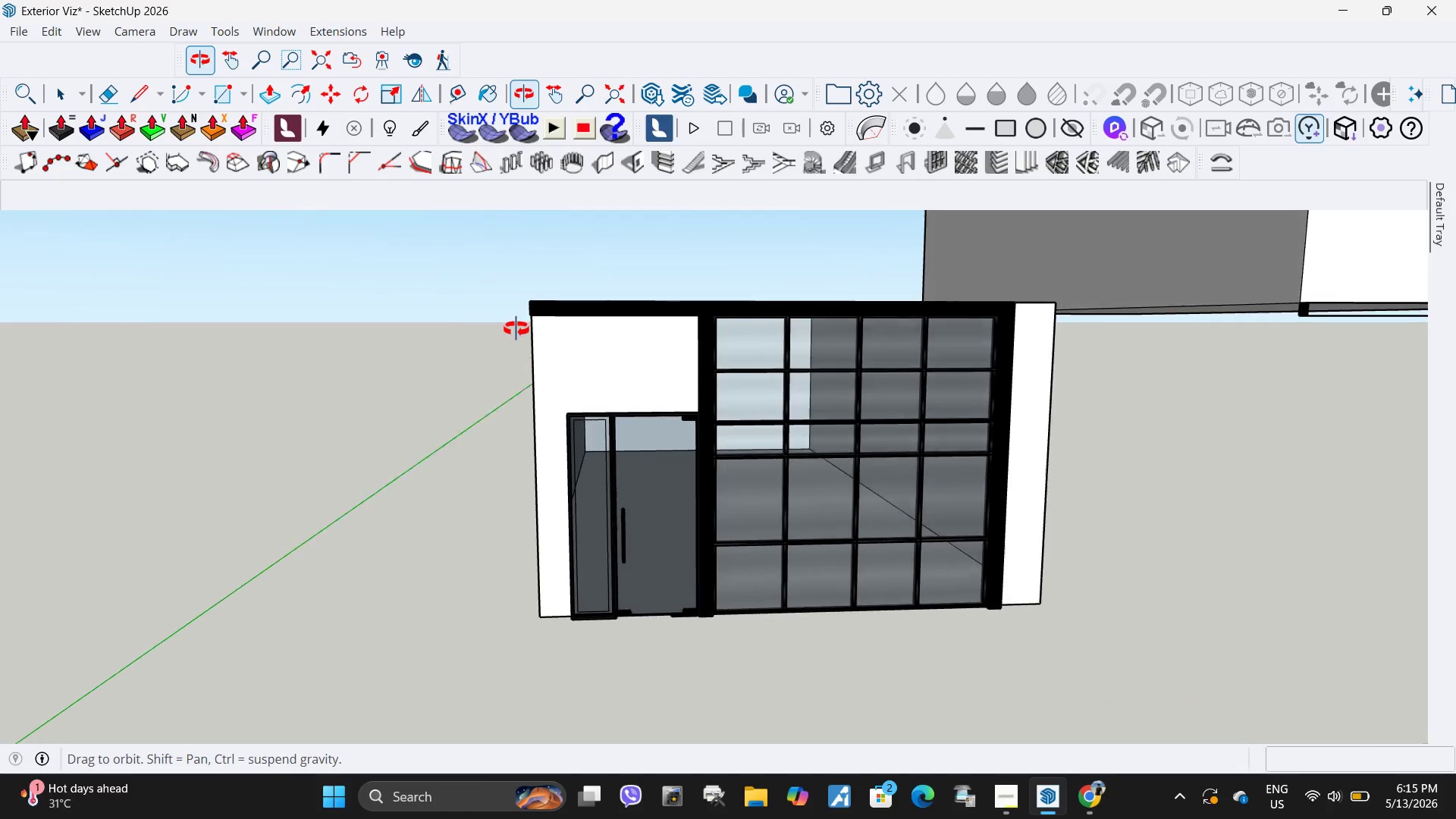 
scroll: coordinate [632, 447], scroll_direction: down, amount: 3.0
 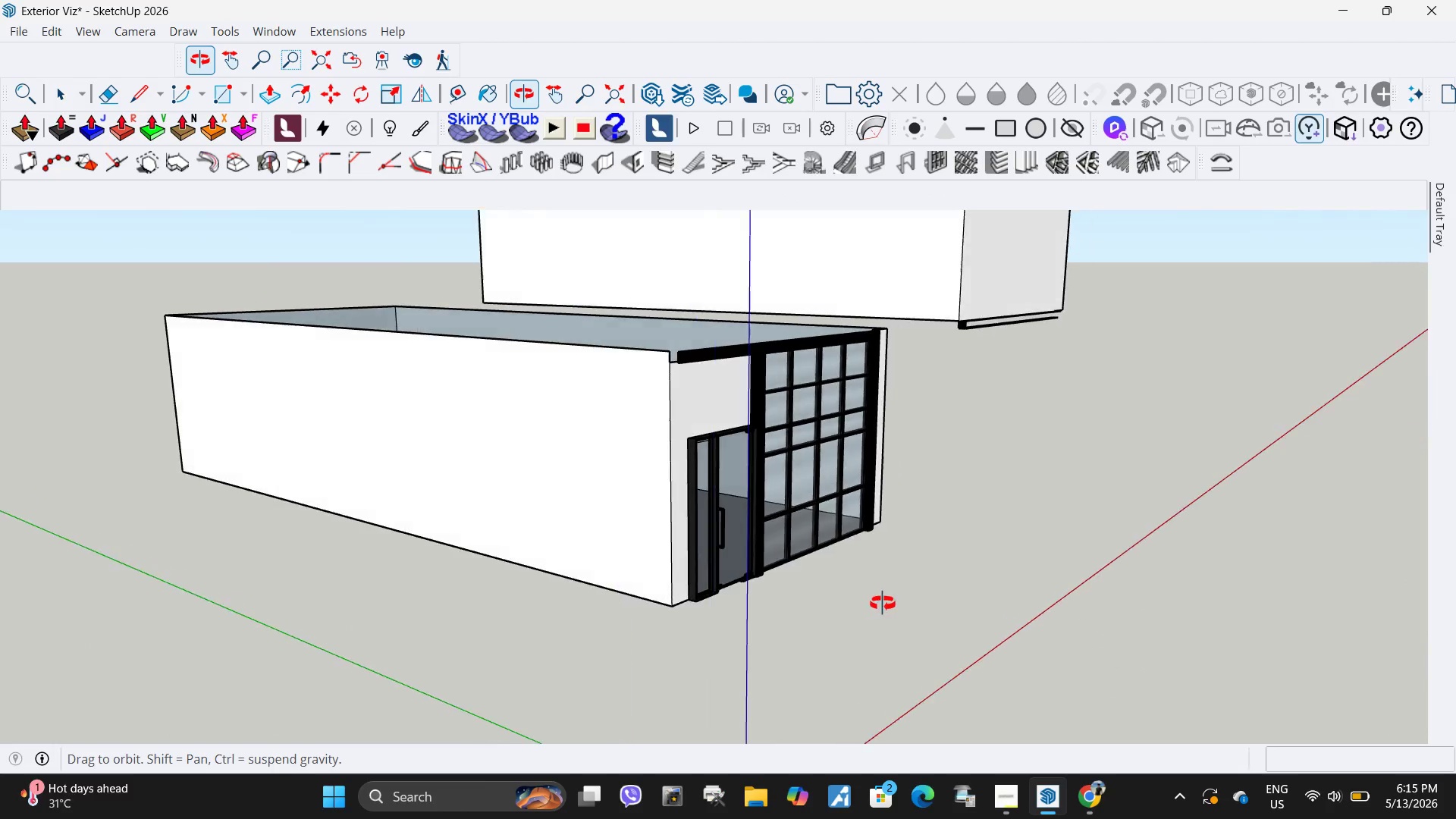 
scroll: coordinate [651, 431], scroll_direction: up, amount: 7.0
 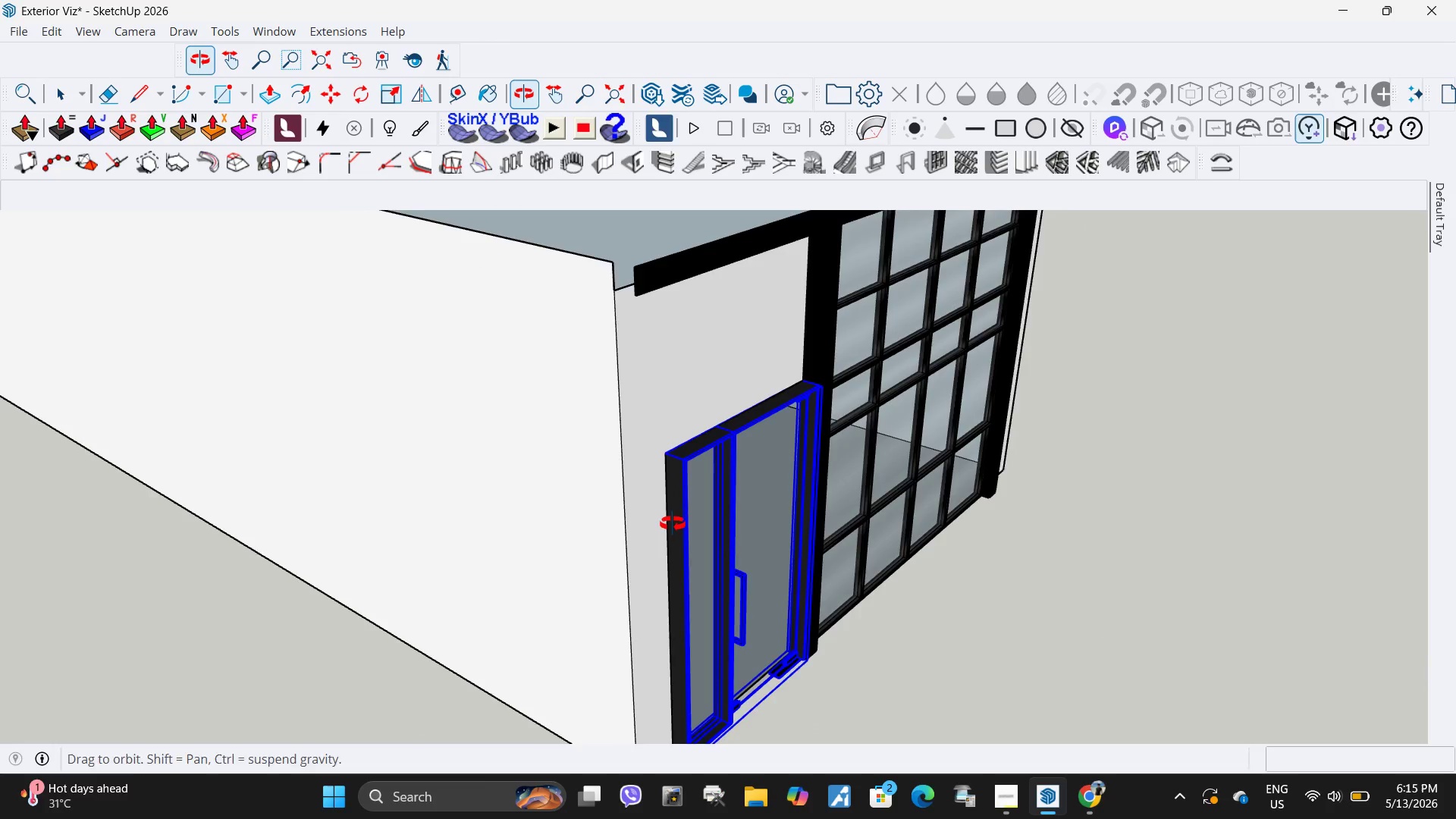 
key(M)
 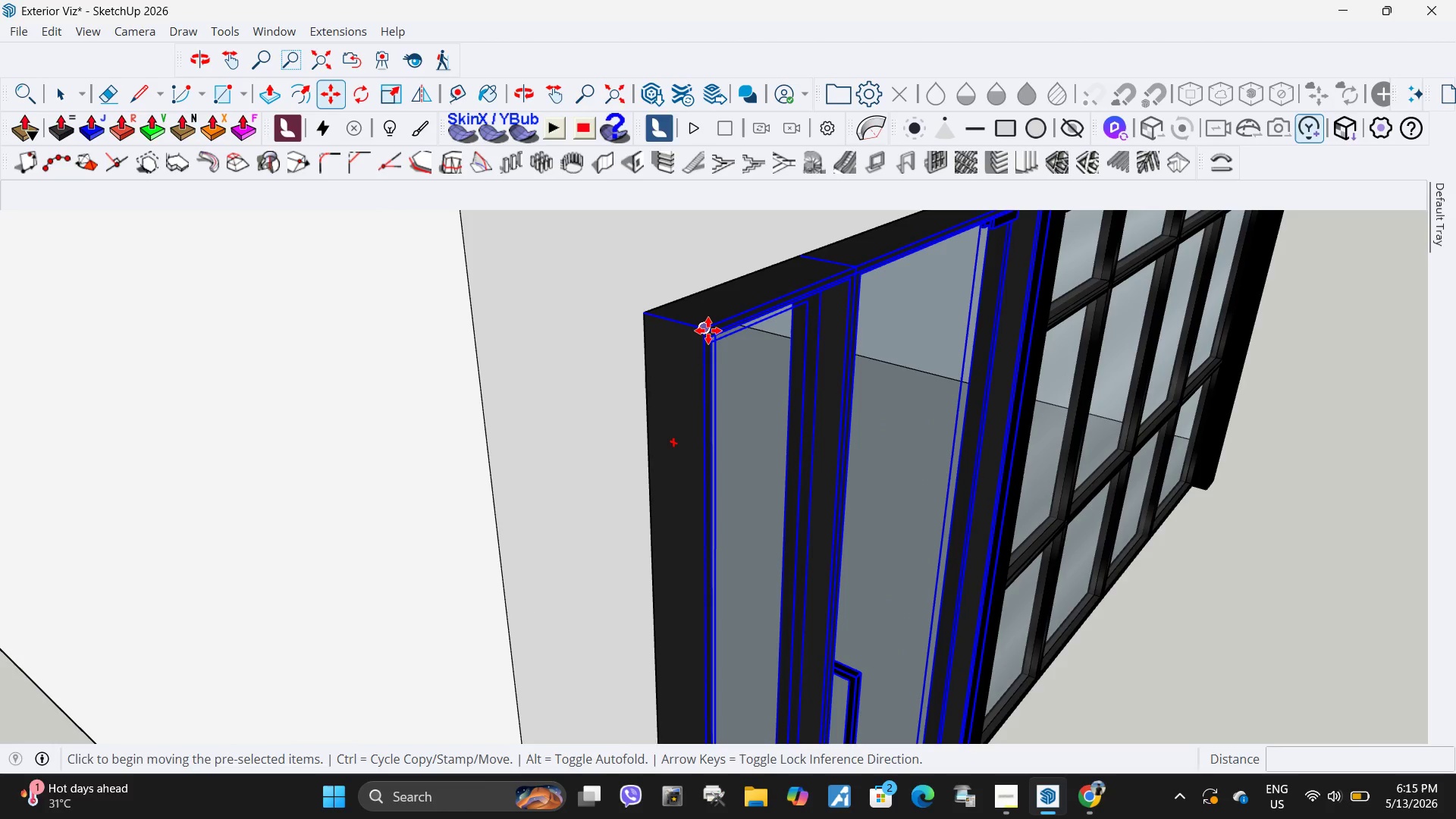 
scroll: coordinate [676, 503], scroll_direction: up, amount: 11.0
 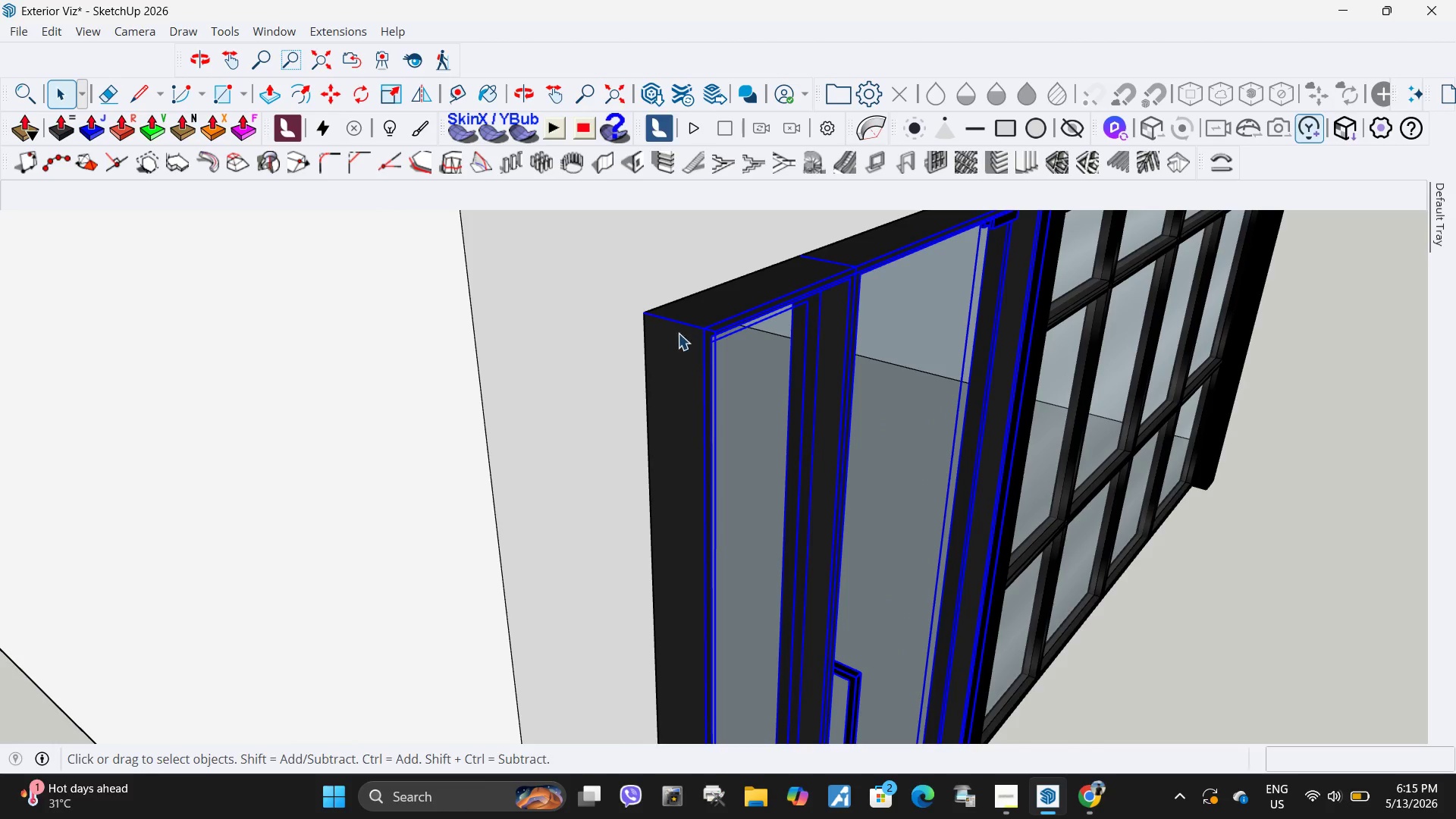 
left_click([708, 331])
 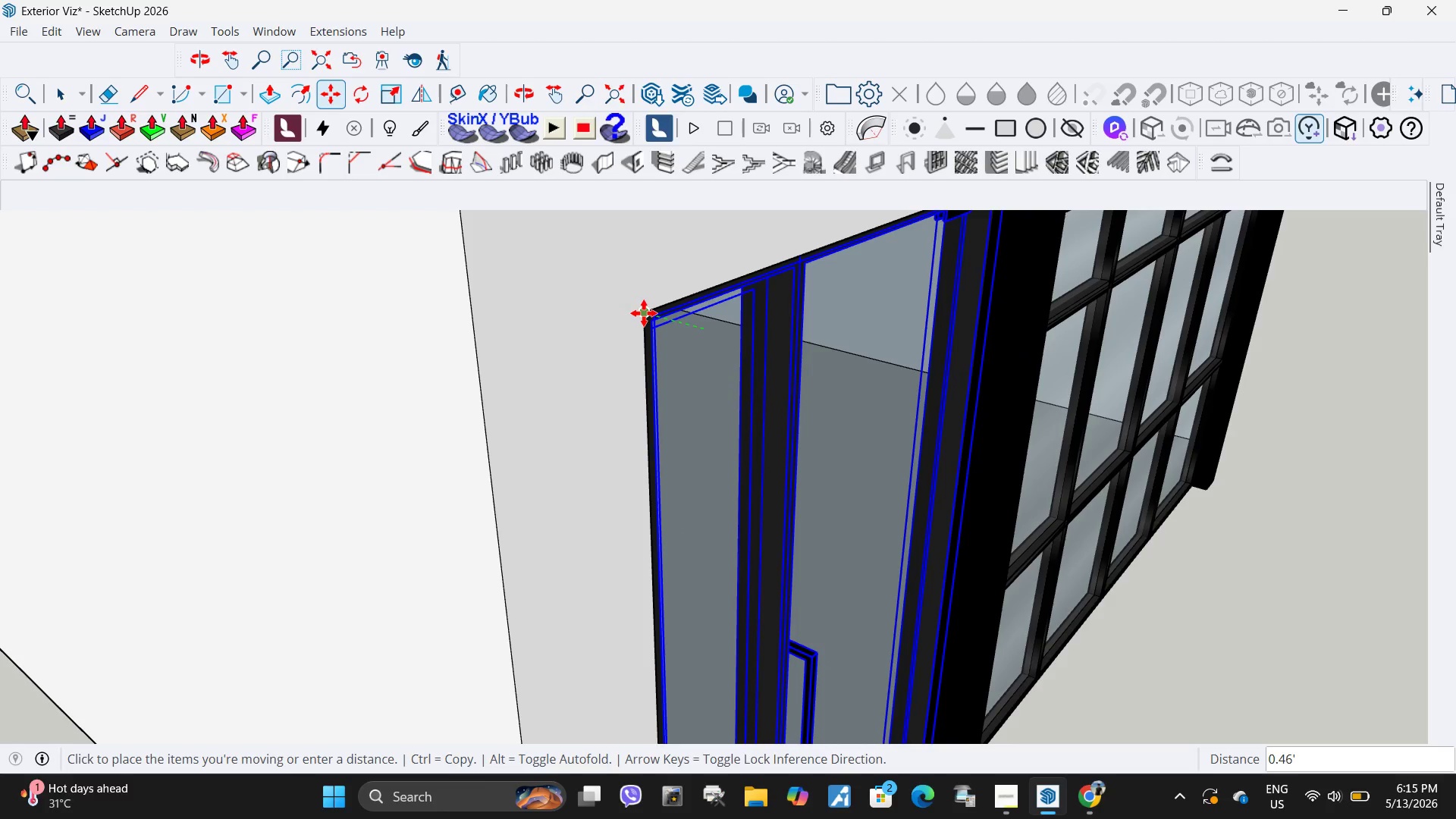 
left_click([644, 313])
 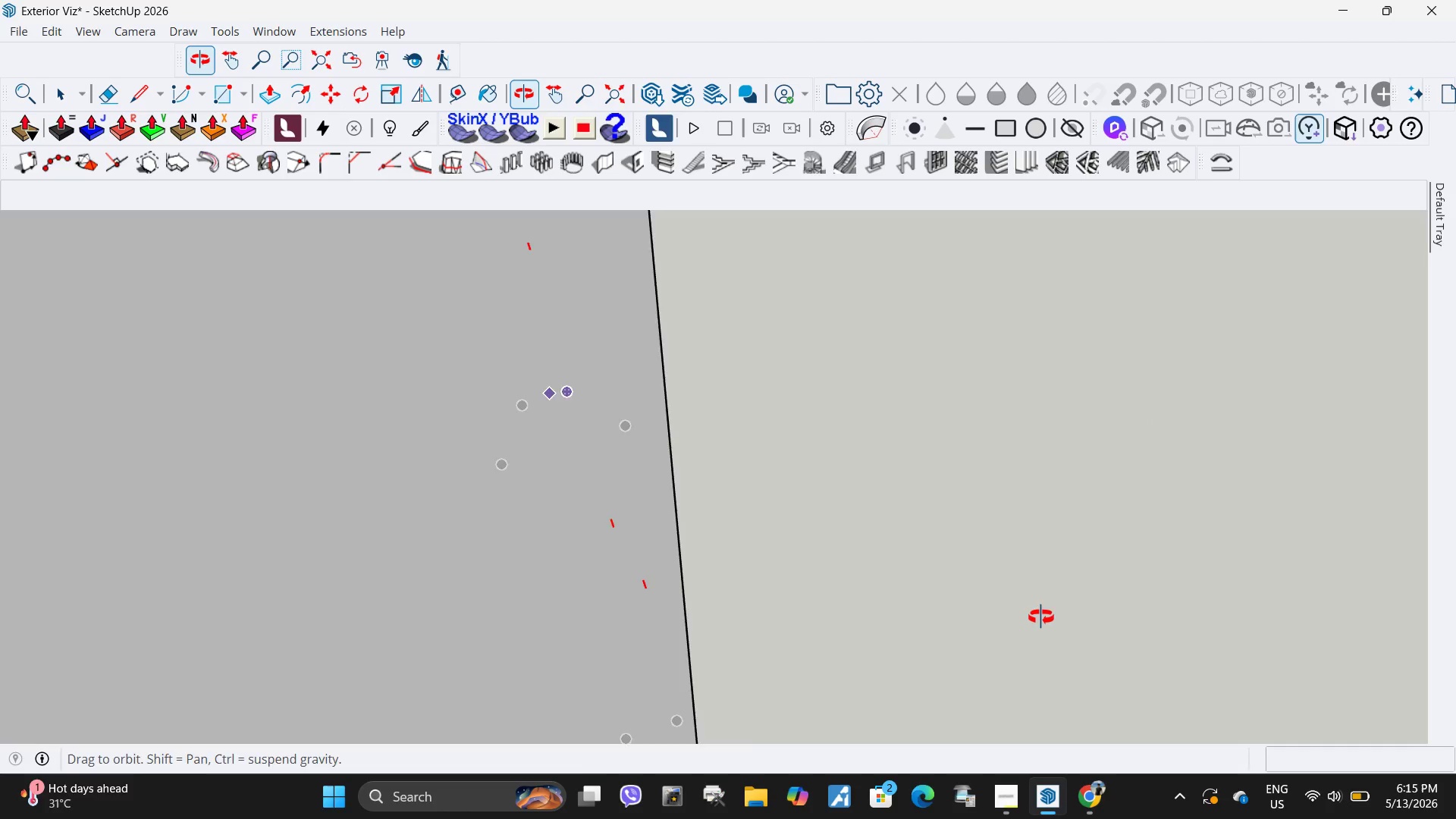 
scroll: coordinate [725, 477], scroll_direction: down, amount: 18.0
 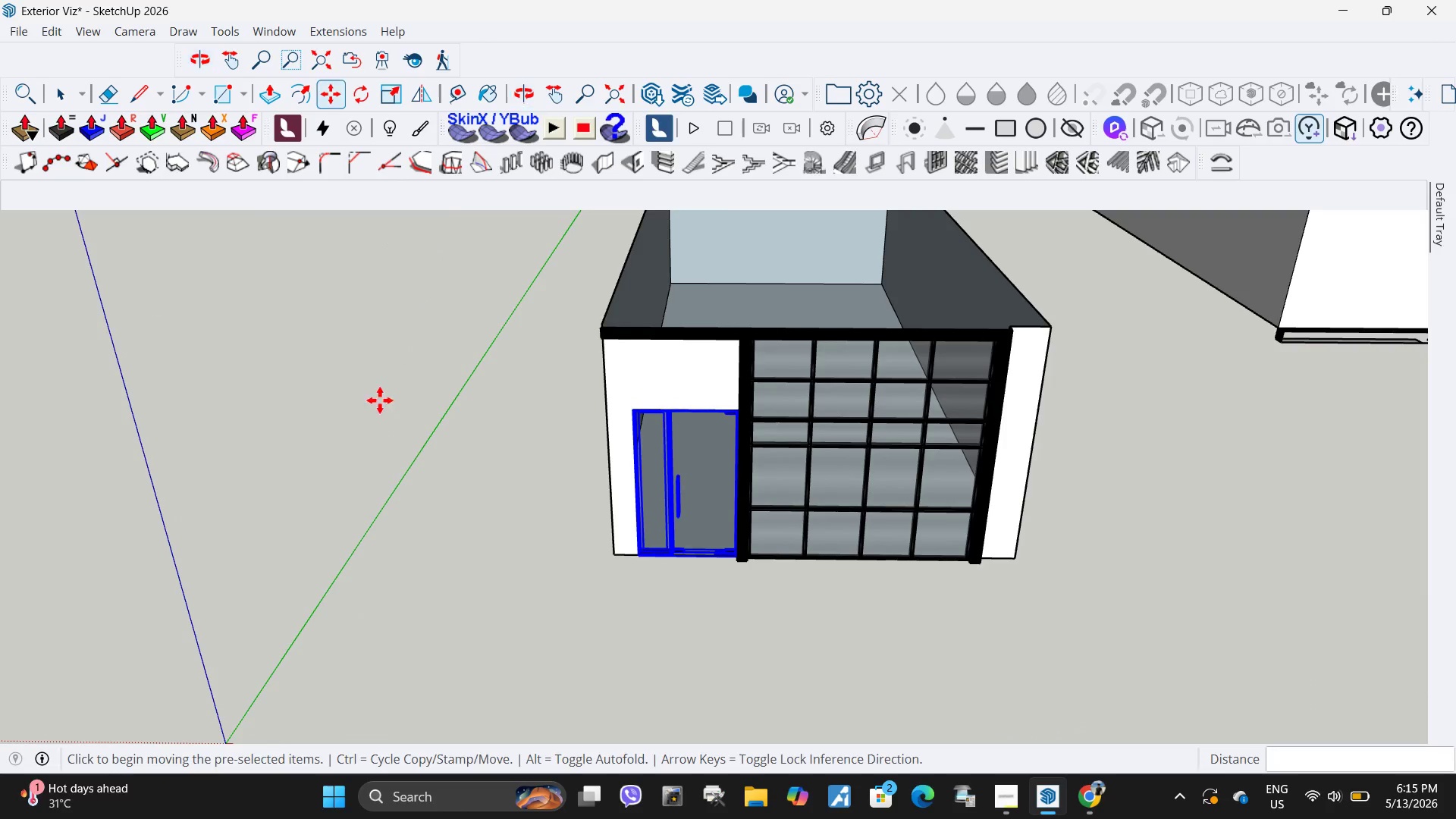 
key(Space)
 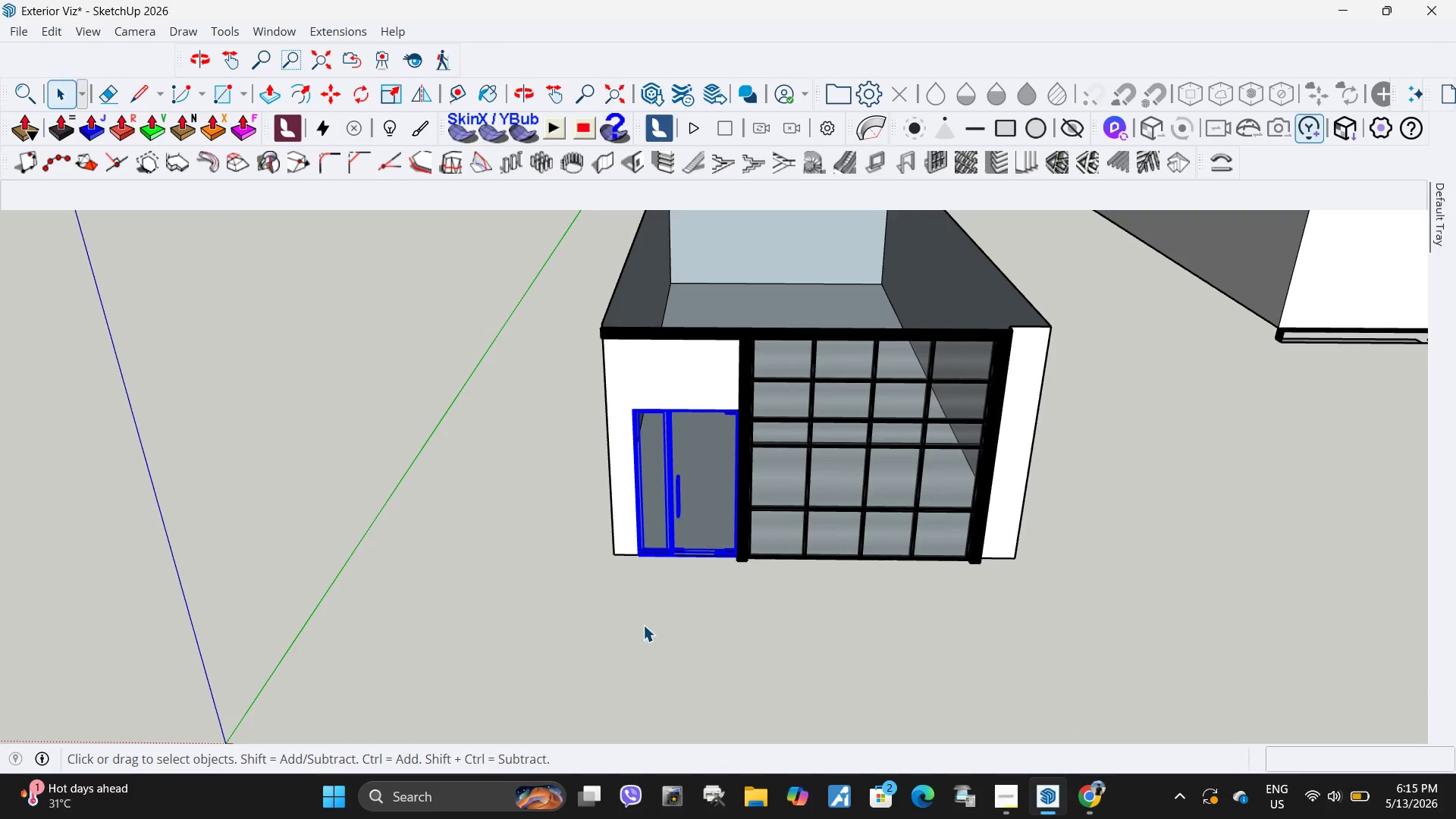 
key(Escape)
 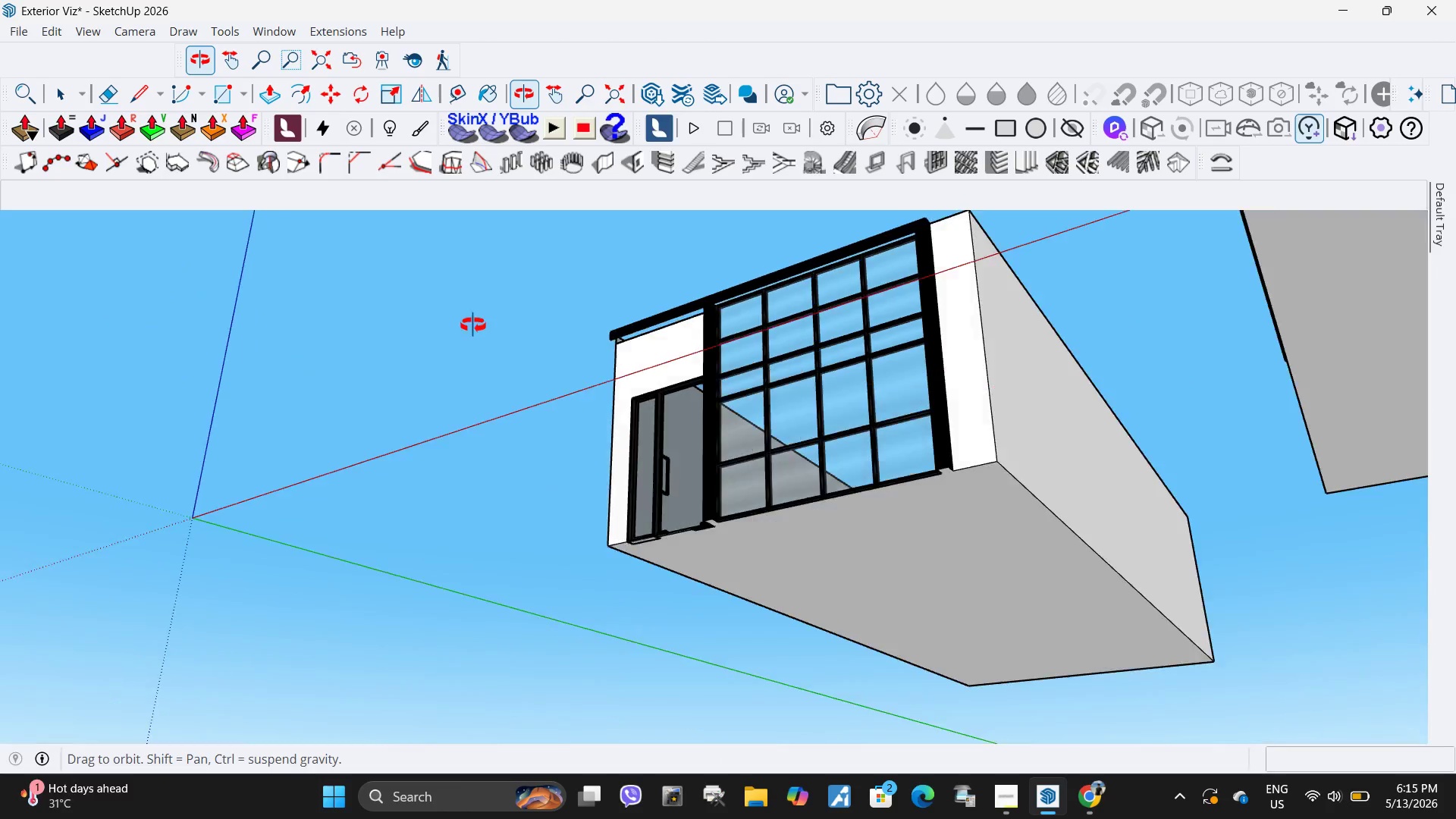 
scroll: coordinate [514, 384], scroll_direction: up, amount: 13.0
 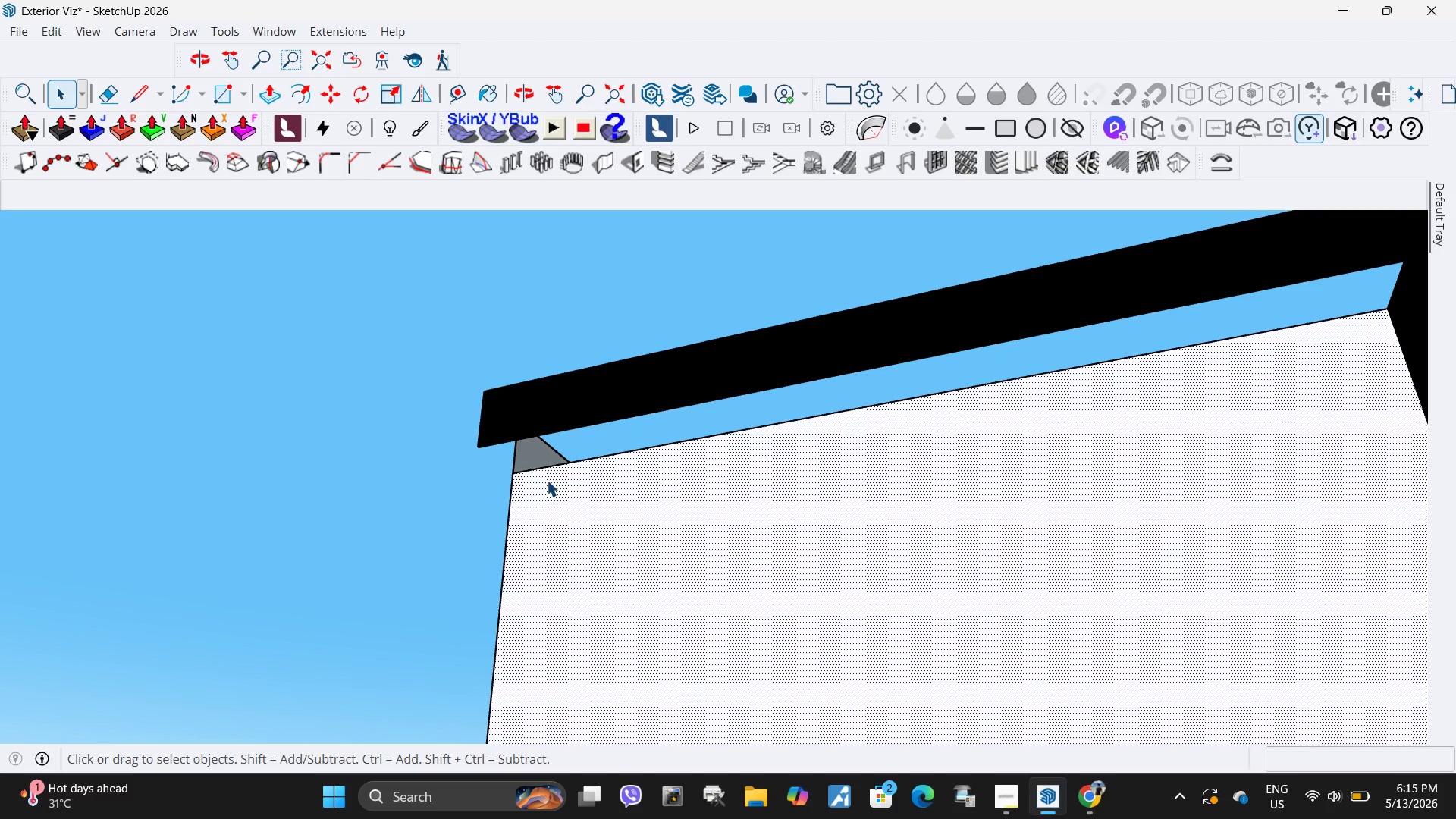 
key(T)
 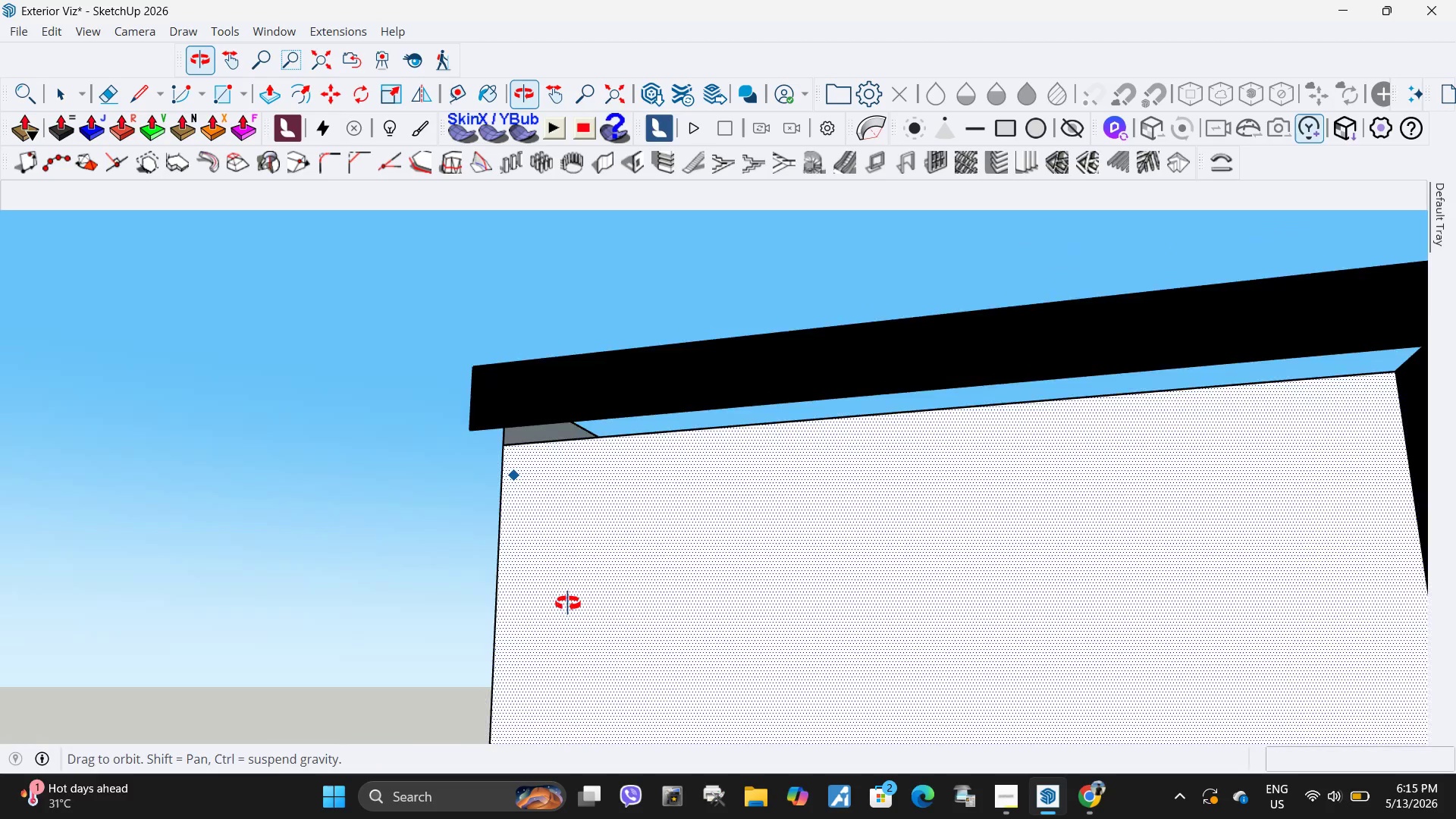 
key(Space)
 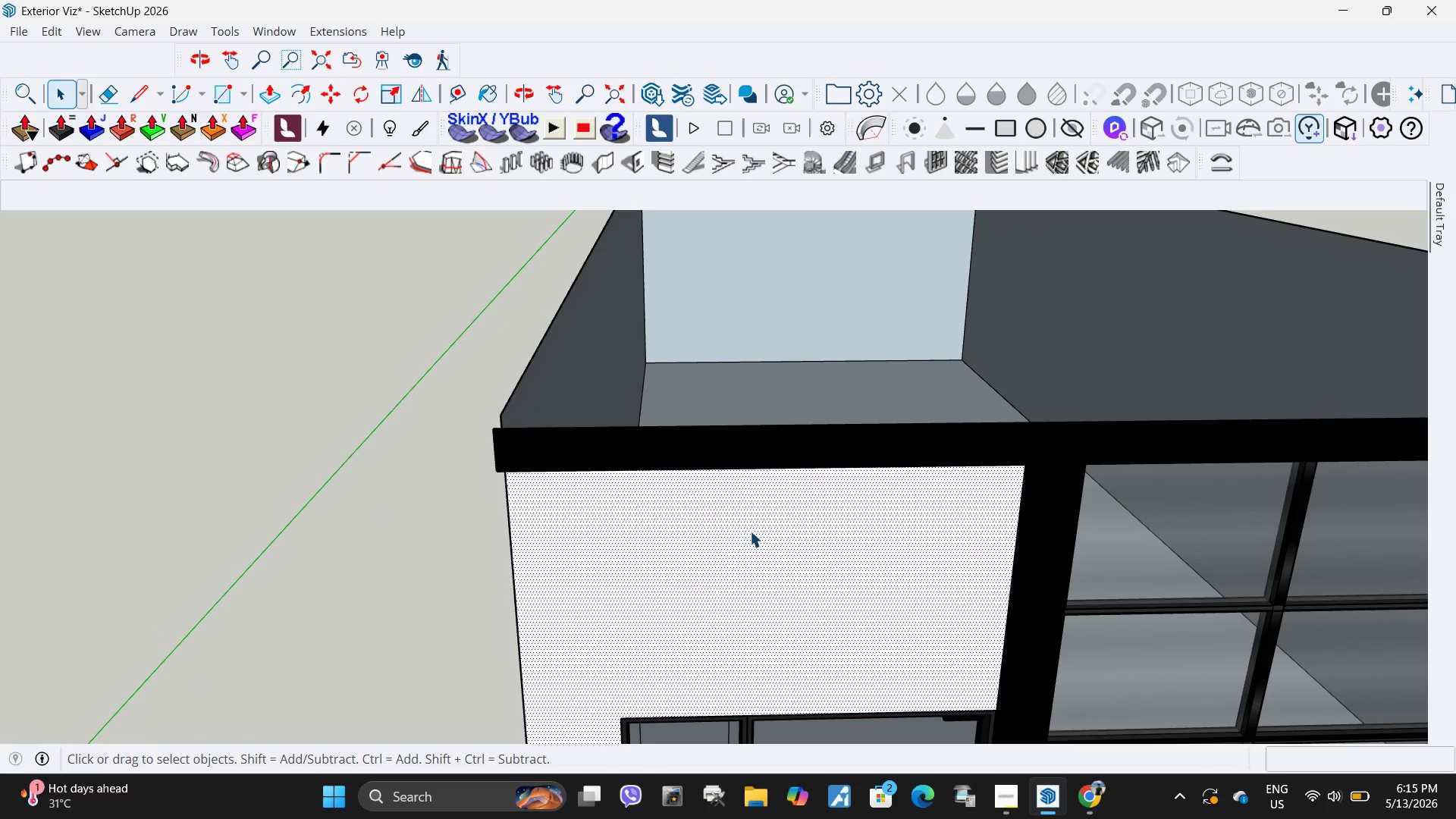 
left_click([750, 531])
 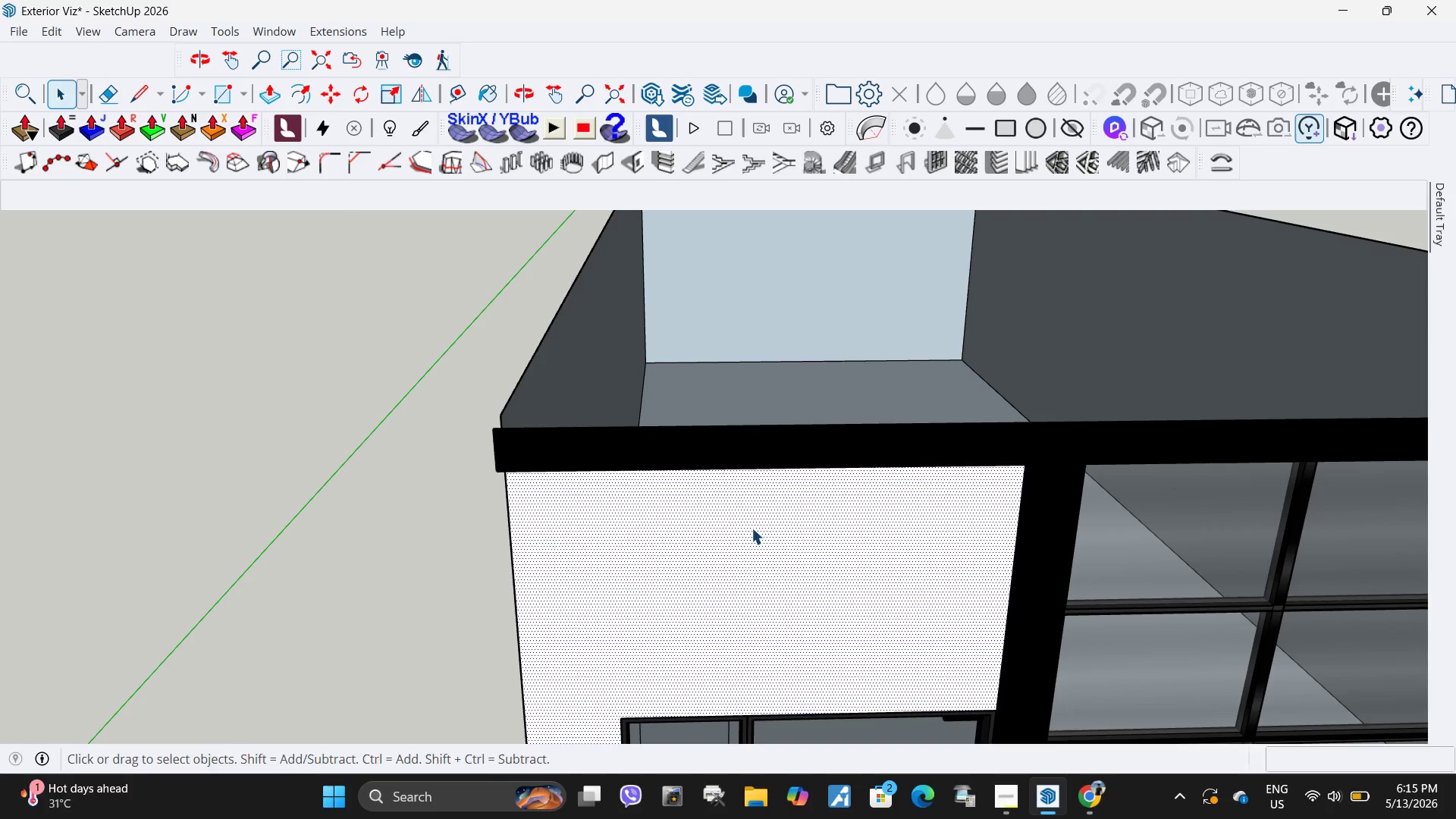 
scroll: coordinate [571, 510], scroll_direction: down, amount: 5.0
 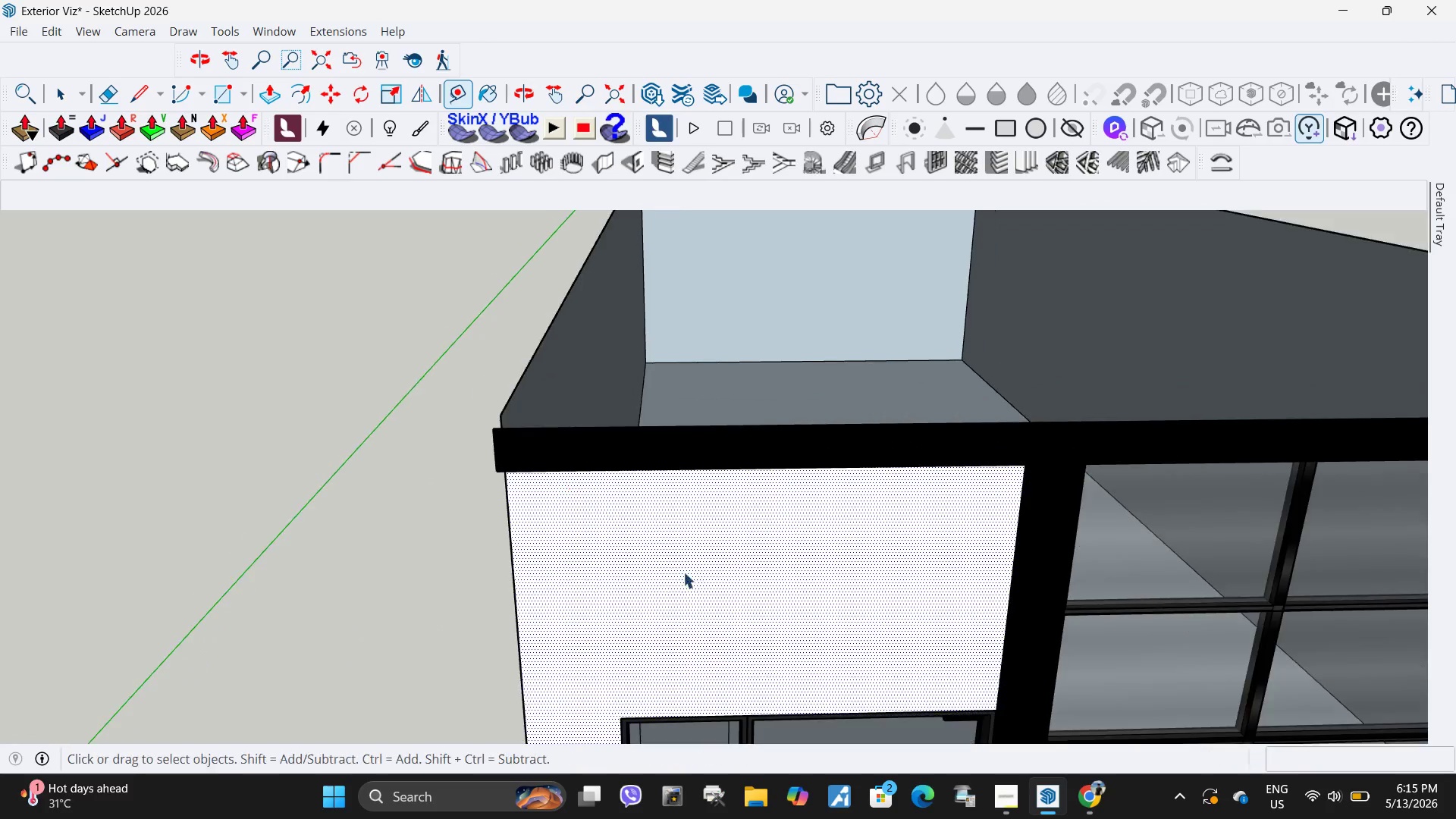 
key(P)
 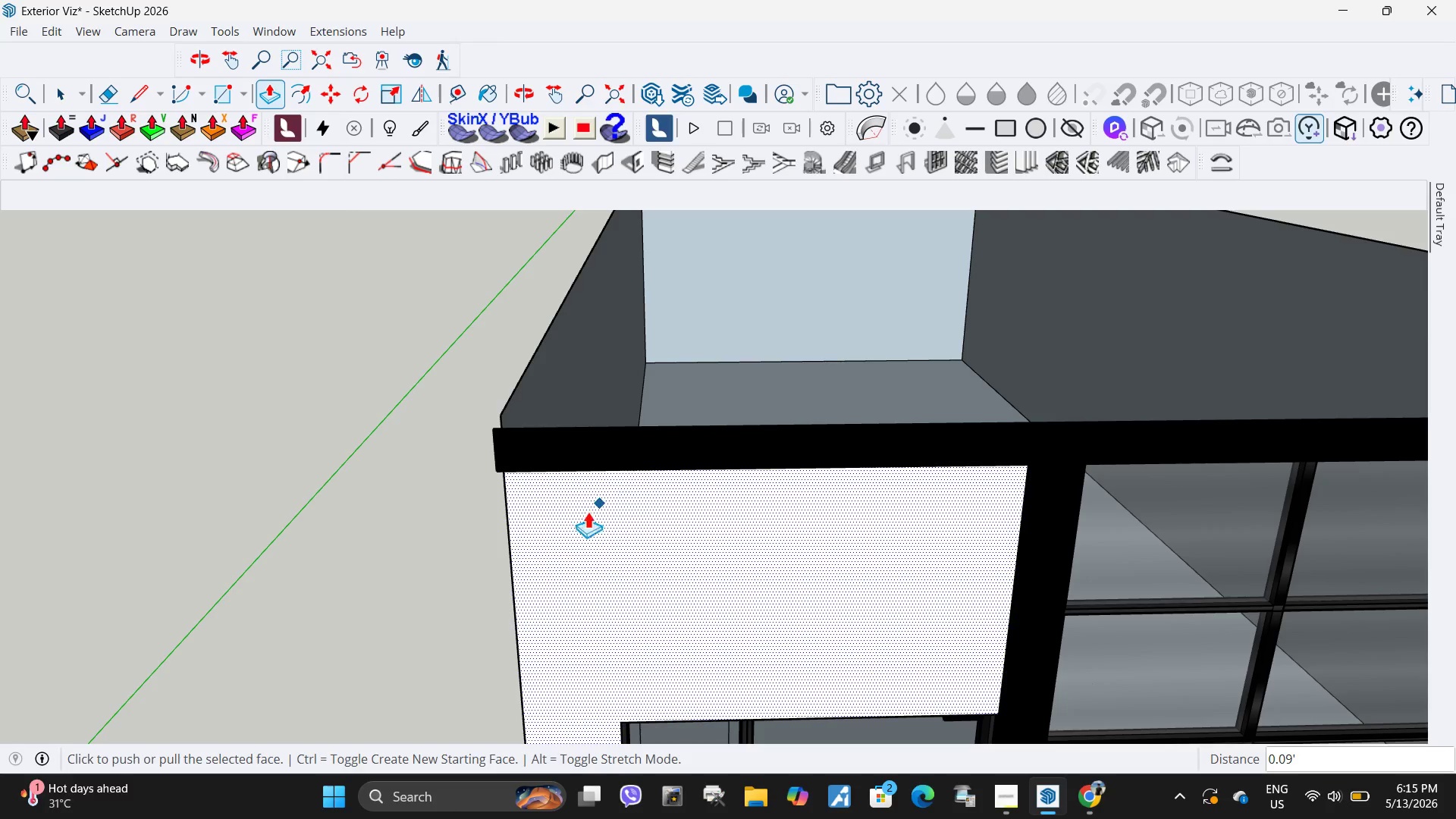 
left_click([550, 526])
 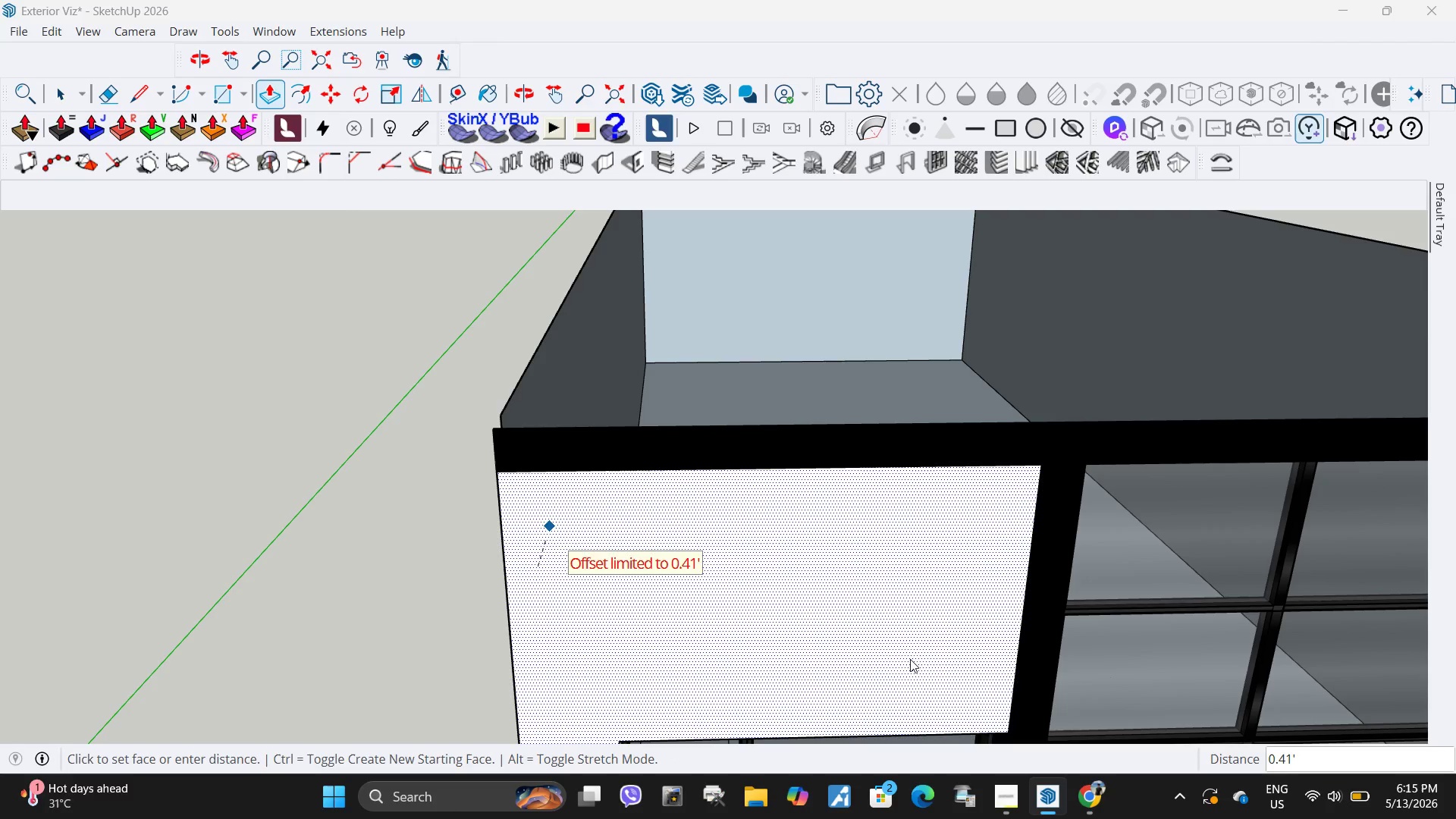 
scroll: coordinate [716, 683], scroll_direction: down, amount: 7.0
 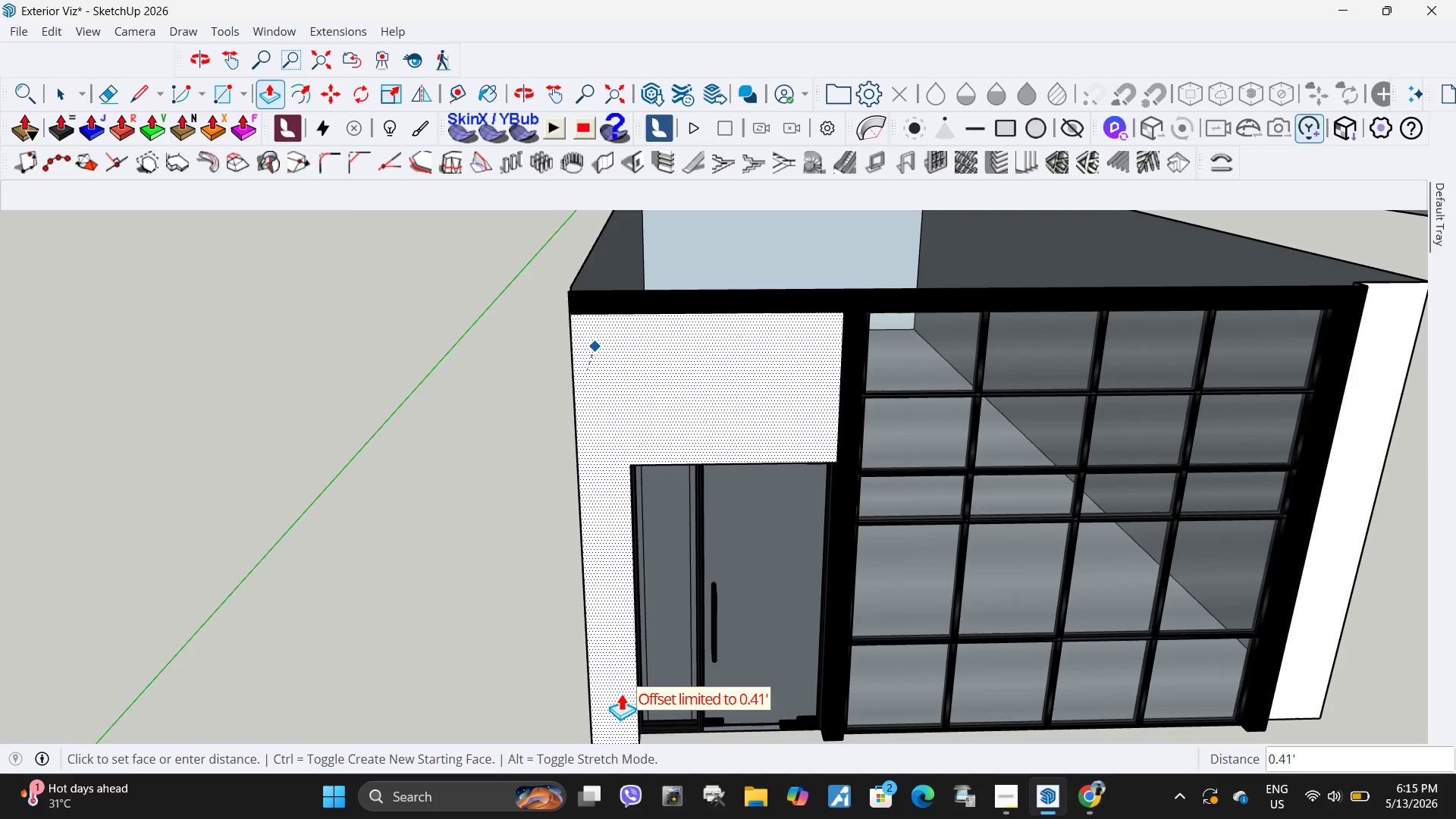 
left_click([620, 692])
 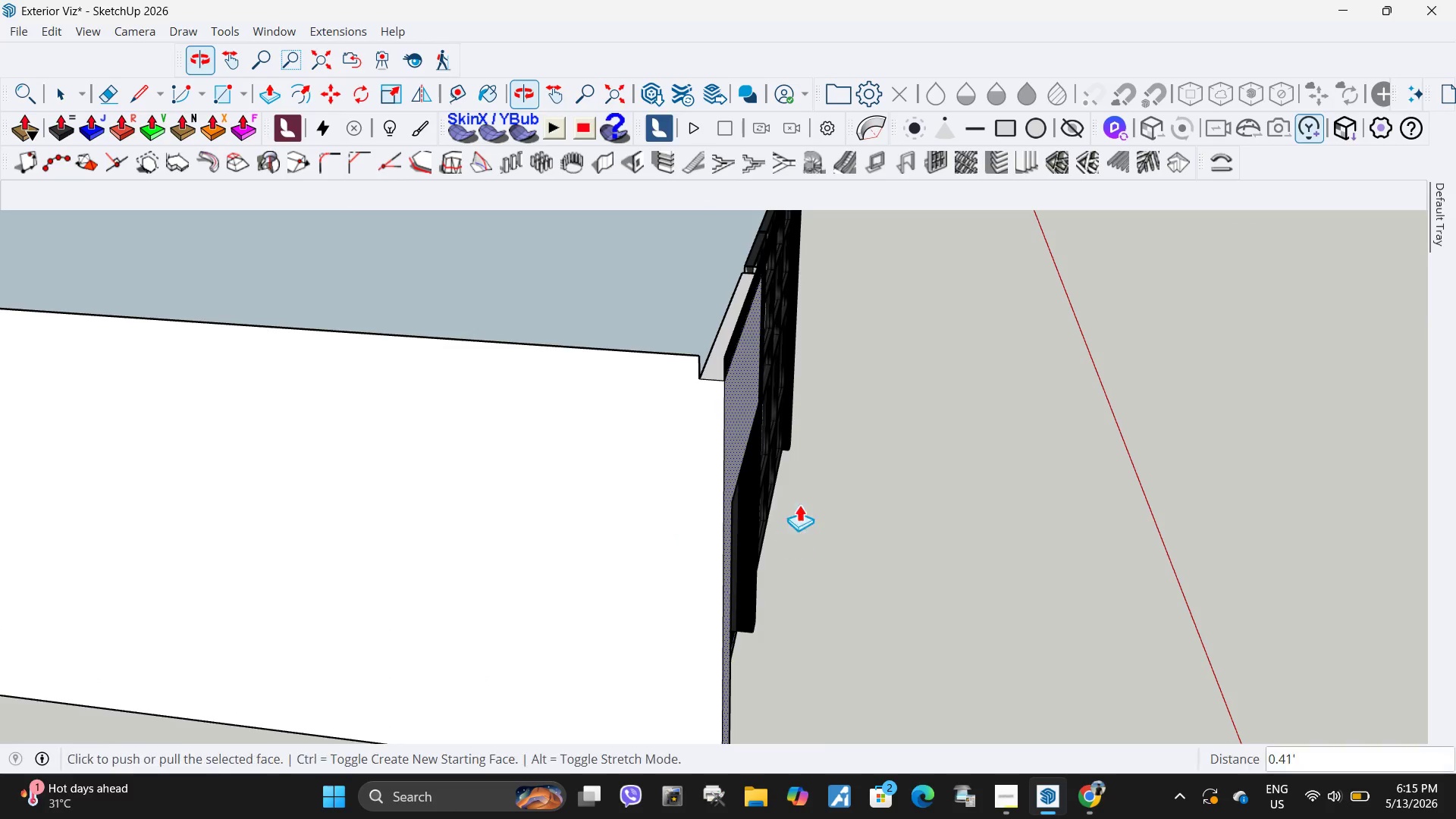 
scroll: coordinate [782, 398], scroll_direction: down, amount: 5.0
 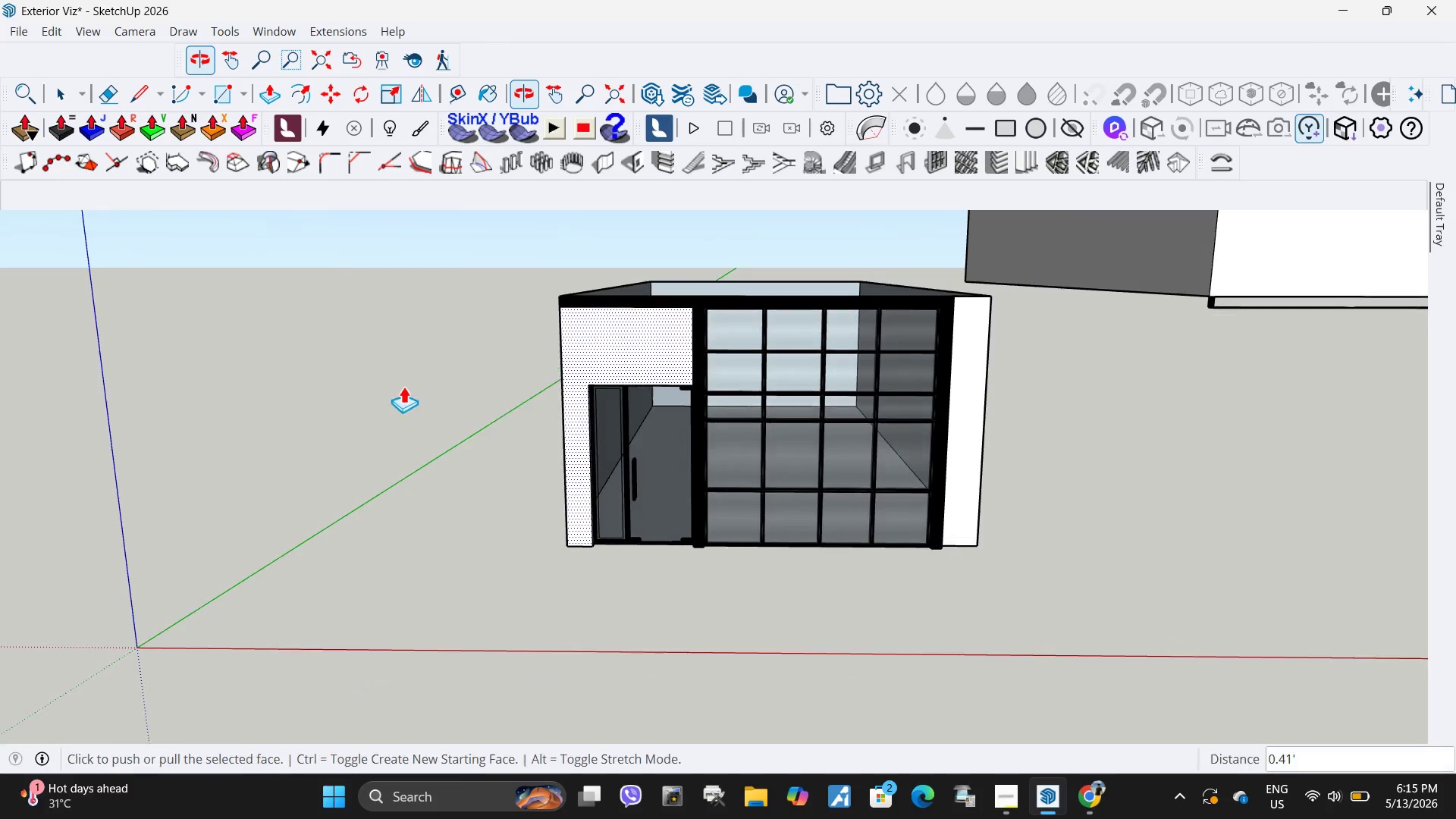 
key(Space)
 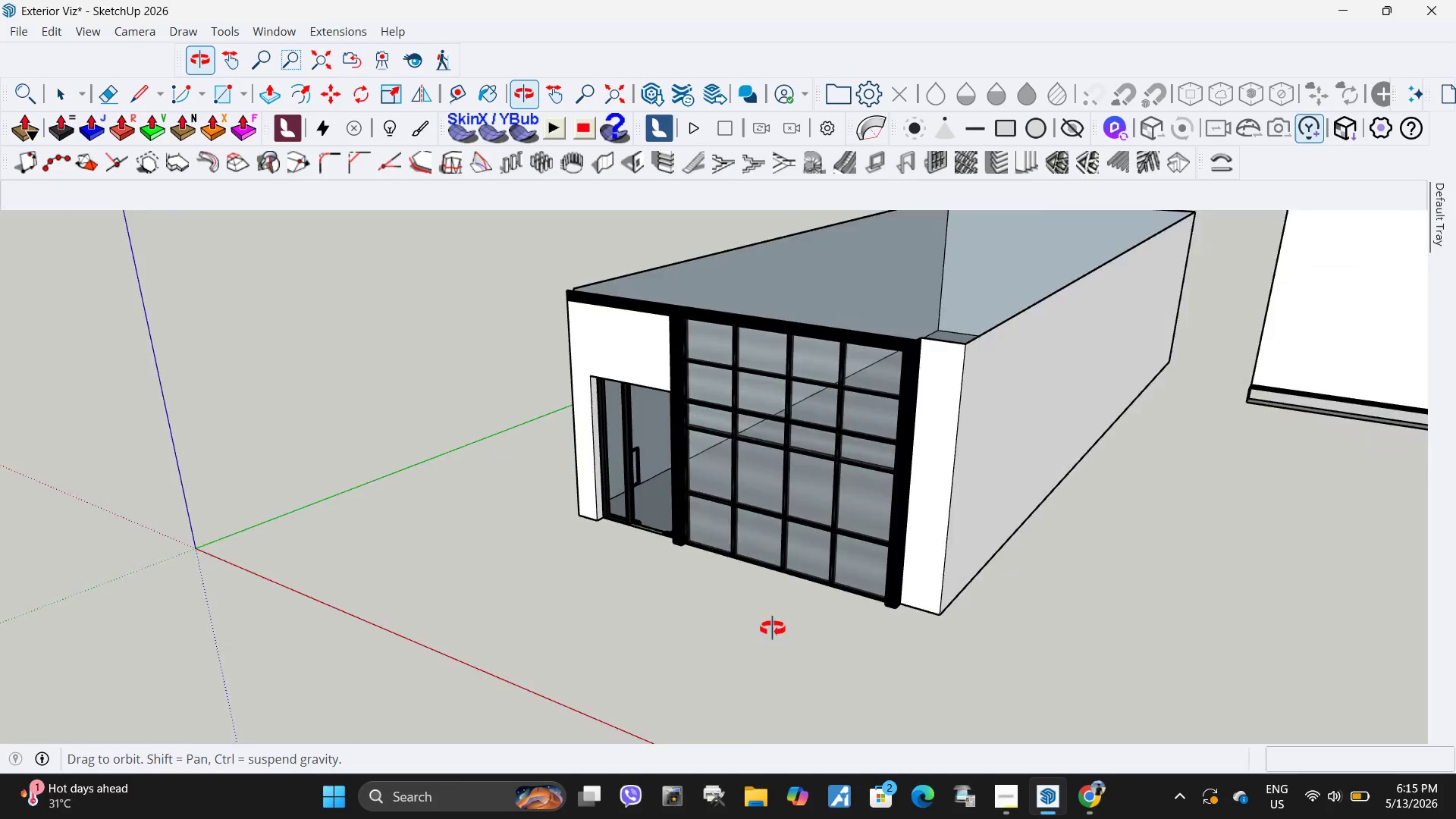 
left_click([621, 395])
 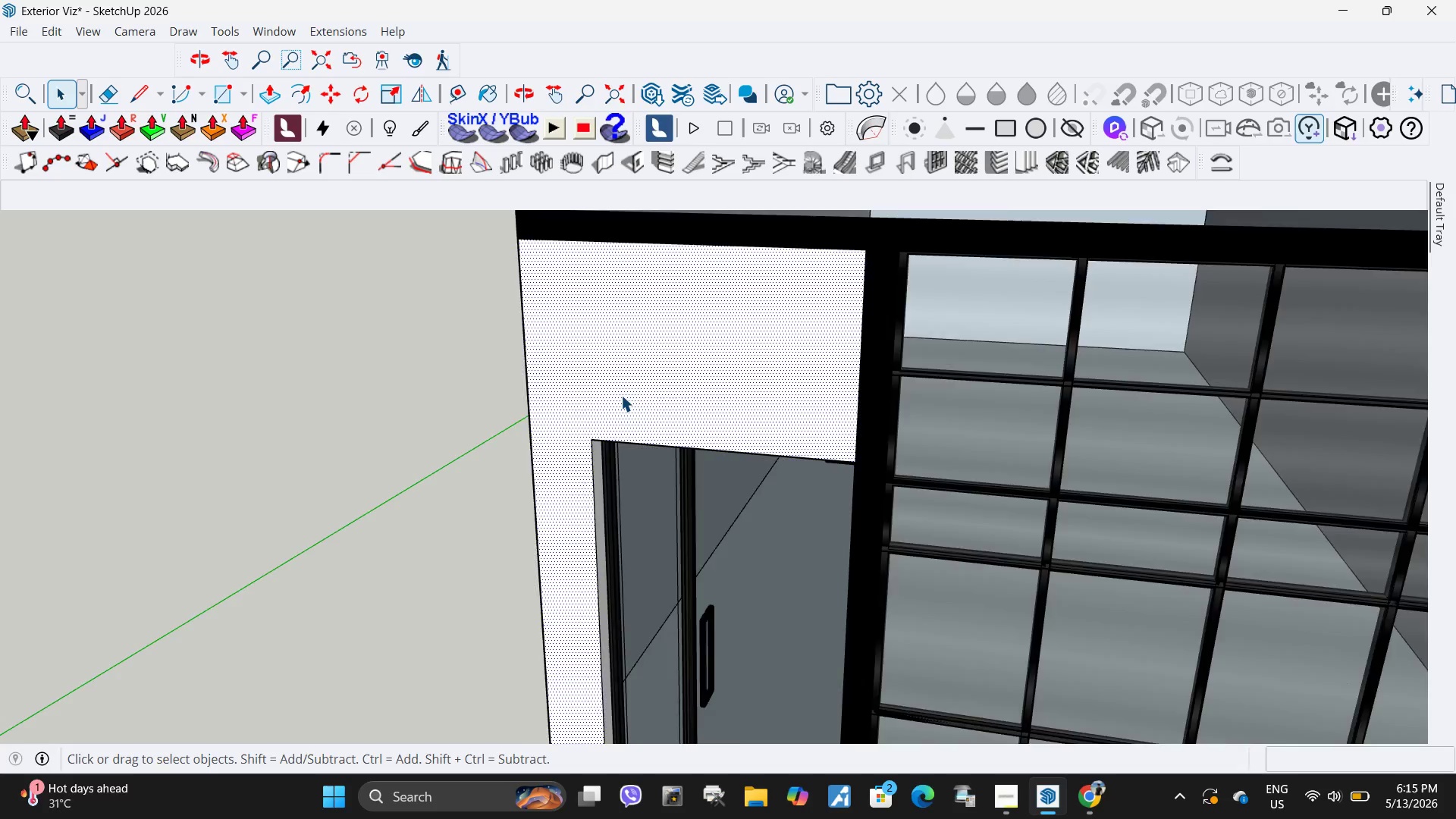 
scroll: coordinate [648, 401], scroll_direction: up, amount: 7.0
 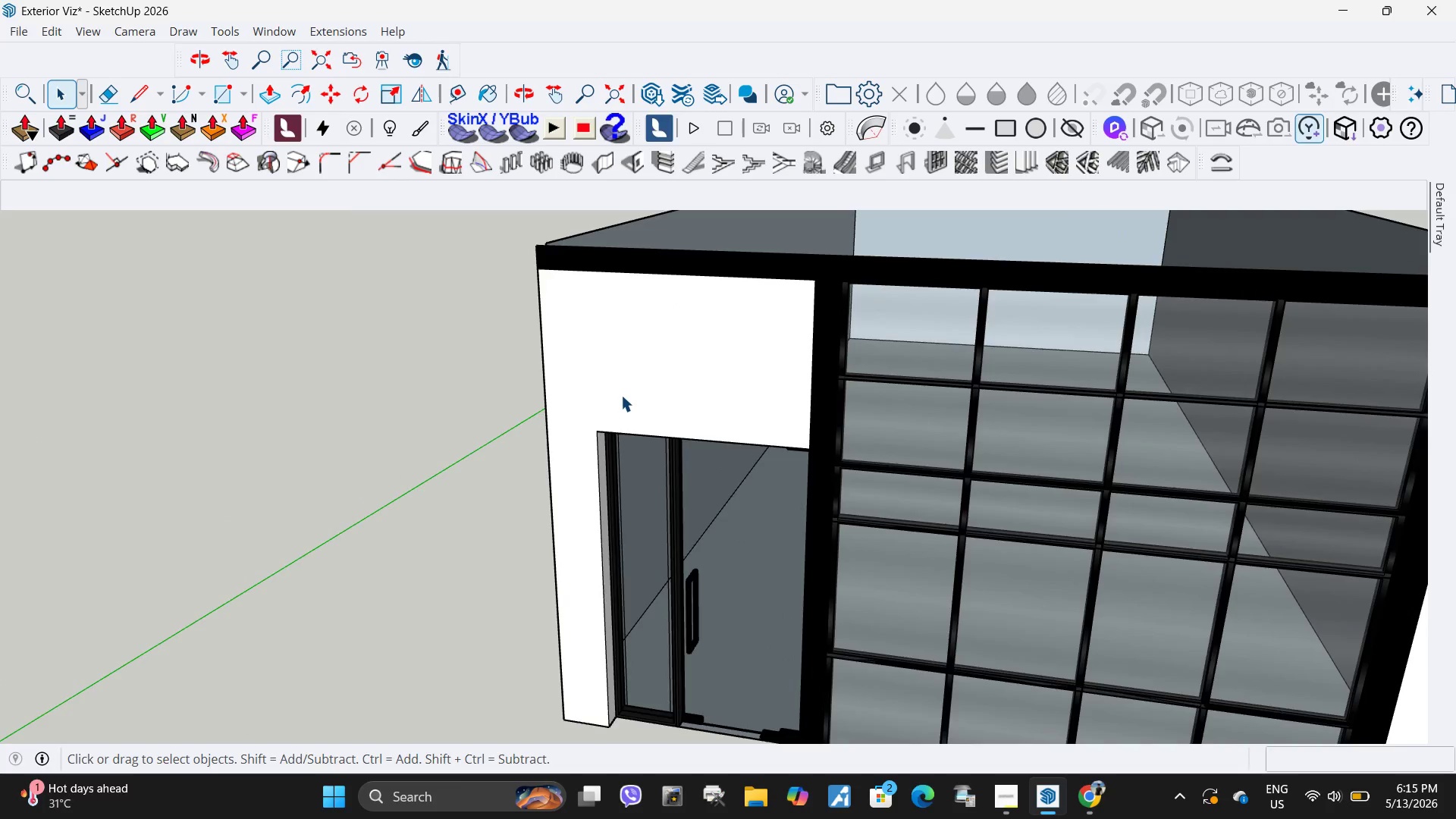 
key(P)
 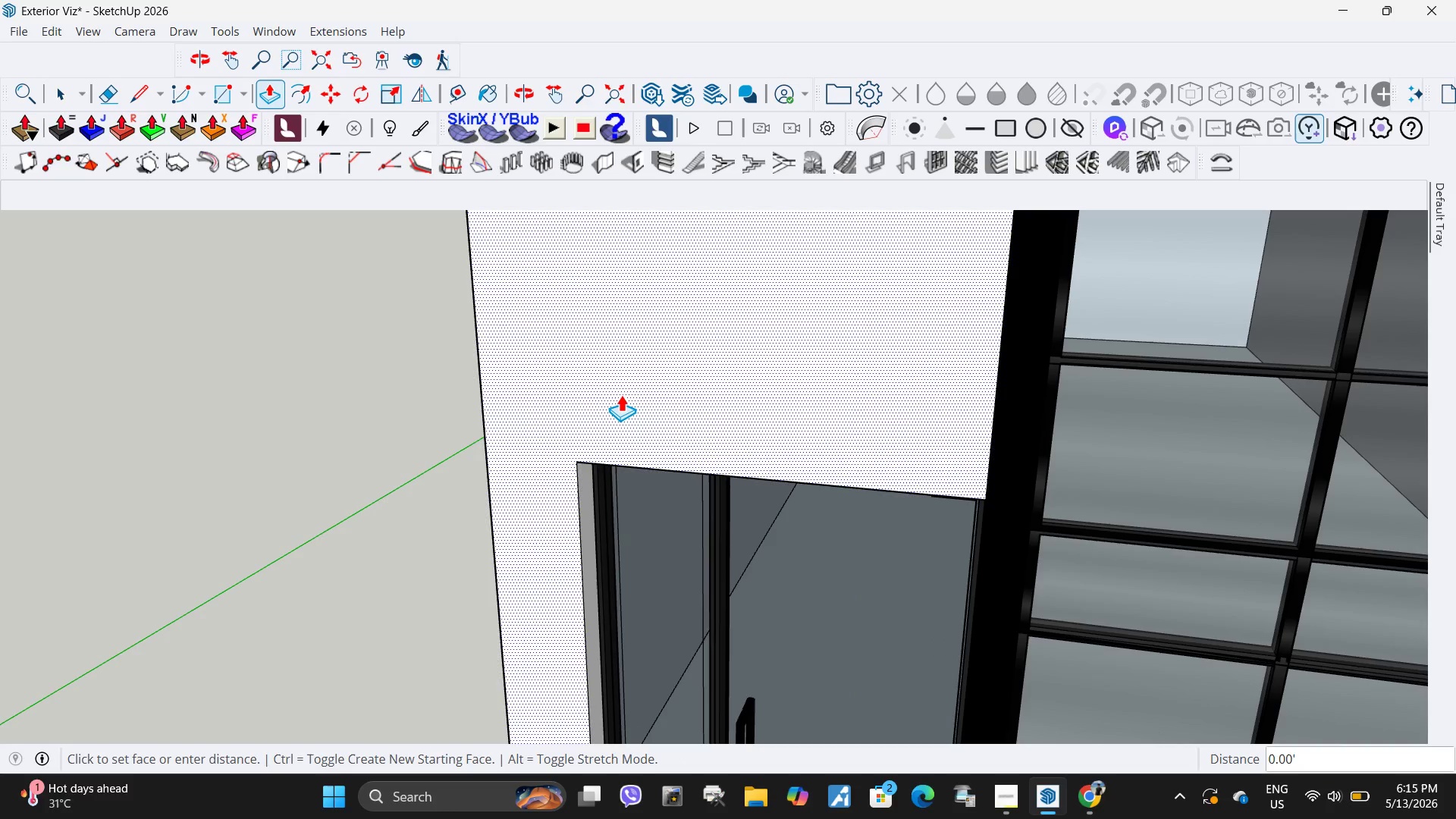 
left_click([621, 394])
 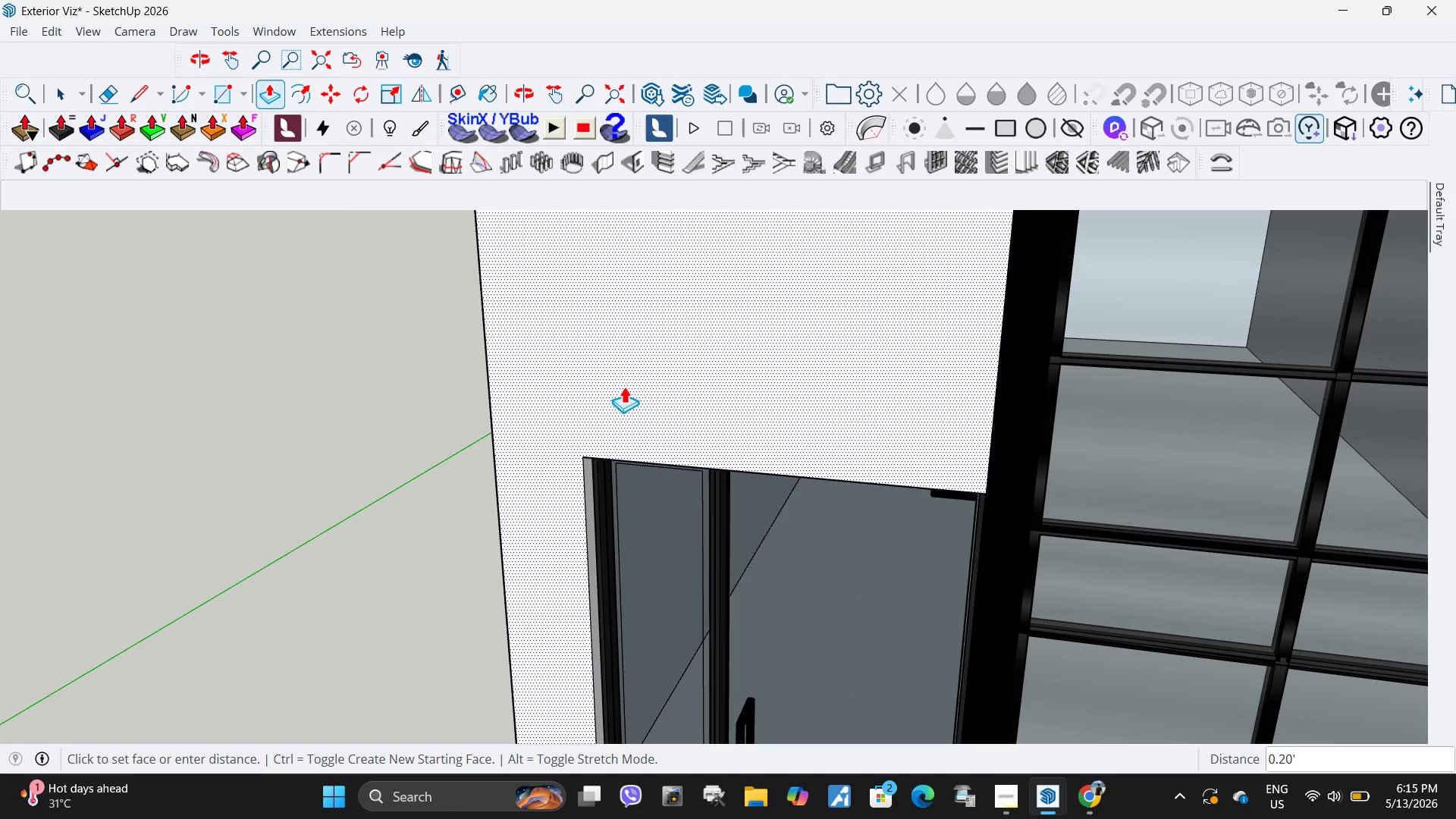 
scroll: coordinate [621, 395], scroll_direction: up, amount: 6.0
 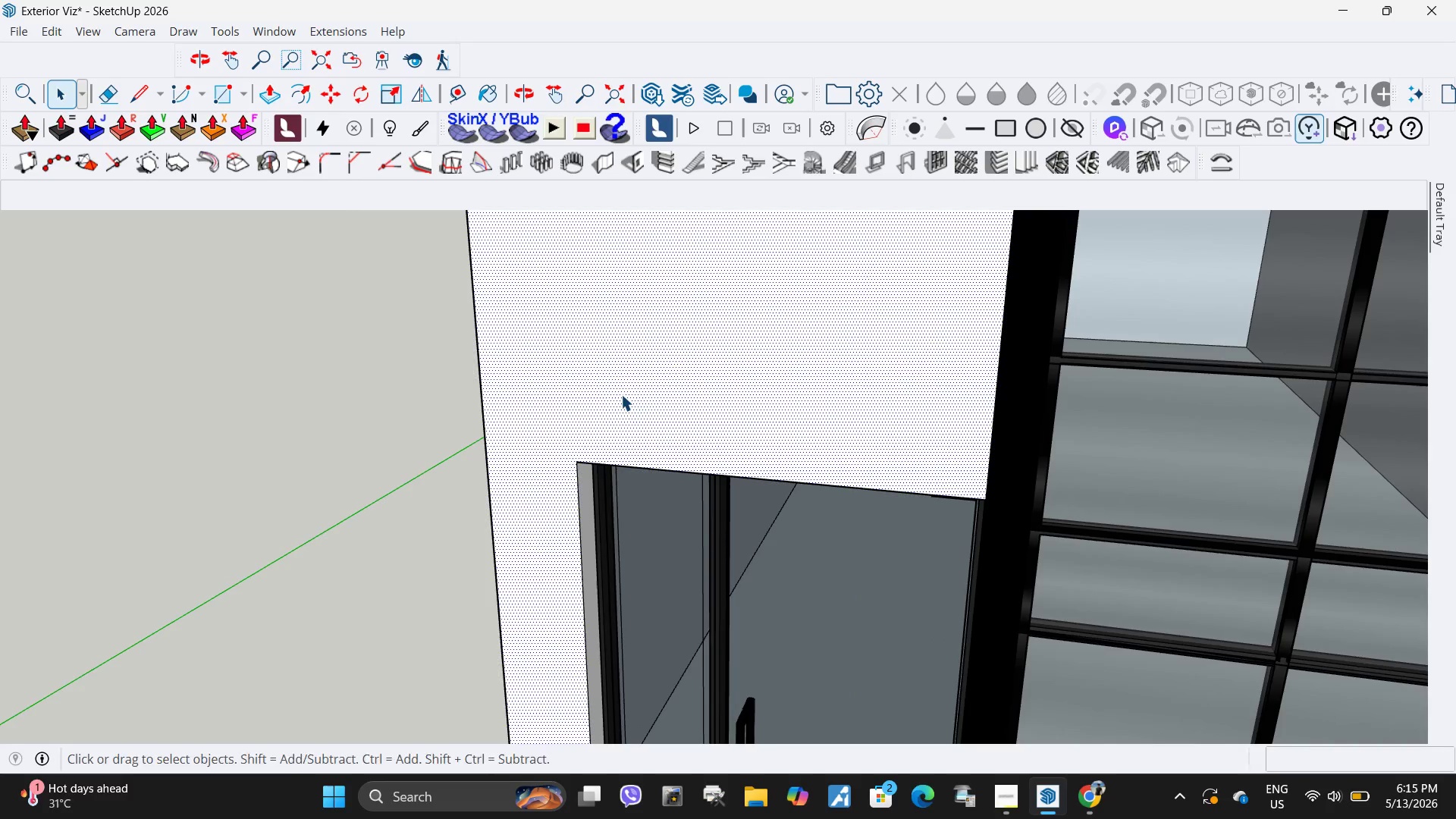 
key(Escape)
 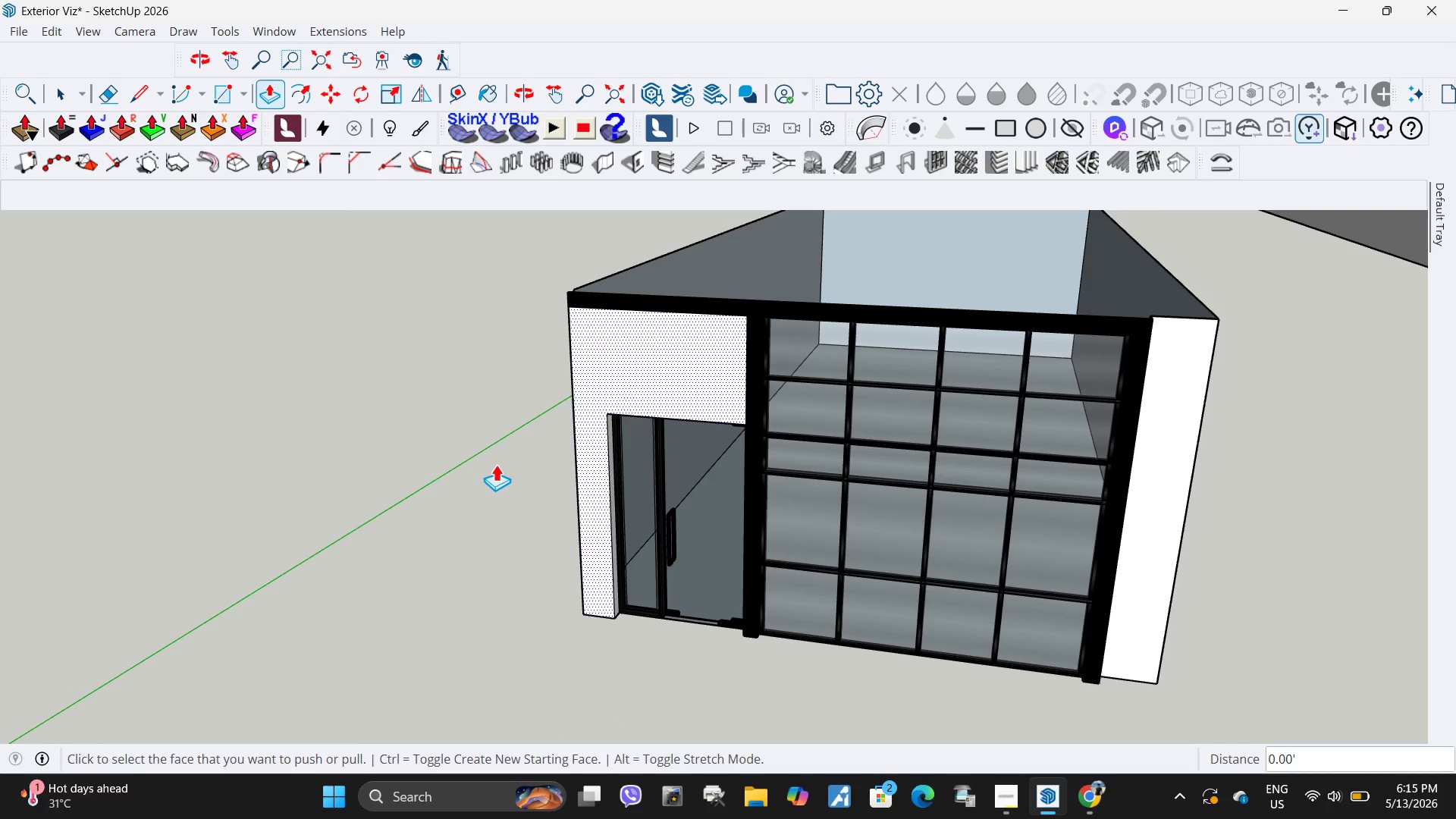 
key(Space)
 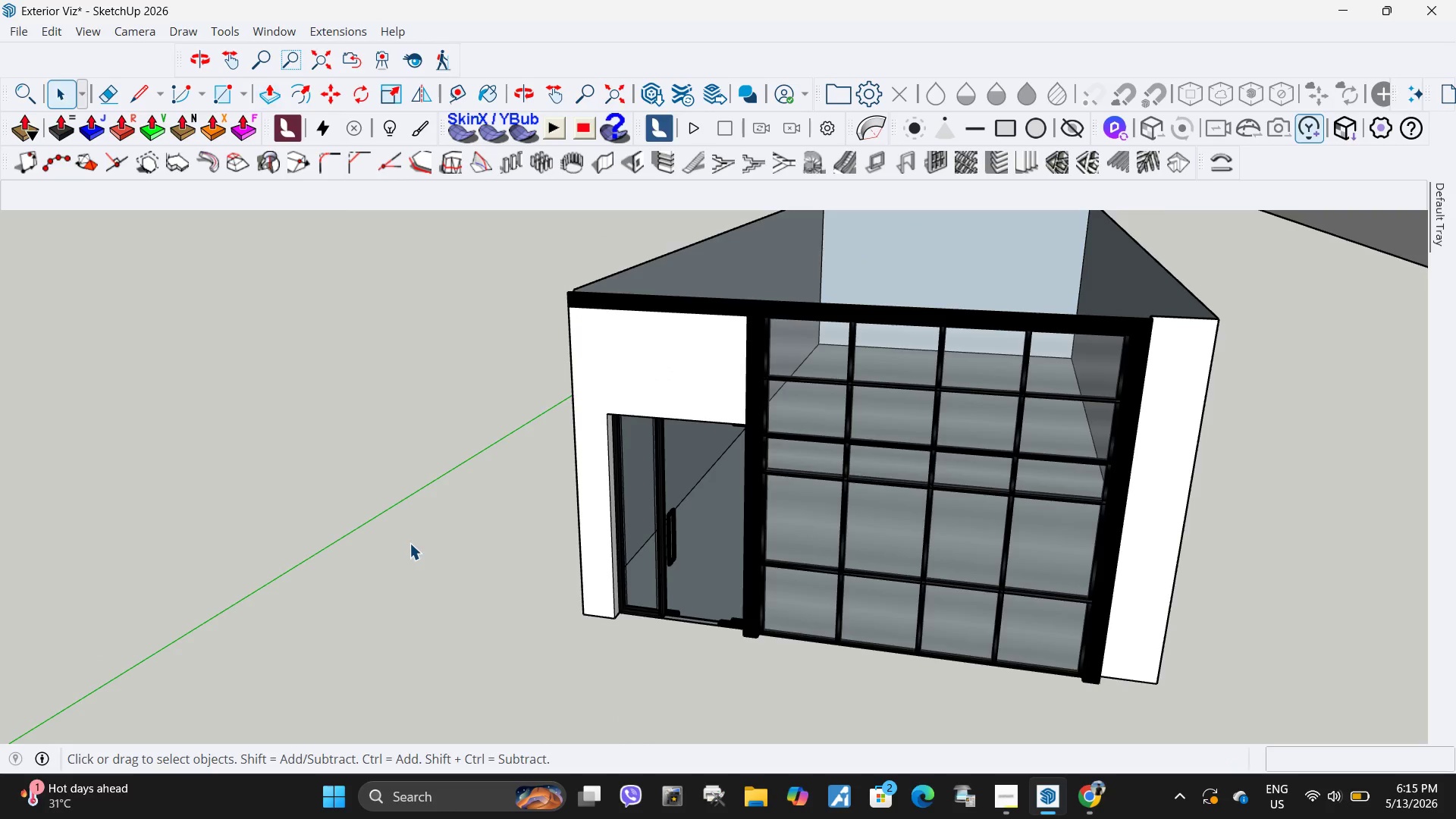 
left_click([410, 543])
 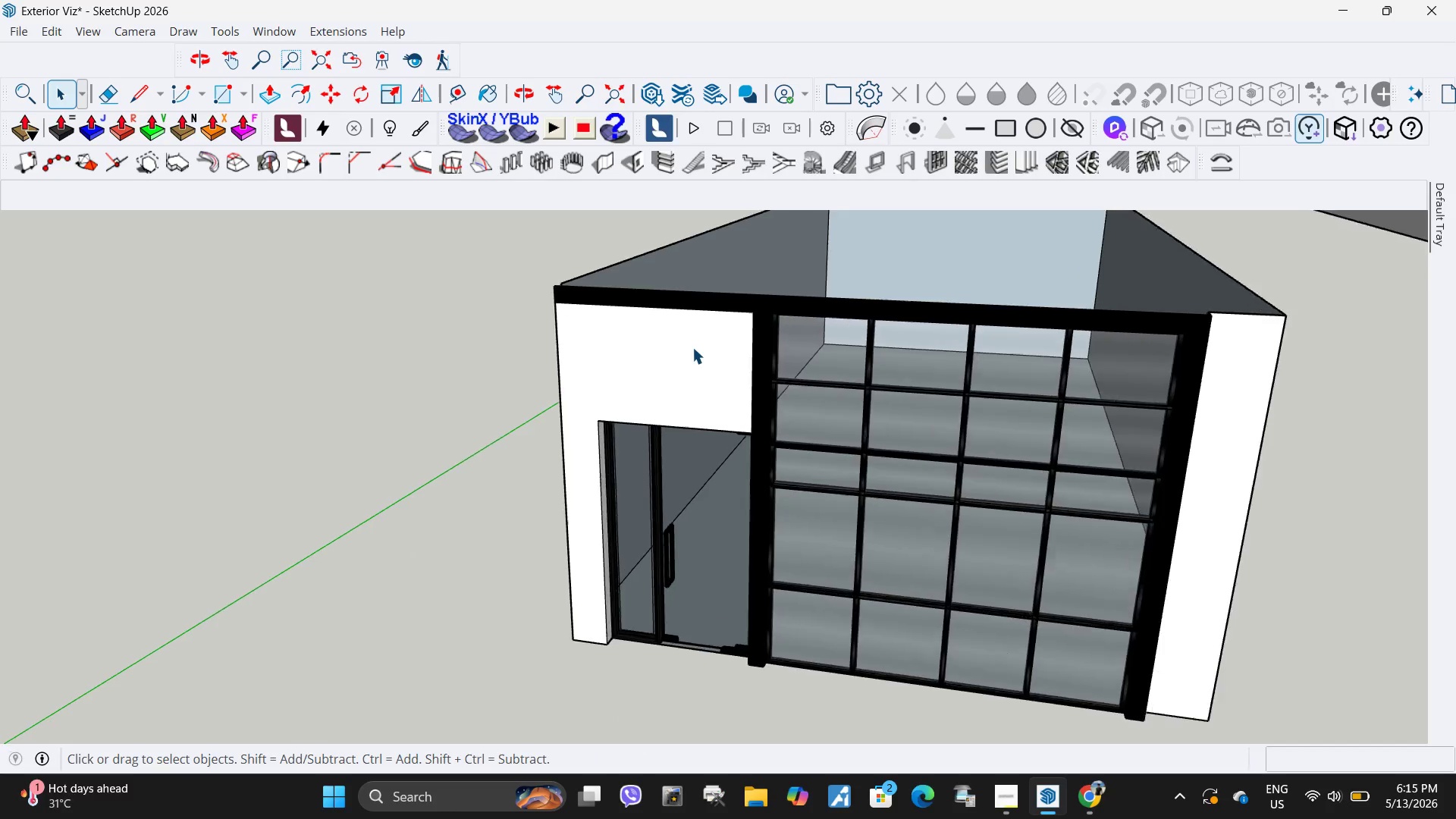 
scroll: coordinate [624, 386], scroll_direction: down, amount: 11.0
 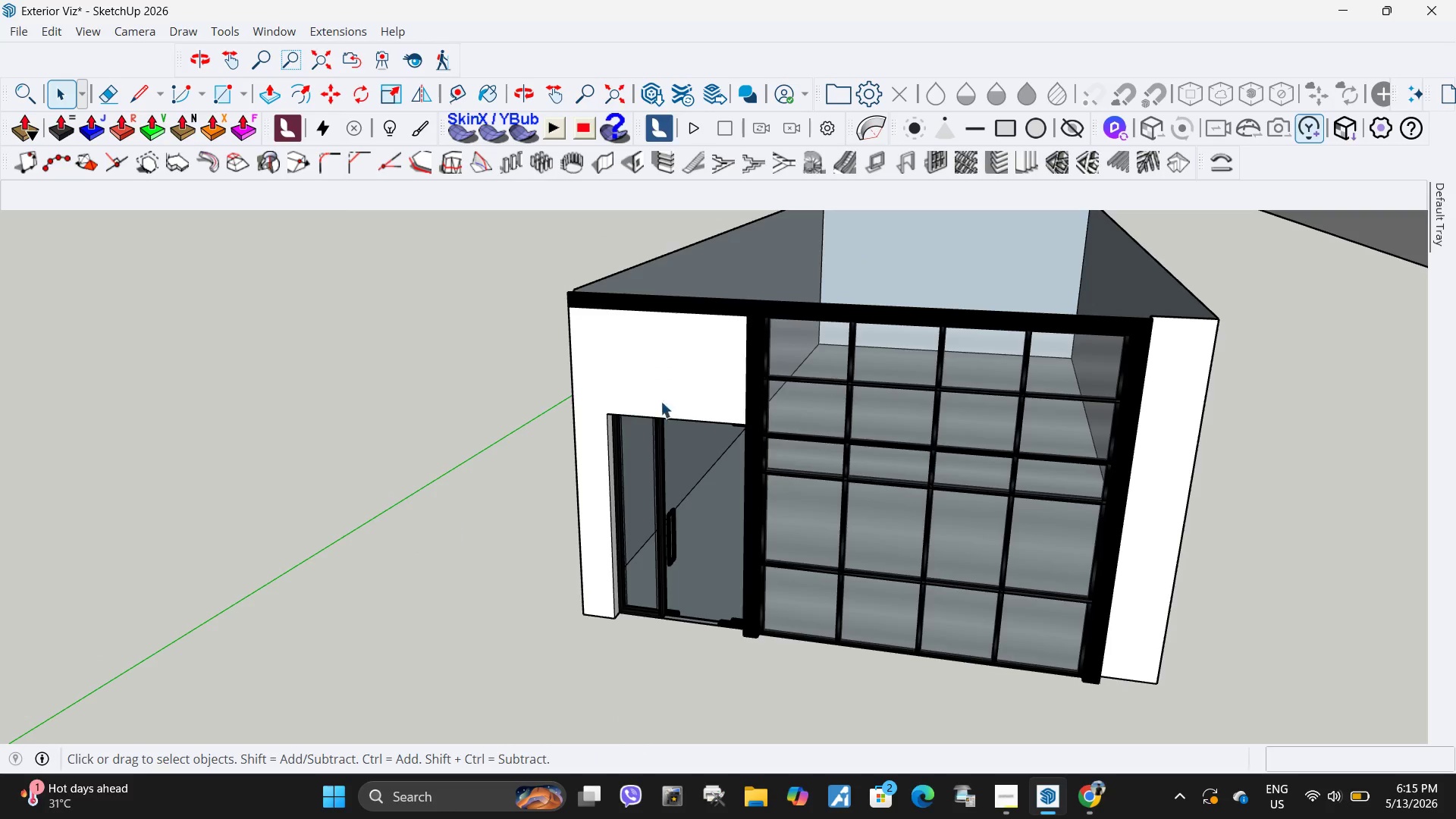 
left_click([789, 353])
 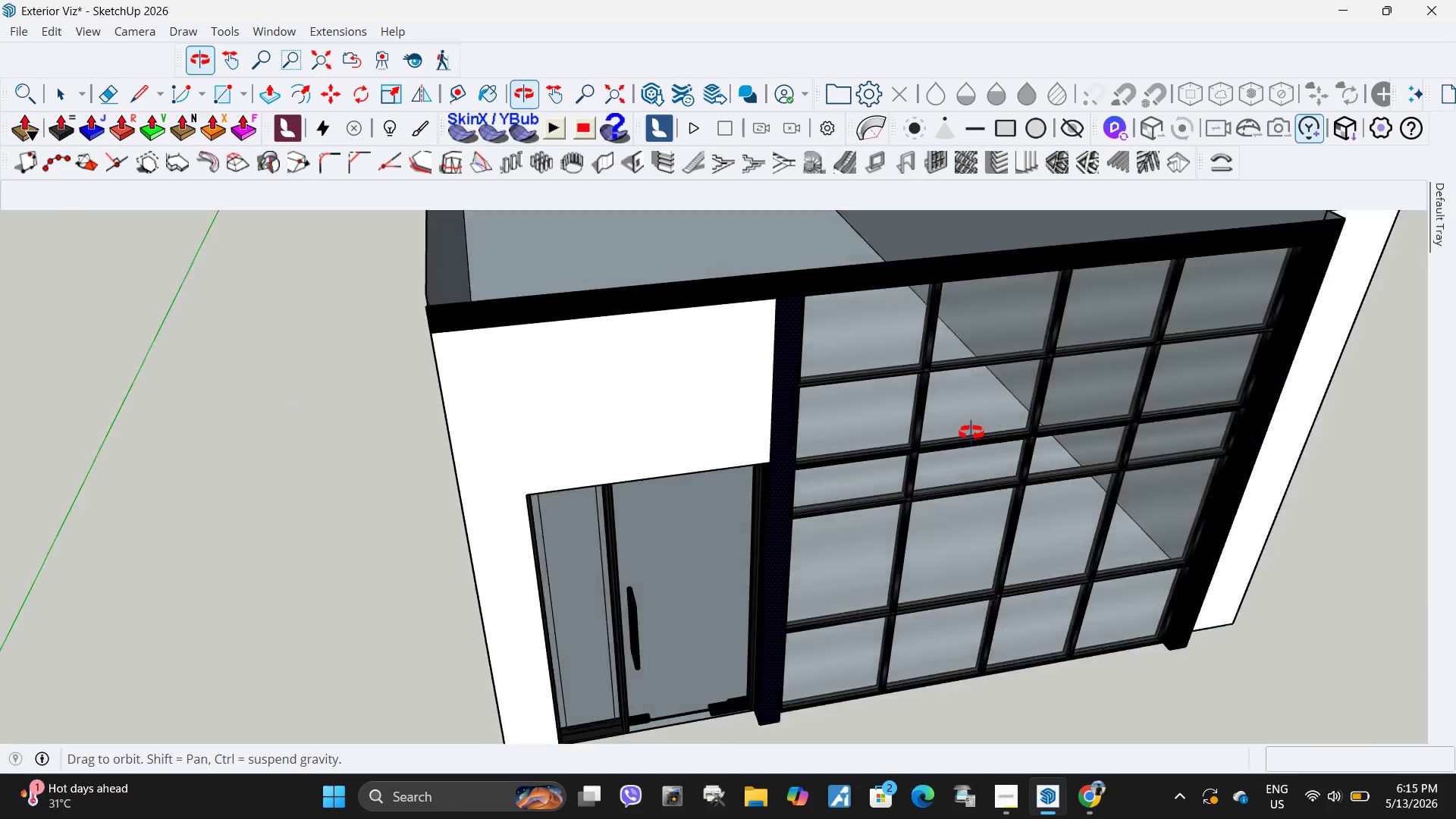 
scroll: coordinate [725, 337], scroll_direction: up, amount: 5.0
 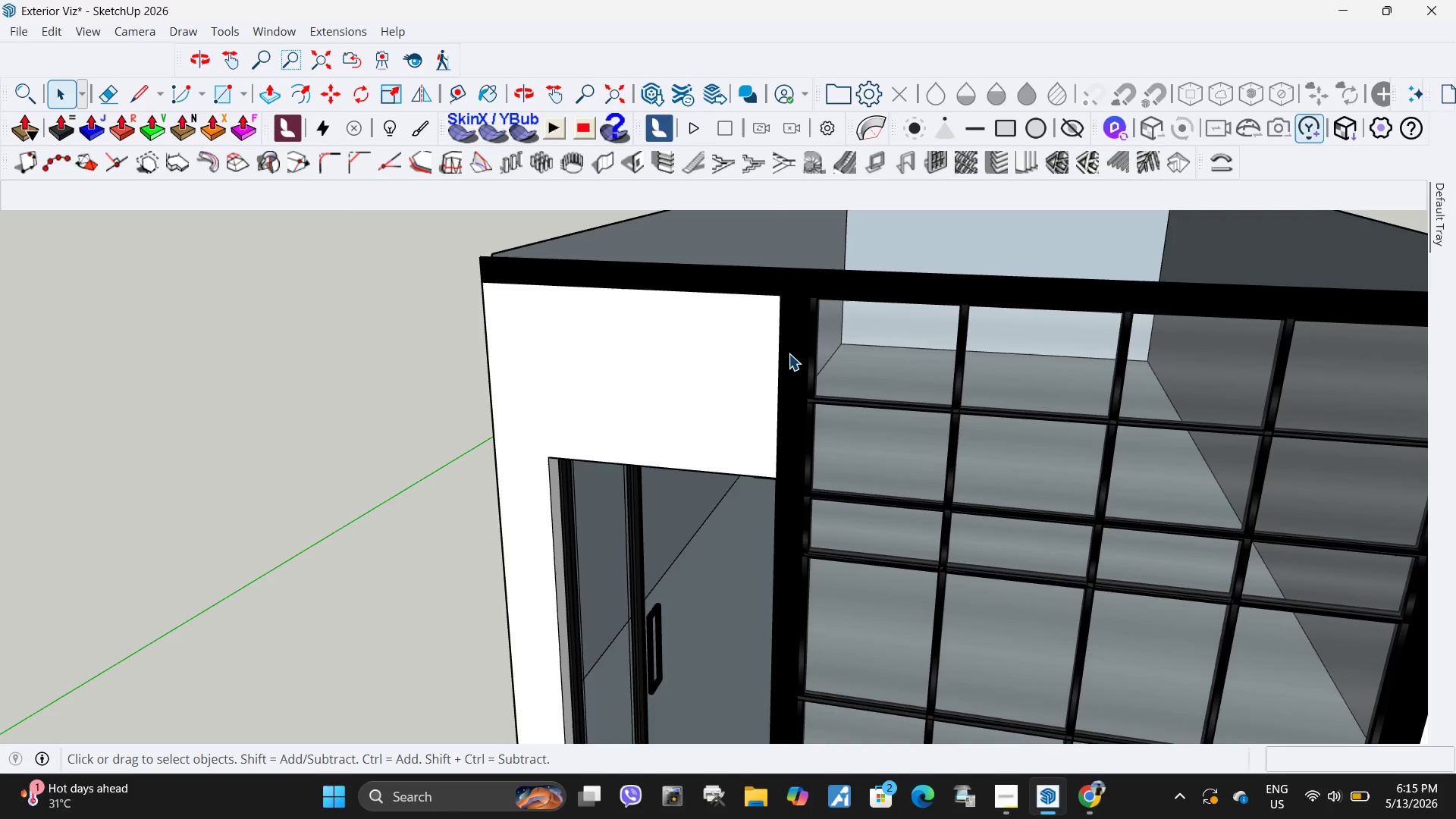 
hold_key(key=ControlLeft, duration=0.47)
left_click([761, 263])
 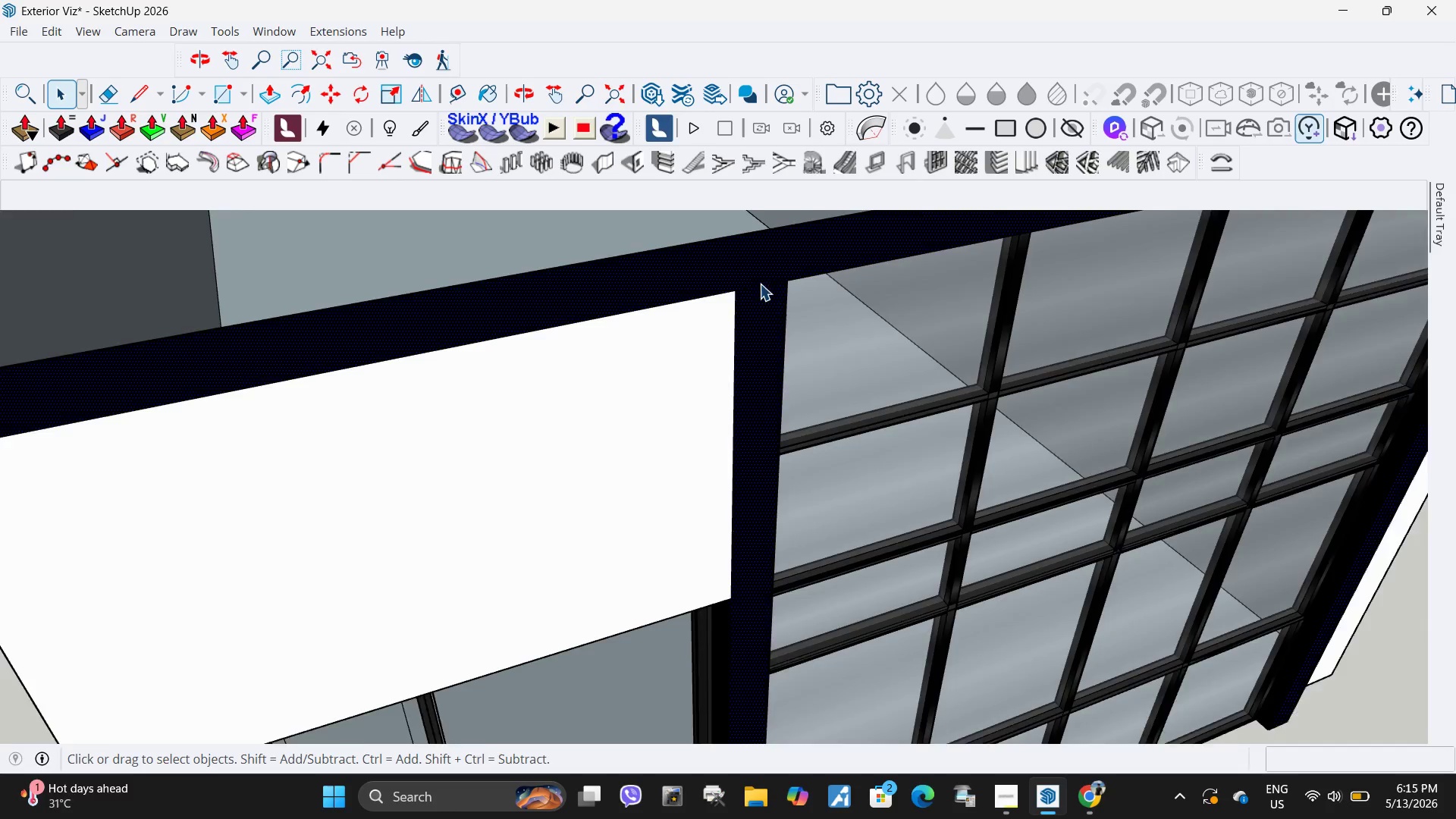 
scroll: coordinate [764, 283], scroll_direction: up, amount: 7.0
 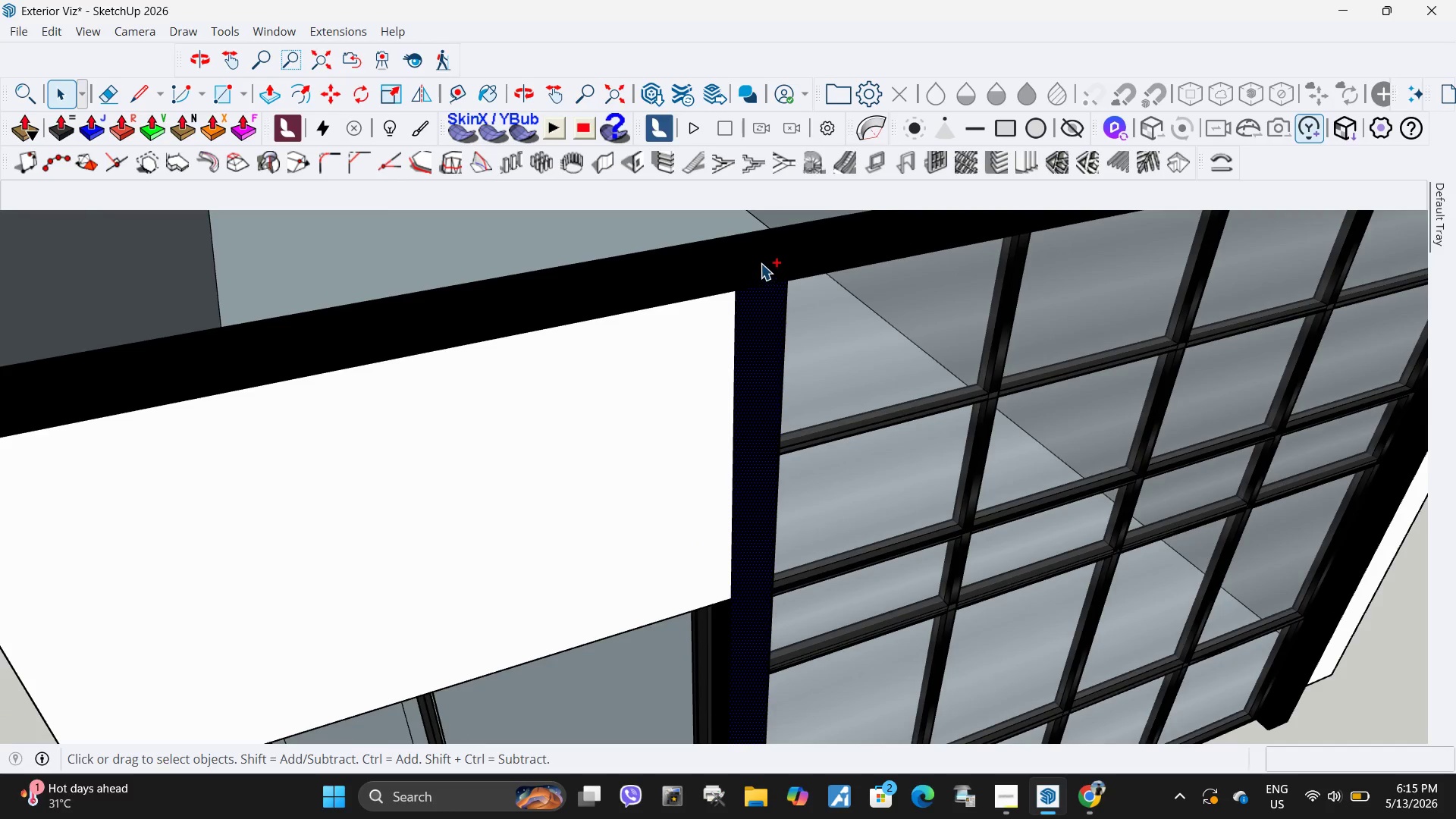 
scroll: coordinate [896, 520], scroll_direction: down, amount: 10.0
 